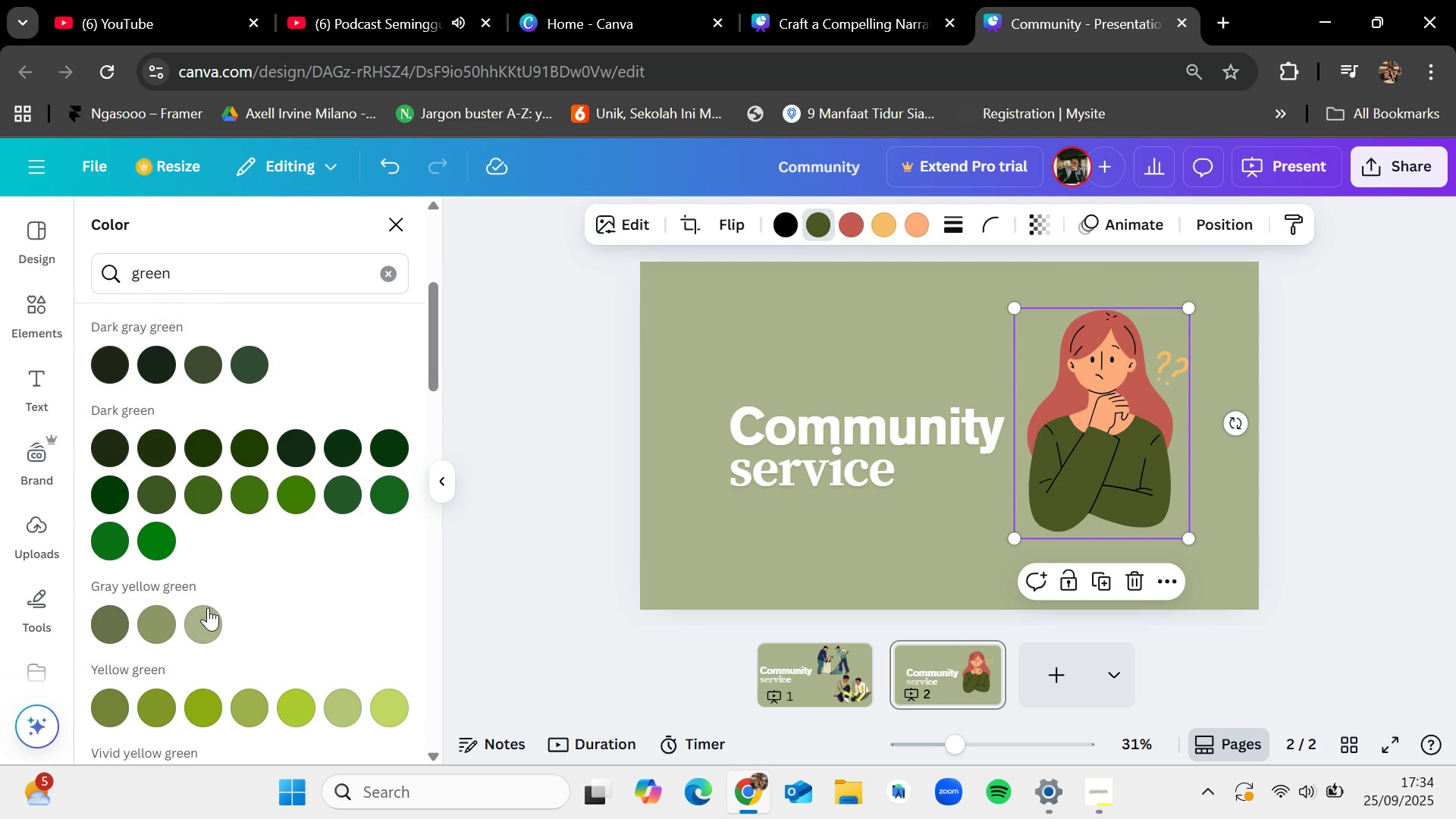 
left_click([206, 607])
 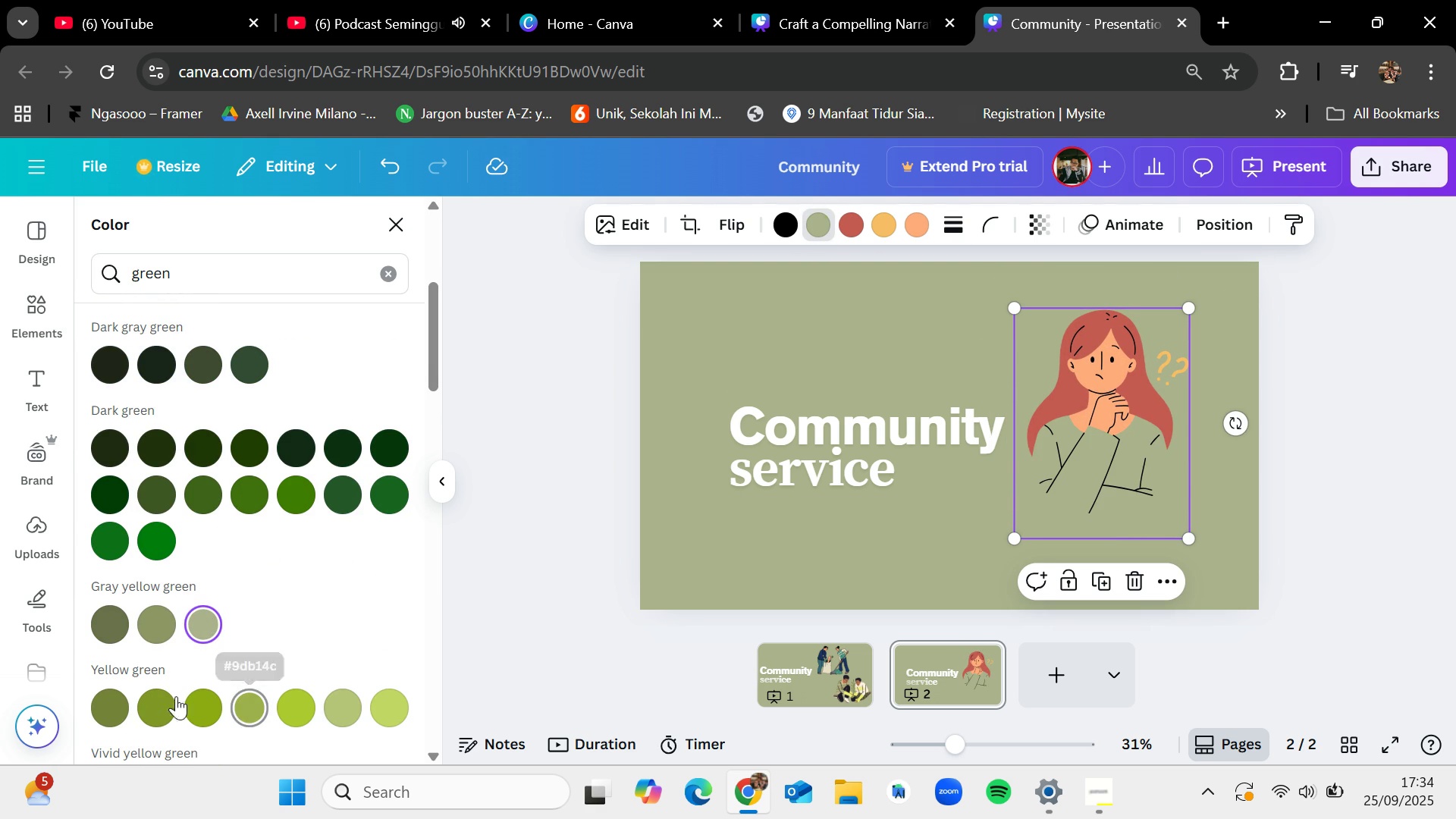 
double_click([154, 694])
 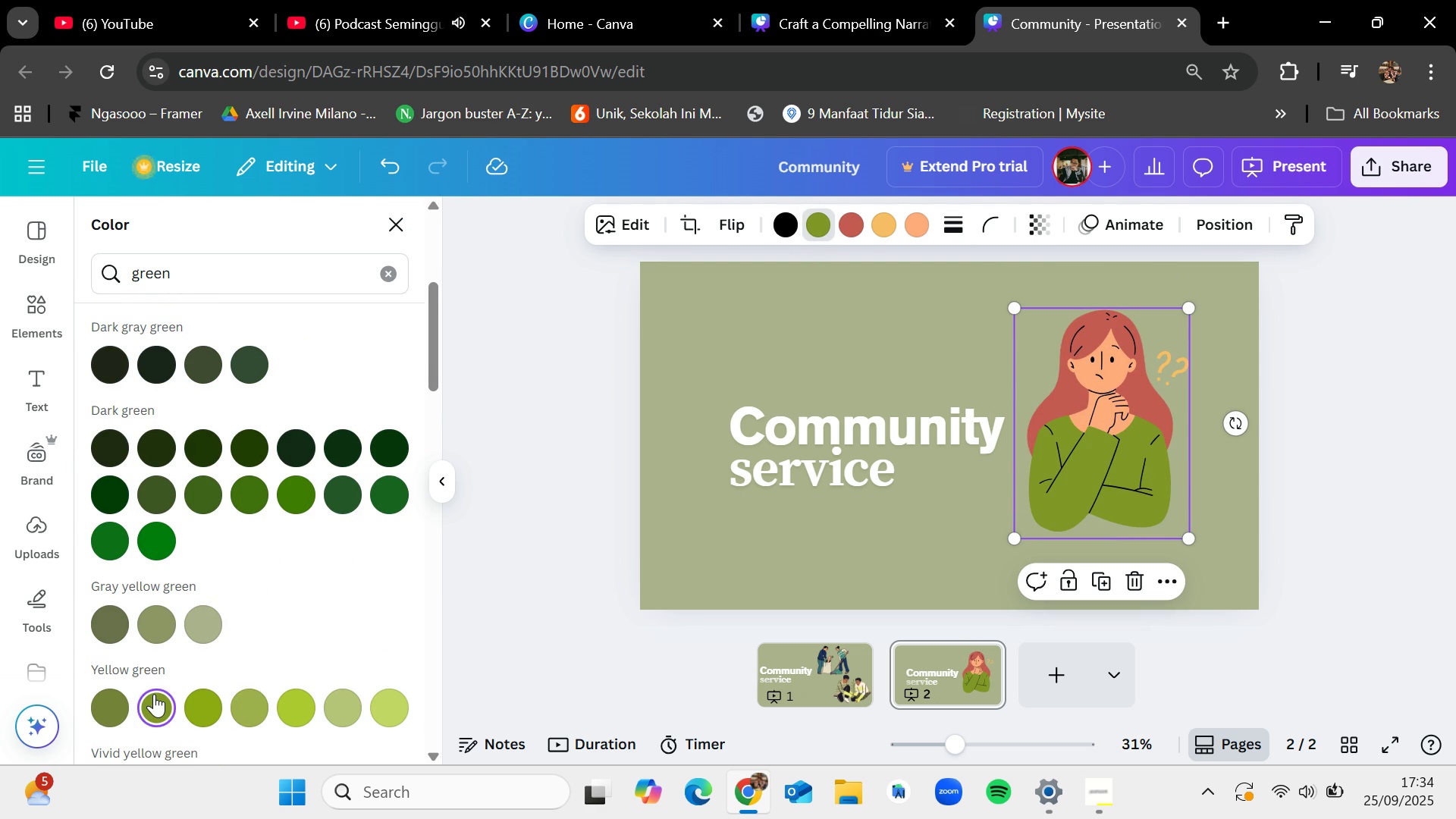 
scroll: coordinate [154, 694], scroll_direction: down, amount: 3.0
 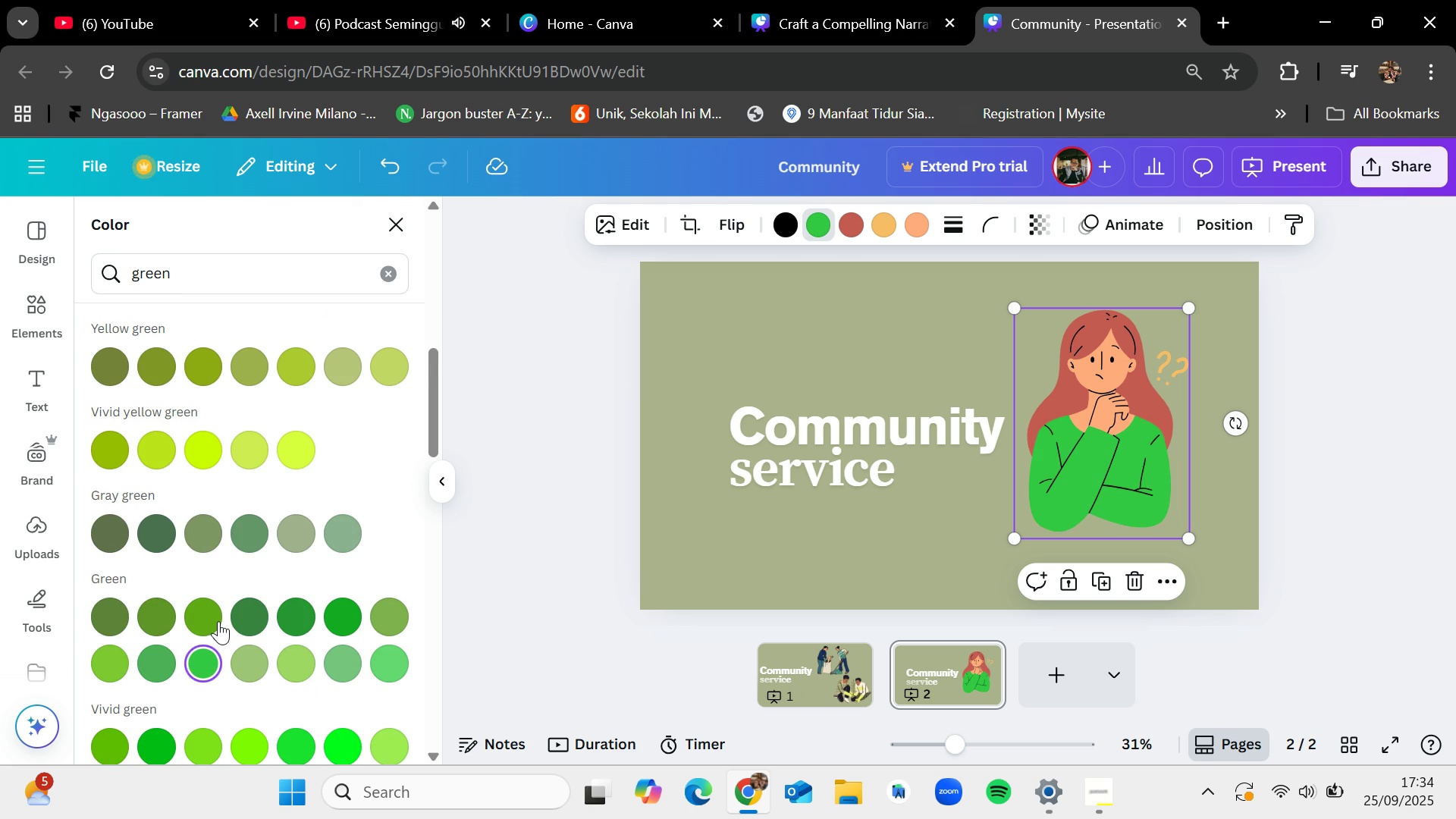 
left_click([254, 602])
 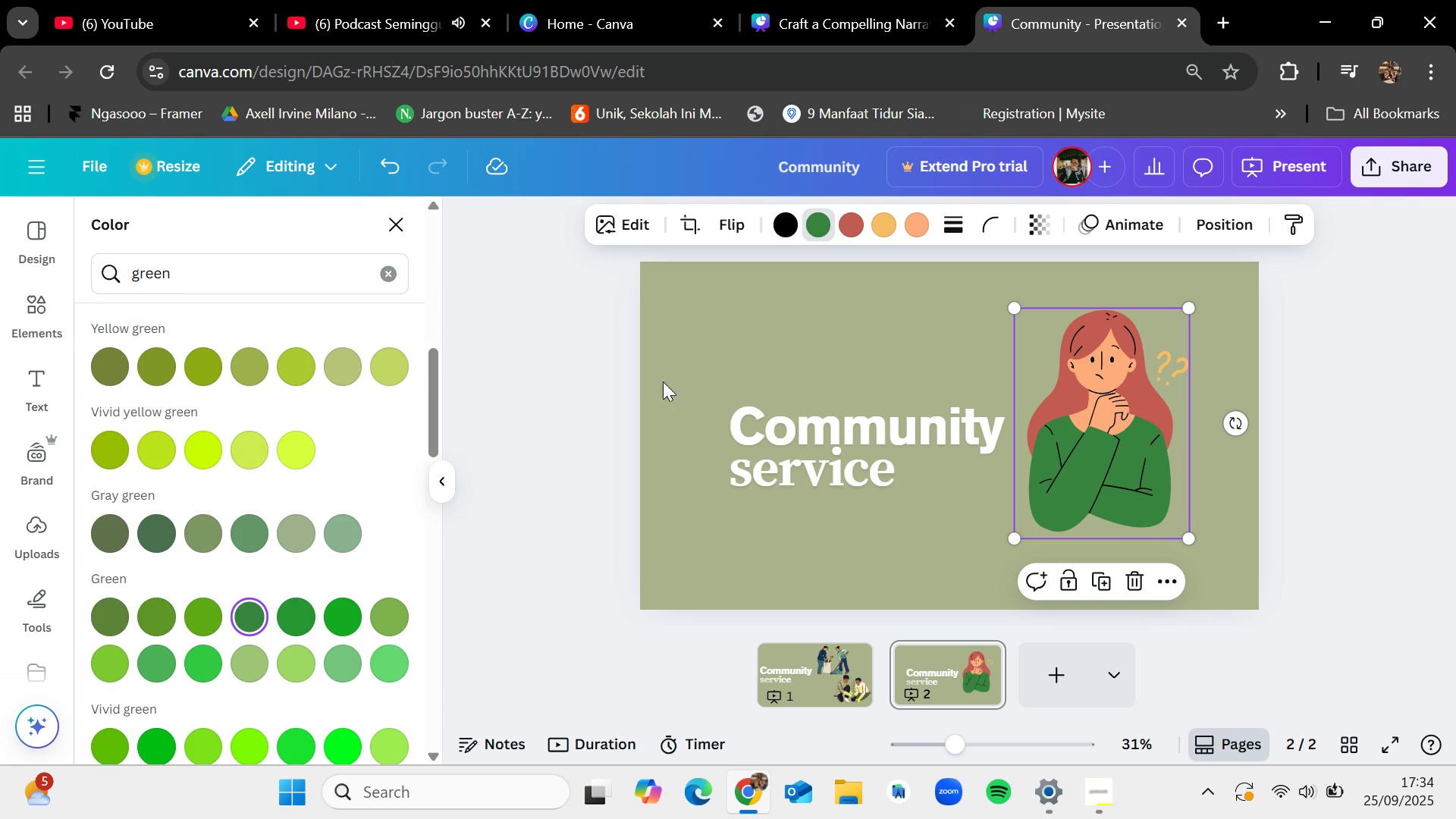 
left_click([814, 309])
 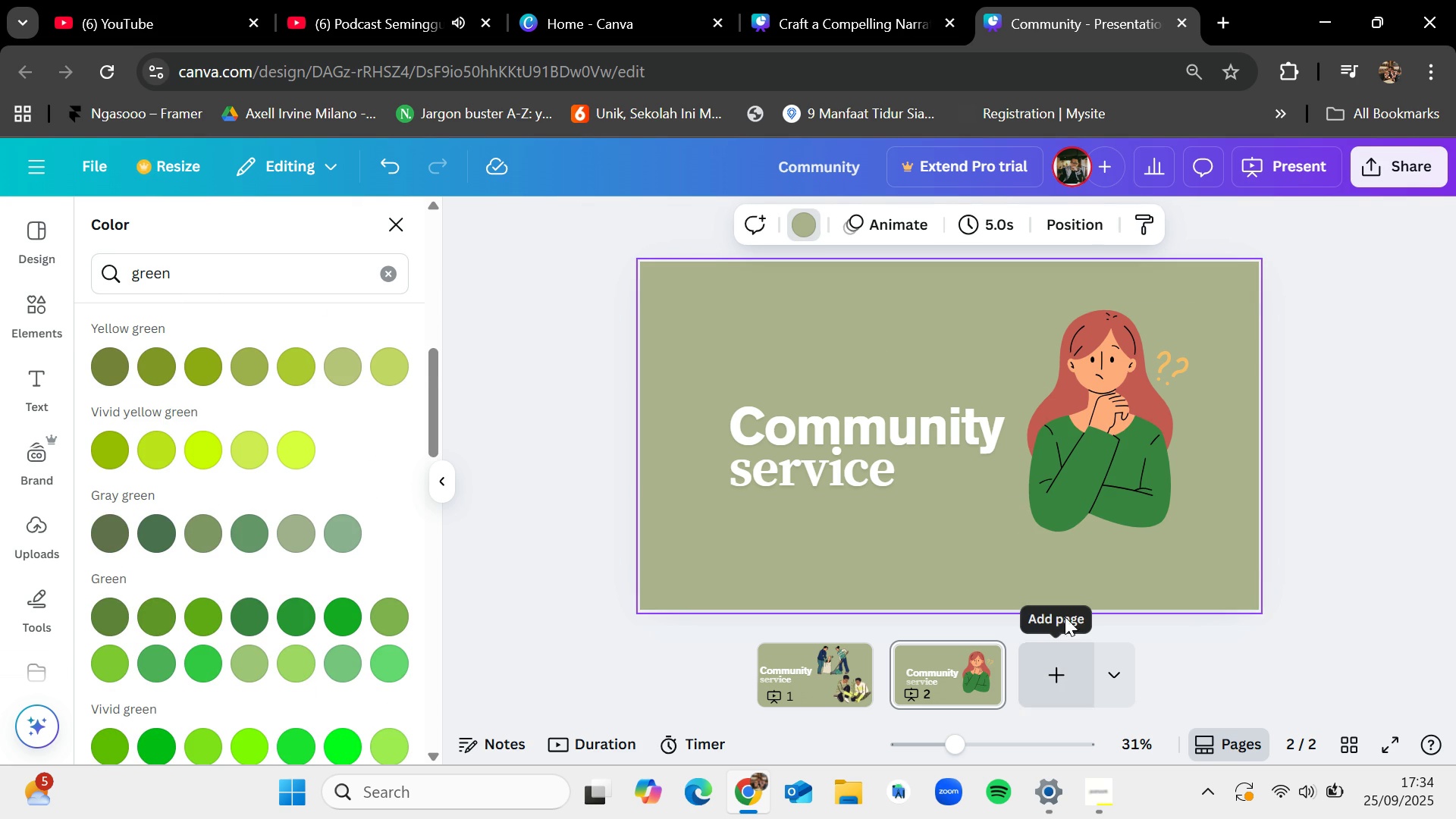 
left_click_drag(start_coordinate=[1128, 460], to_coordinate=[1128, 474])
 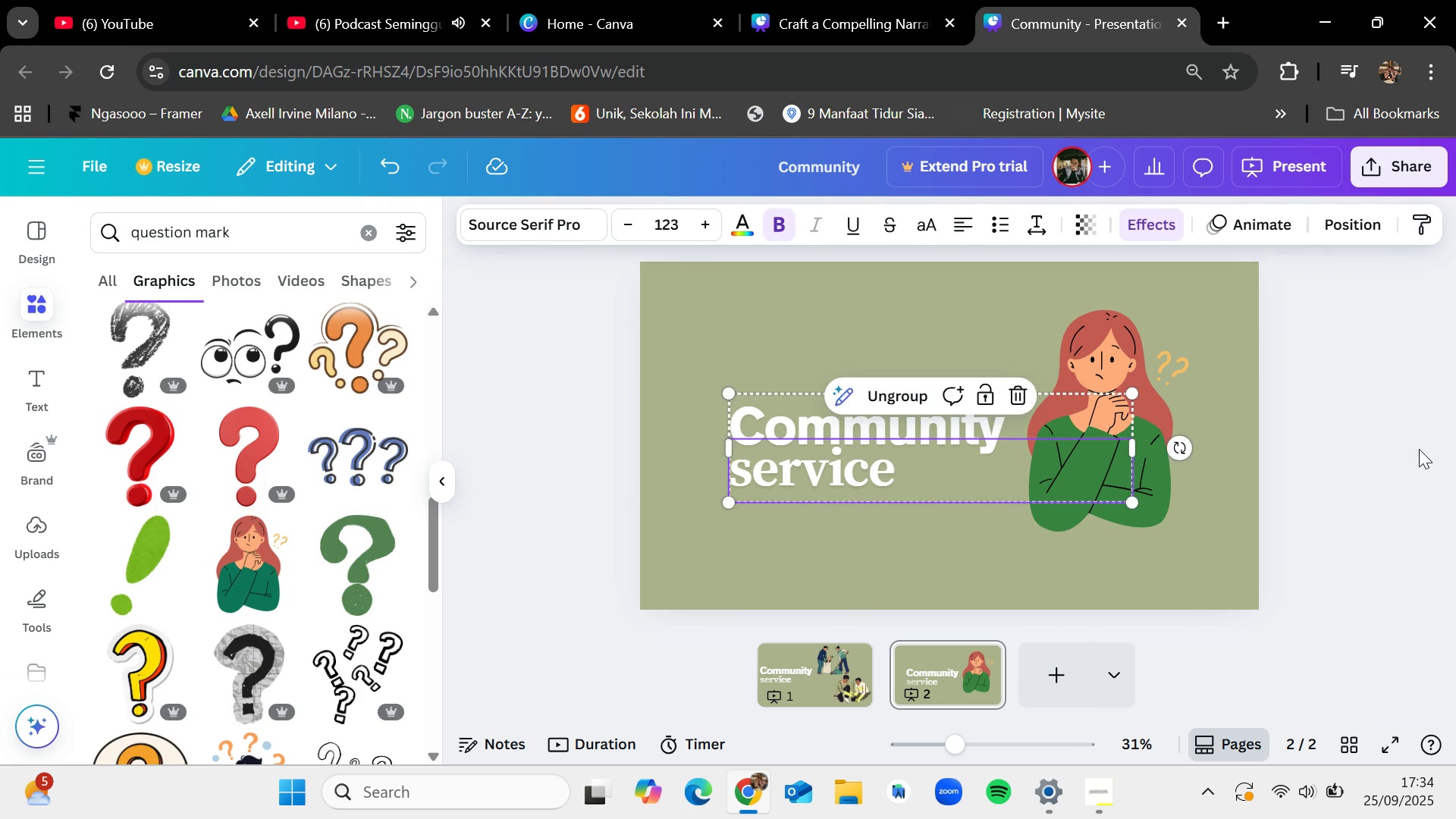 
left_click([1419, 449])
 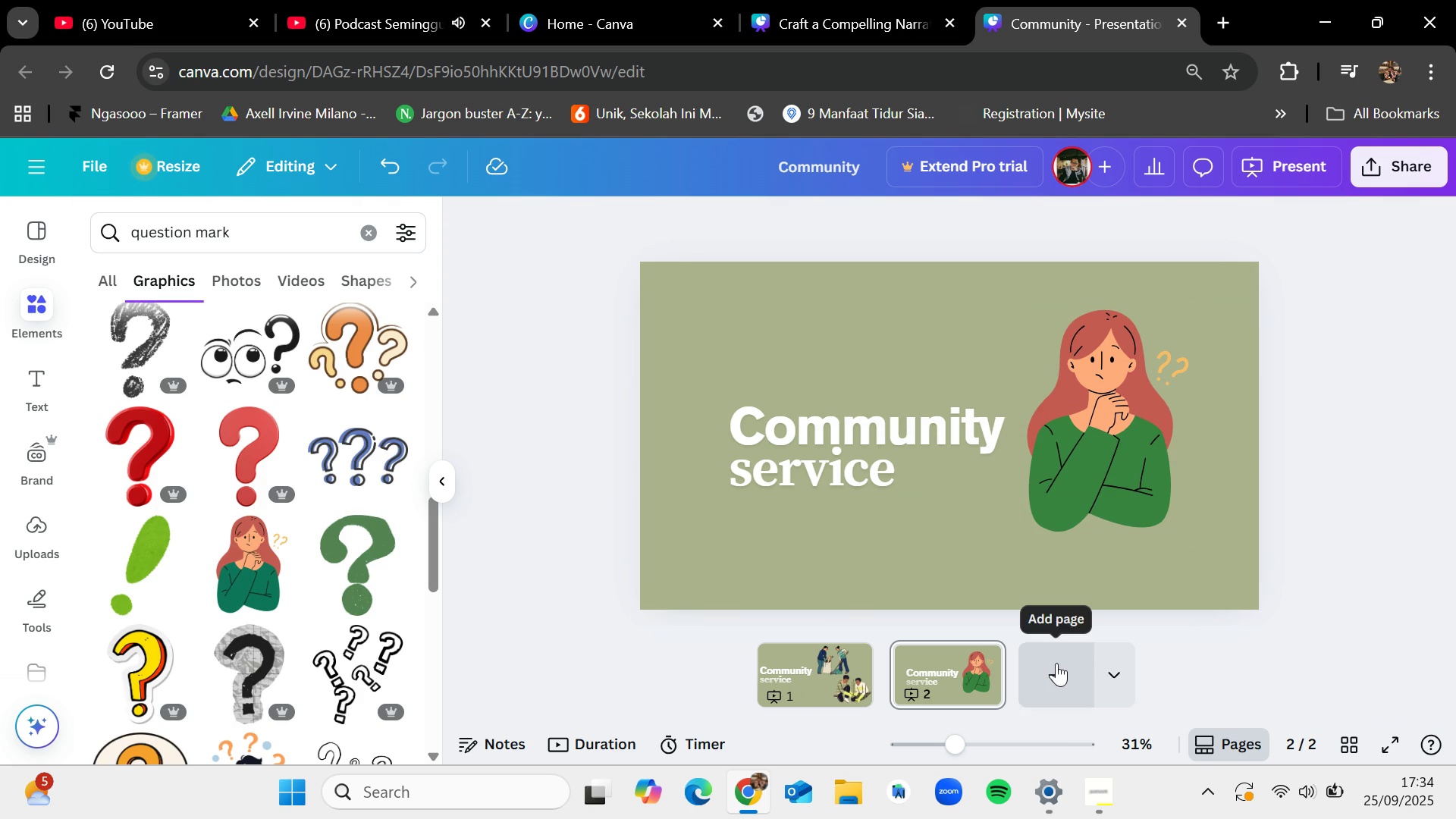 
left_click([1056, 663])
 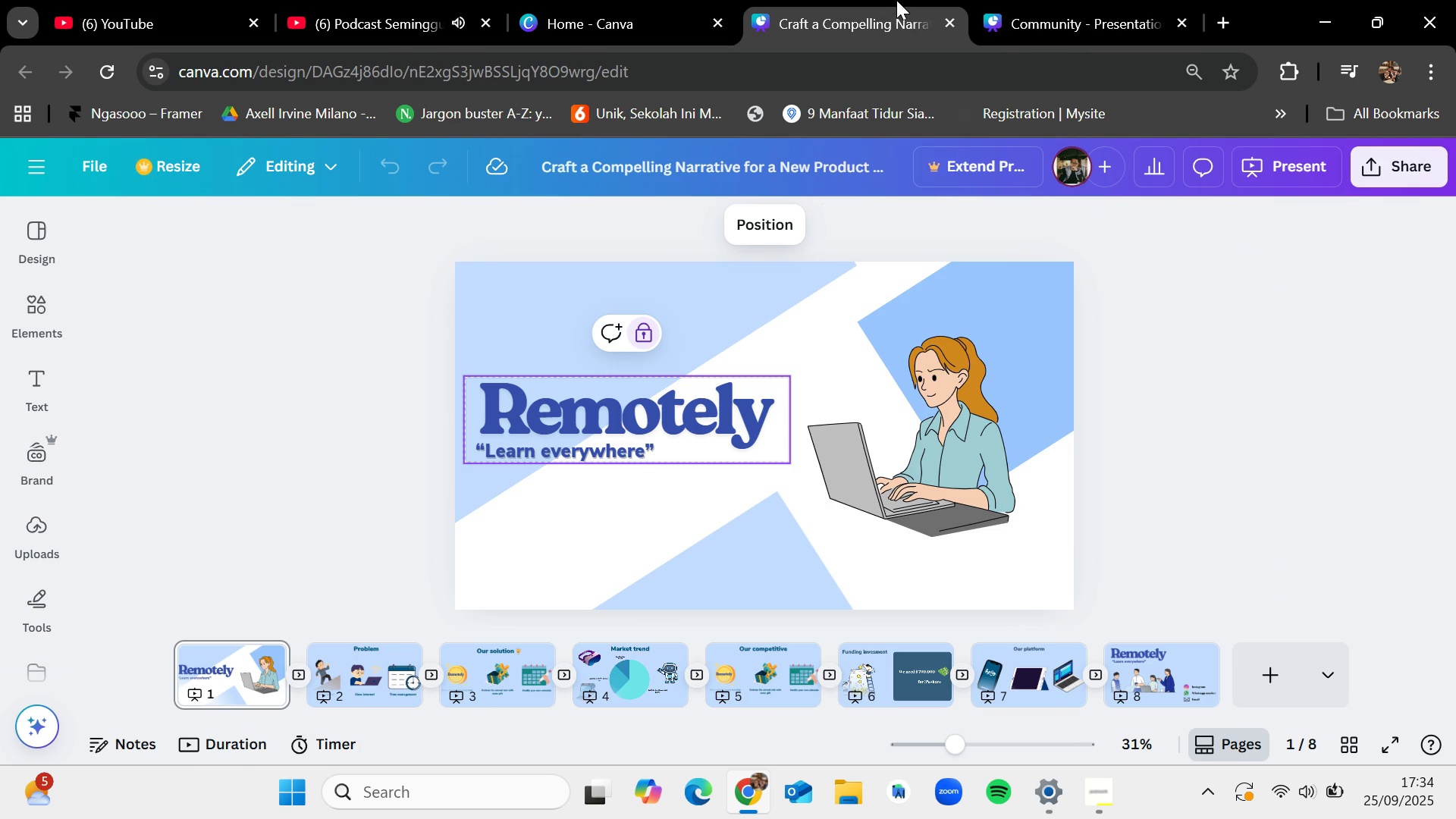 
left_click([896, 0])
 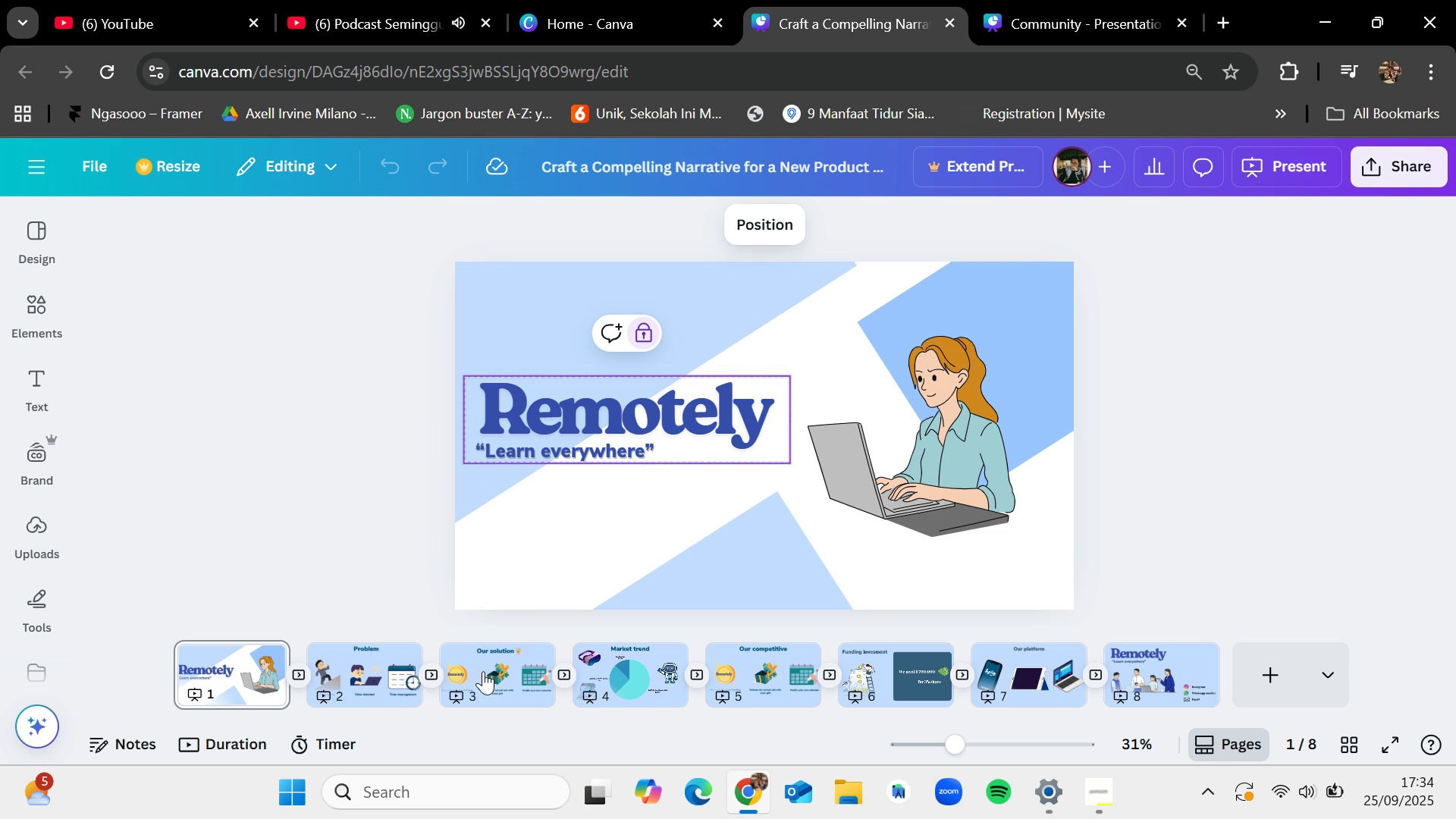 
left_click([484, 671])
 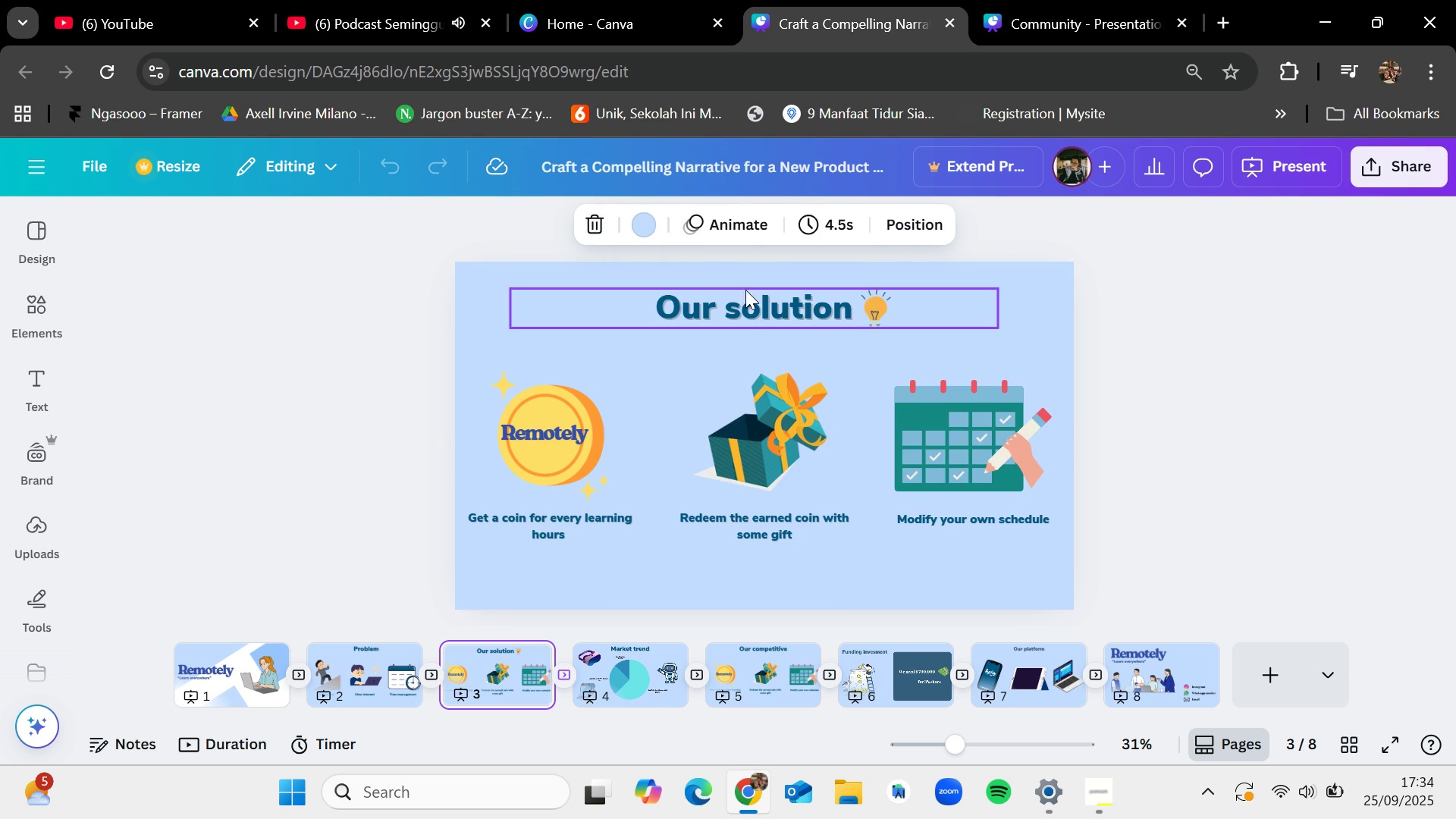 
left_click([745, 308])
 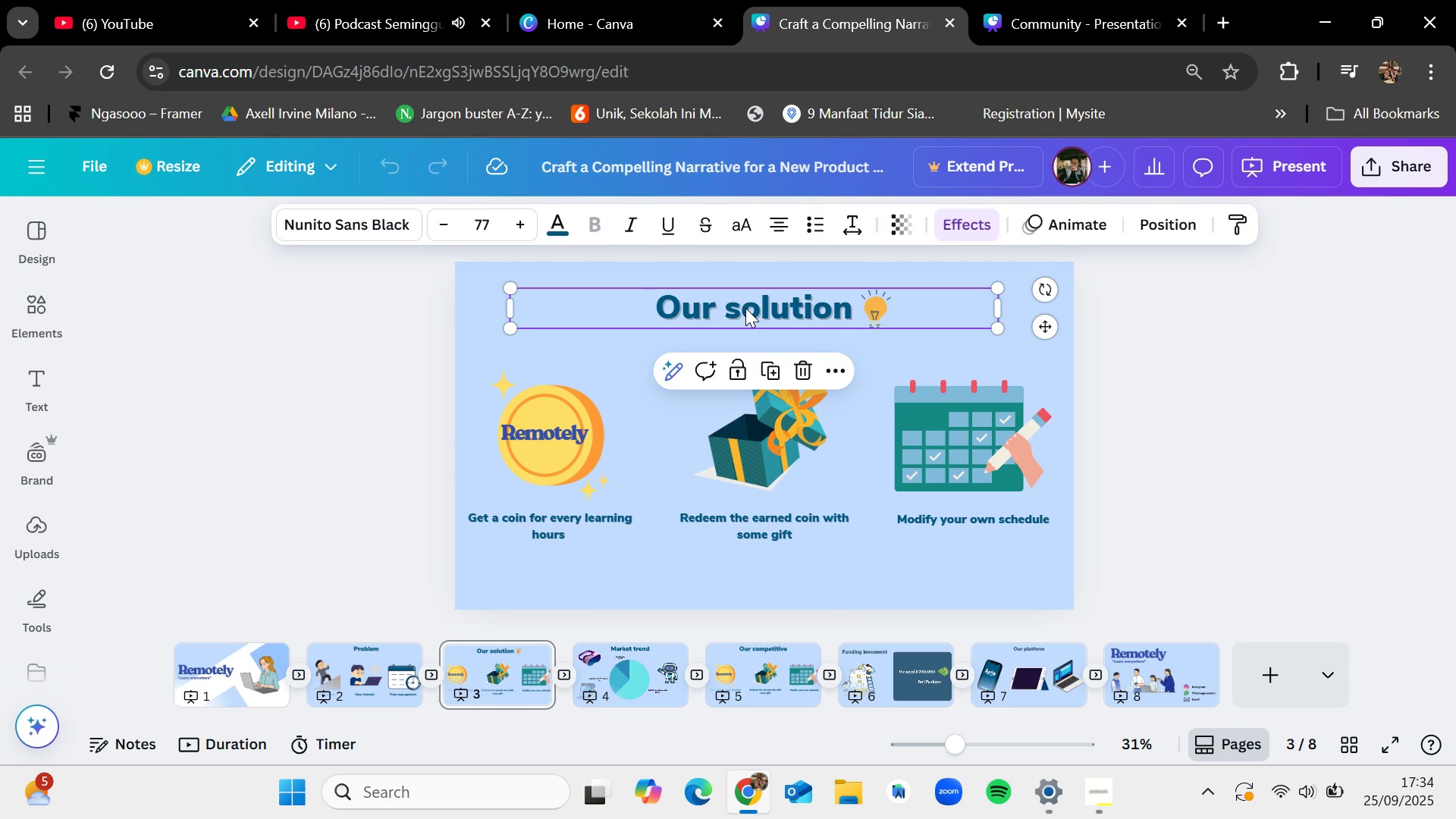 
key(Control+C)
 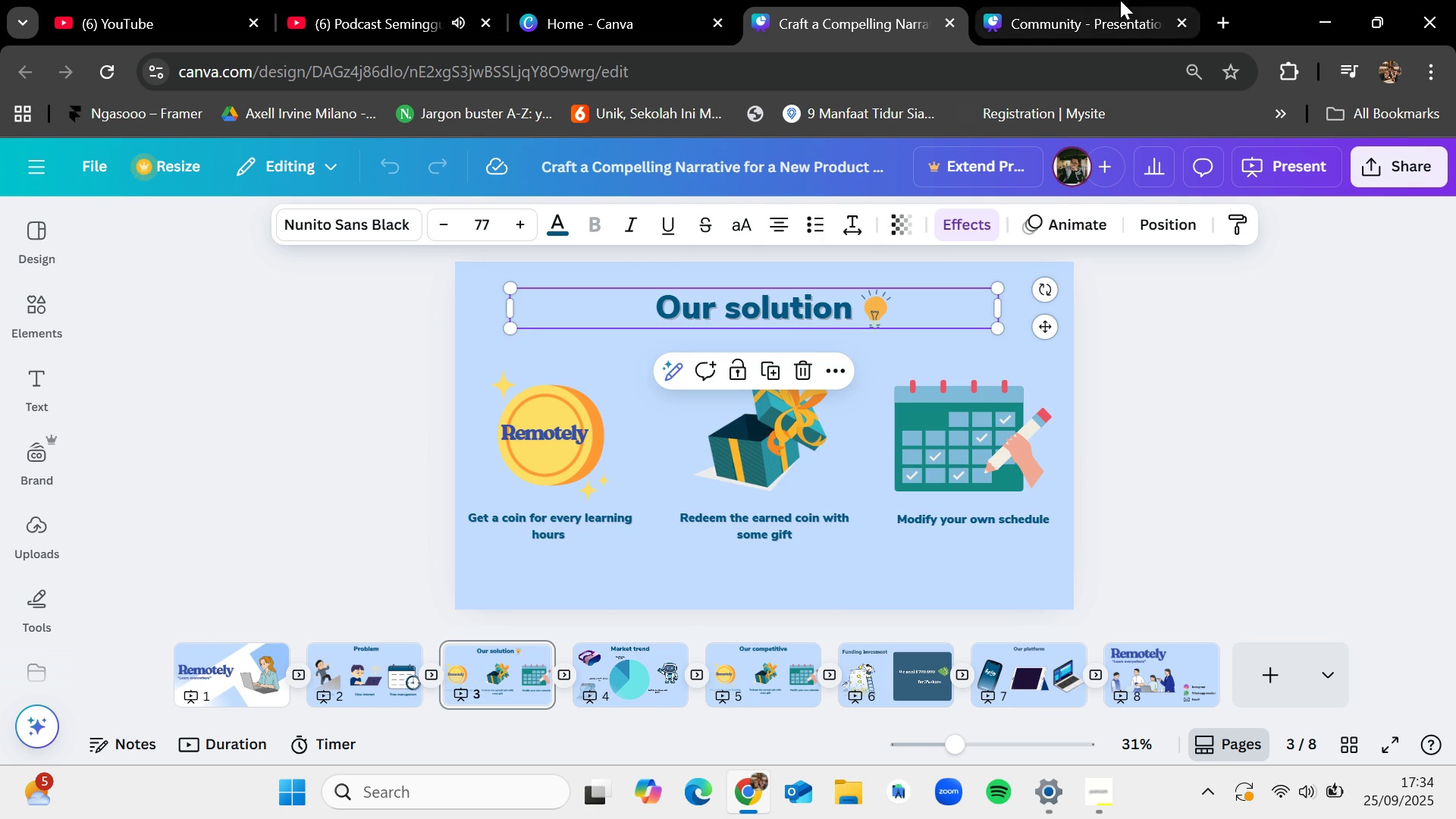 
left_click([1120, 0])
 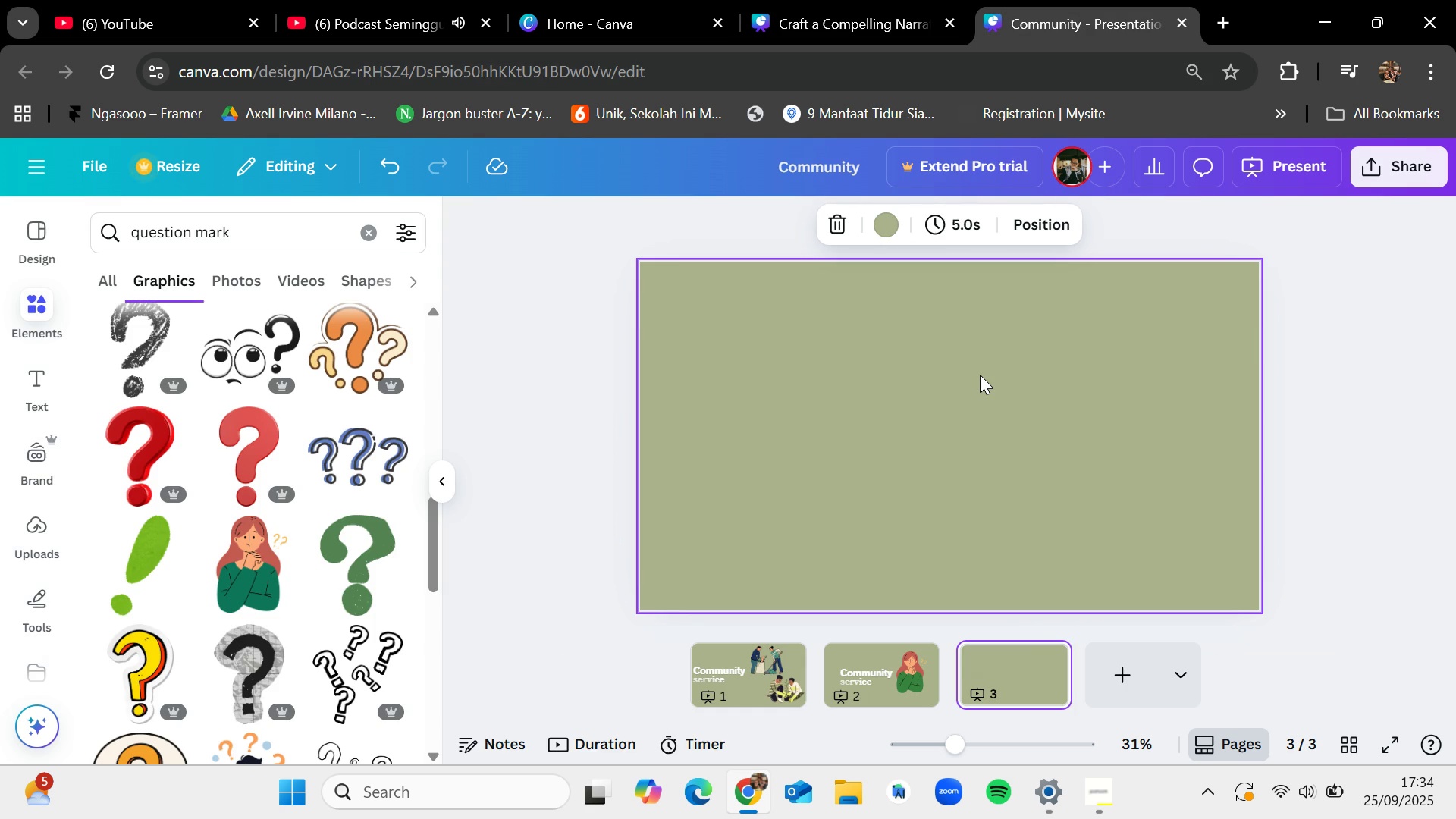 
key(Control+V)
 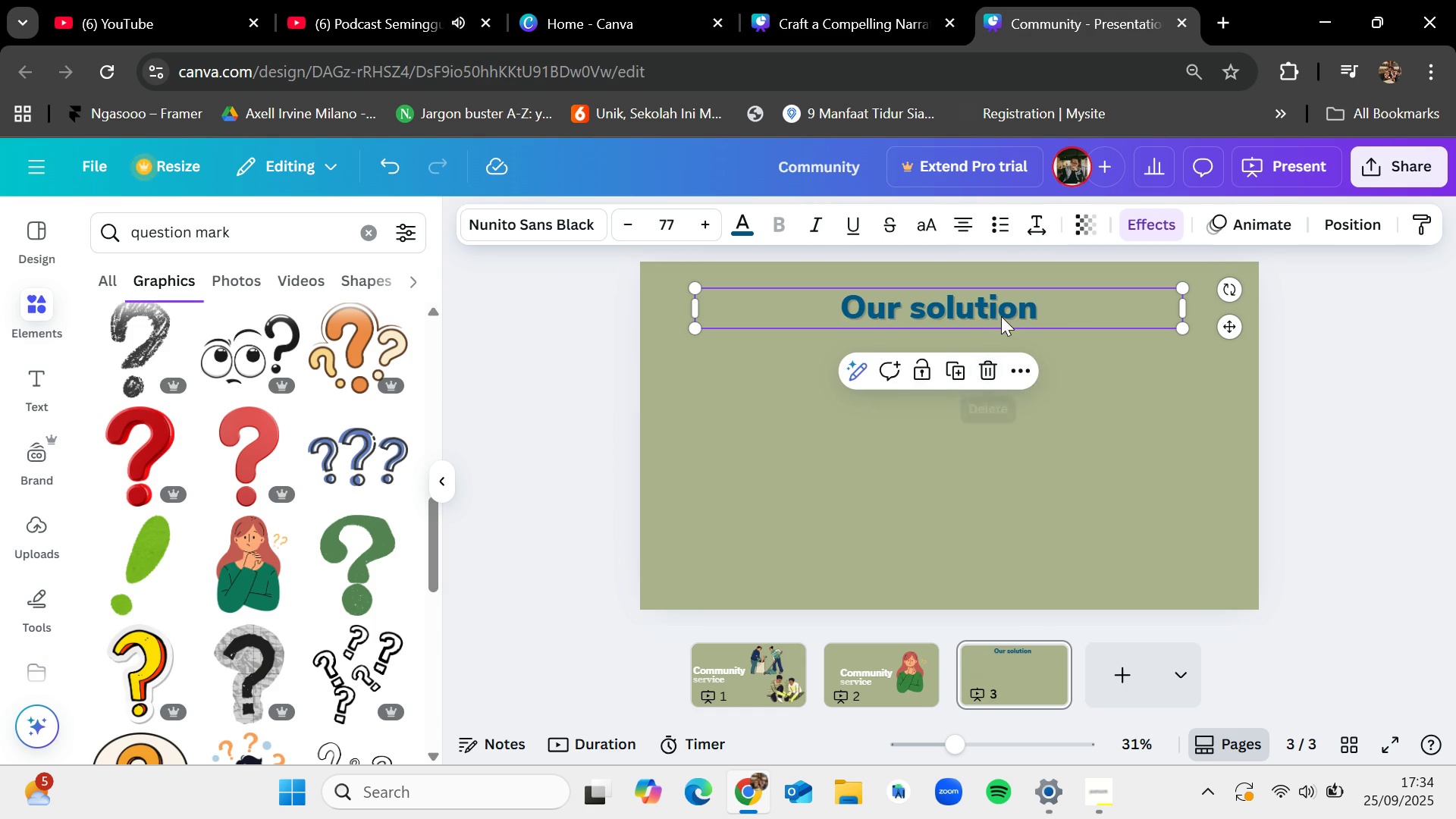 
double_click([1003, 312])
 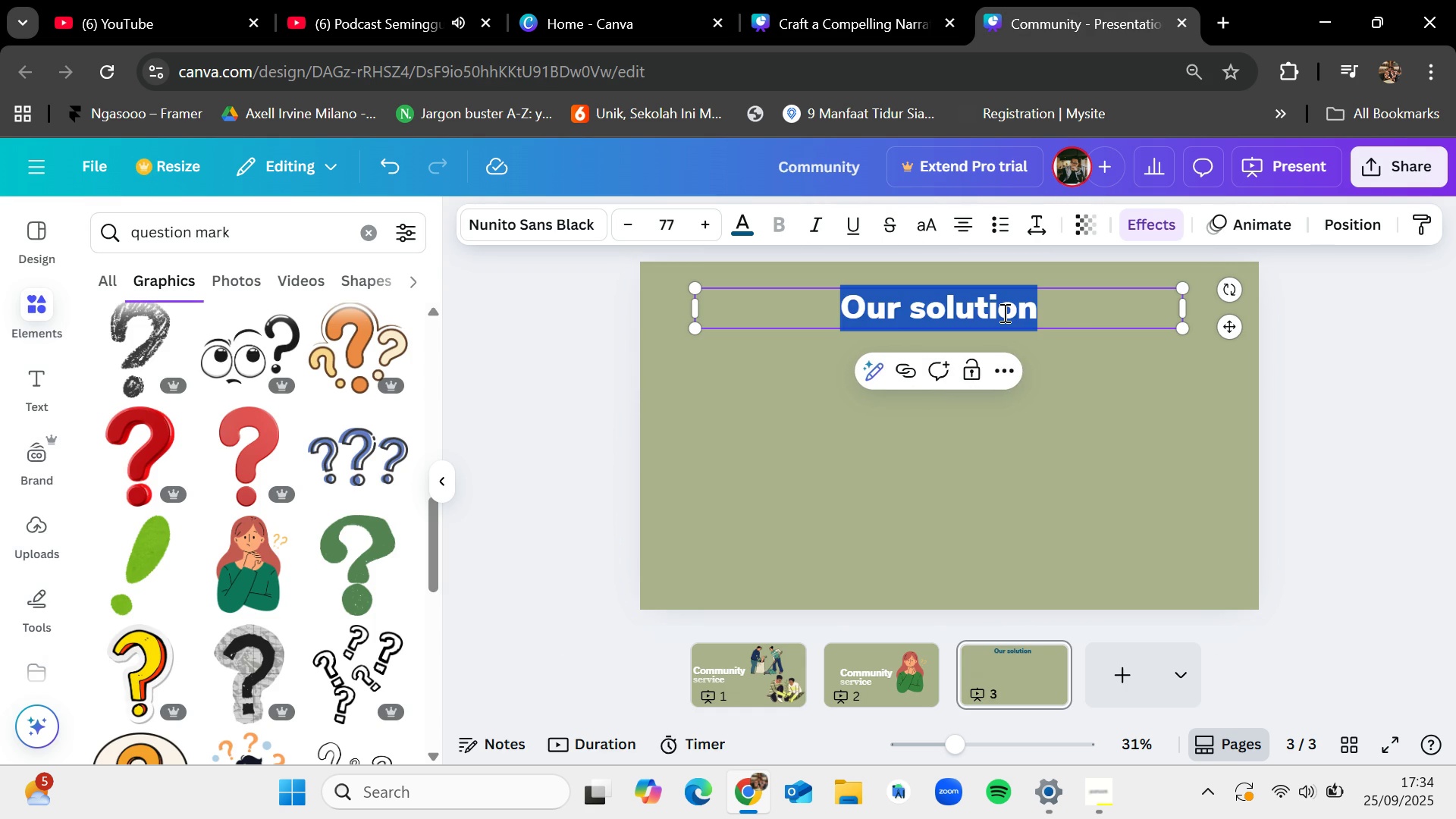 
key(Backspace)
type(bene)
key(Backspace)
key(Backspace)
key(Backspace)
key(Backspace)
key(Backspace)
type(bene)
key(Backspace)
key(Backspace)
key(Backspace)
key(Backspace)
key(Backspace)
type(aB)
key(Backspace)
key(Backspace)
type(Benefit)
 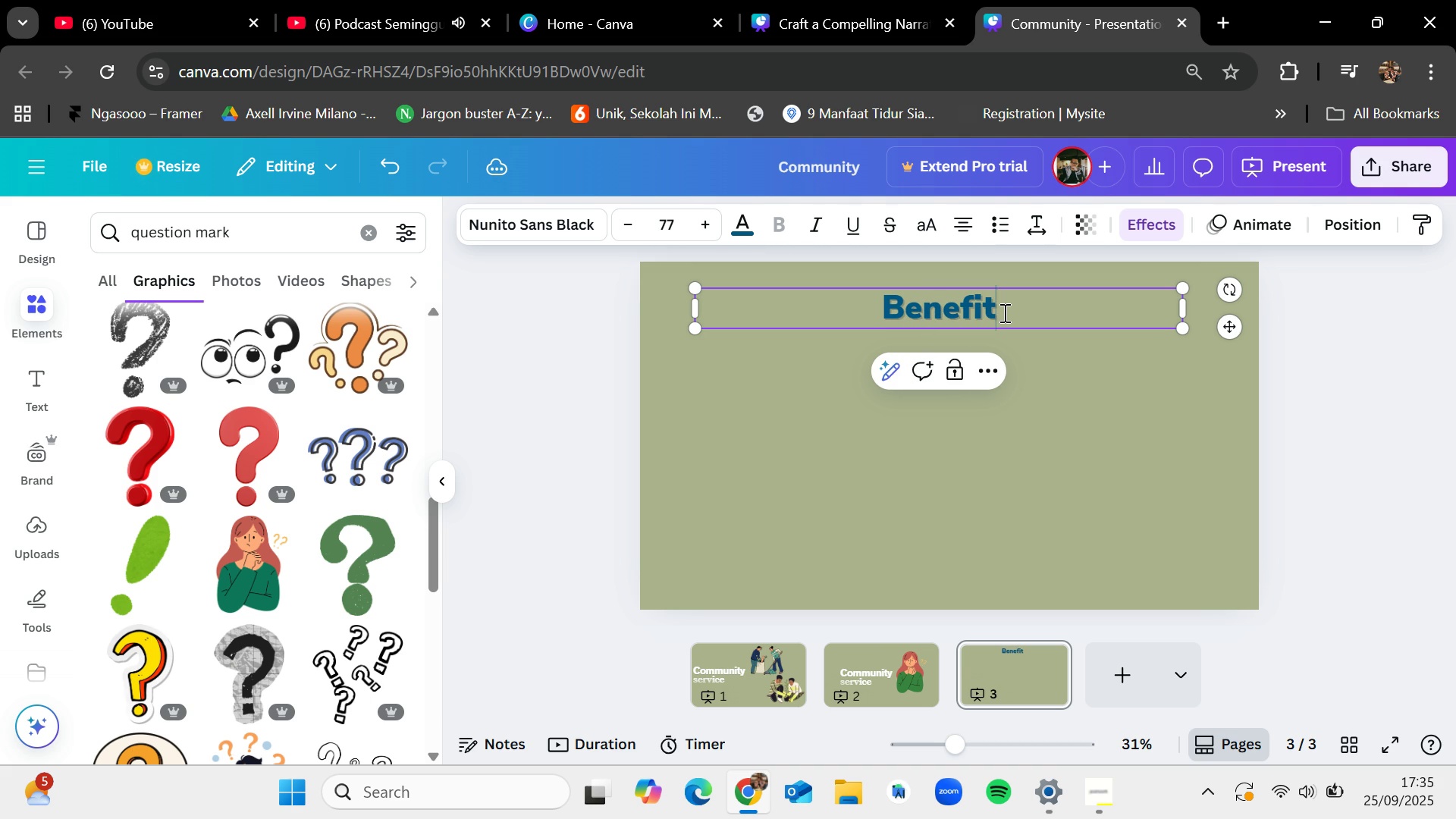 
left_click([1025, 433])
 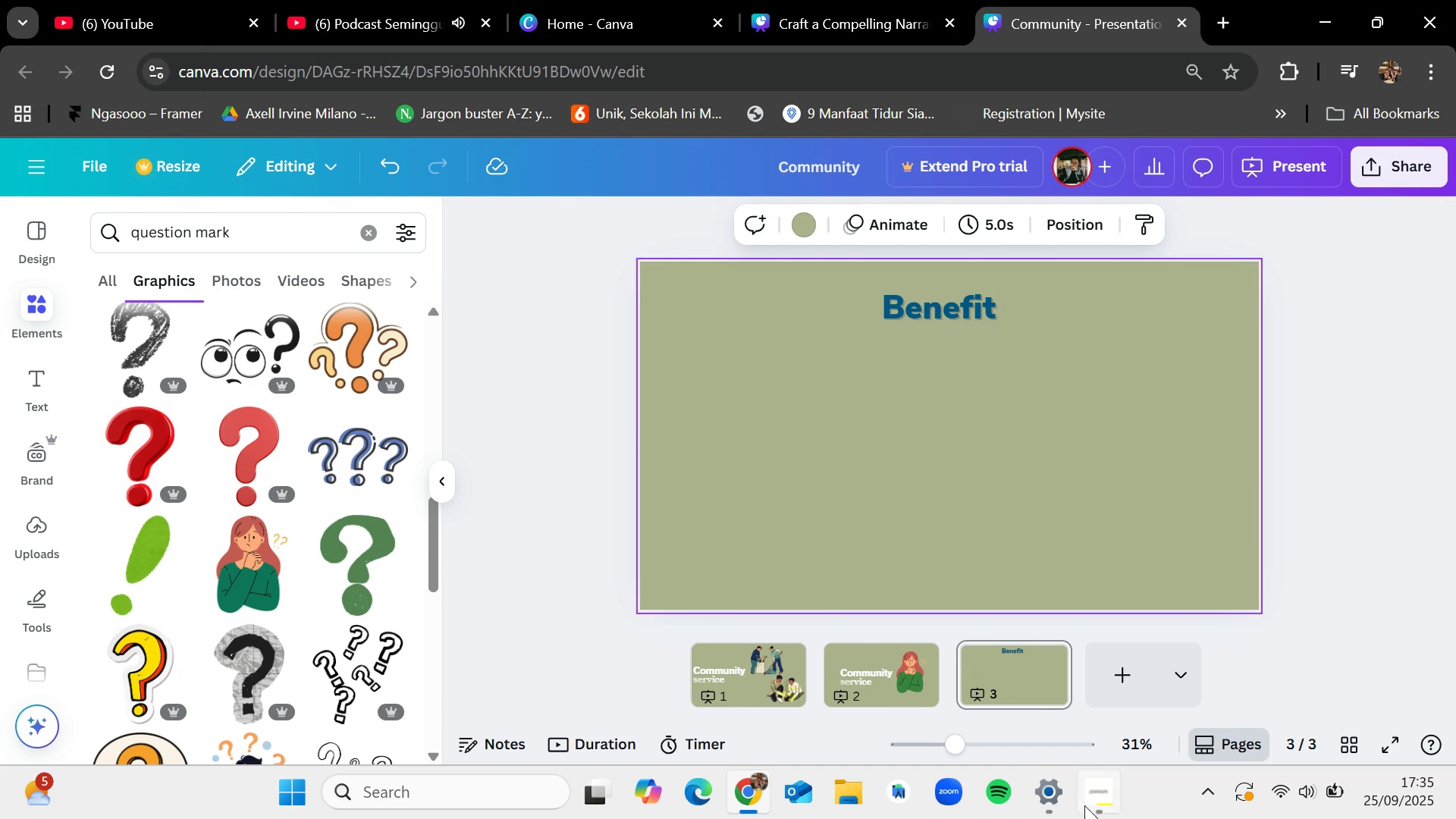 
left_click([1084, 805])
 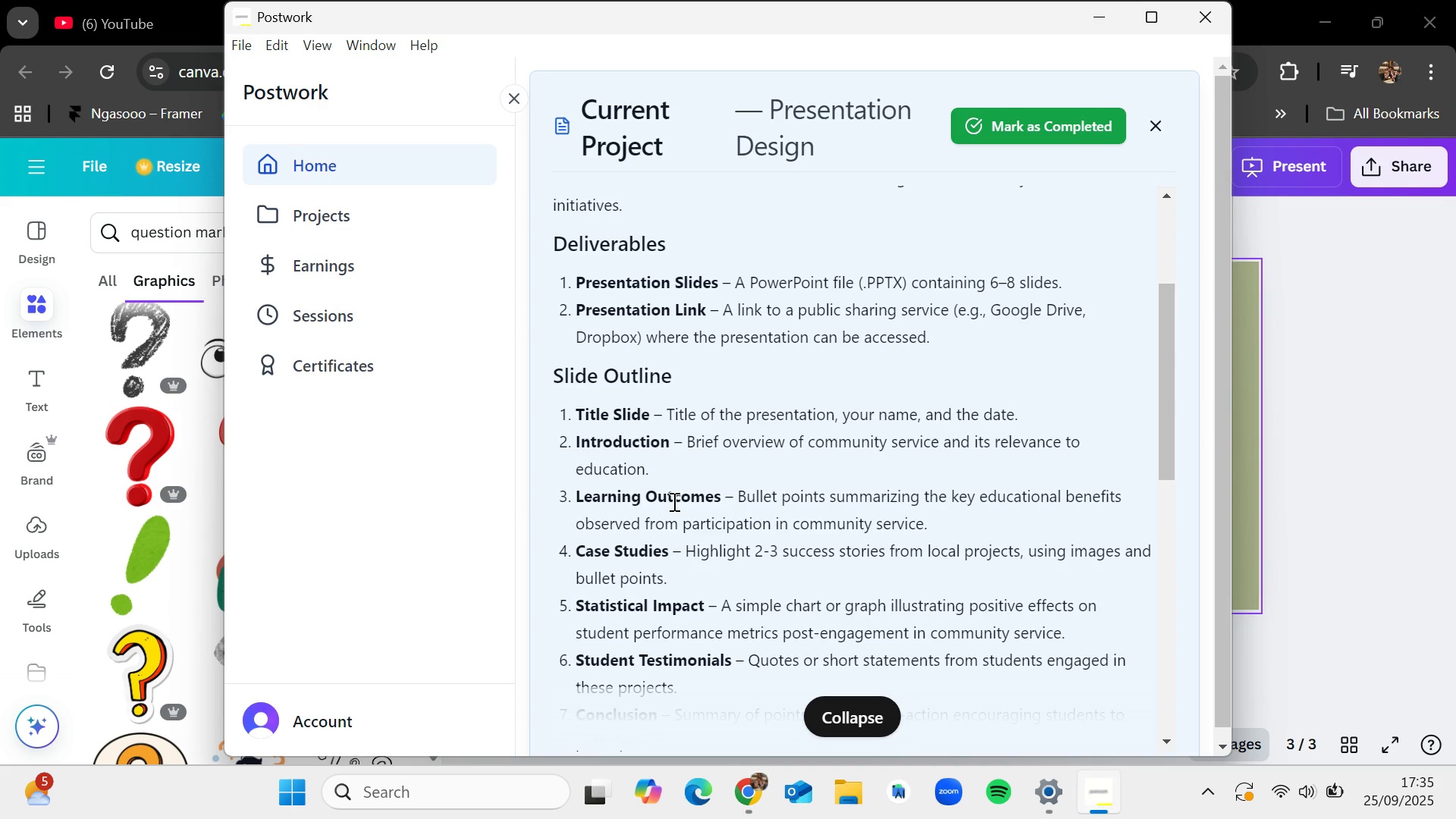 
scroll: coordinate [673, 501], scroll_direction: down, amount: 3.0
 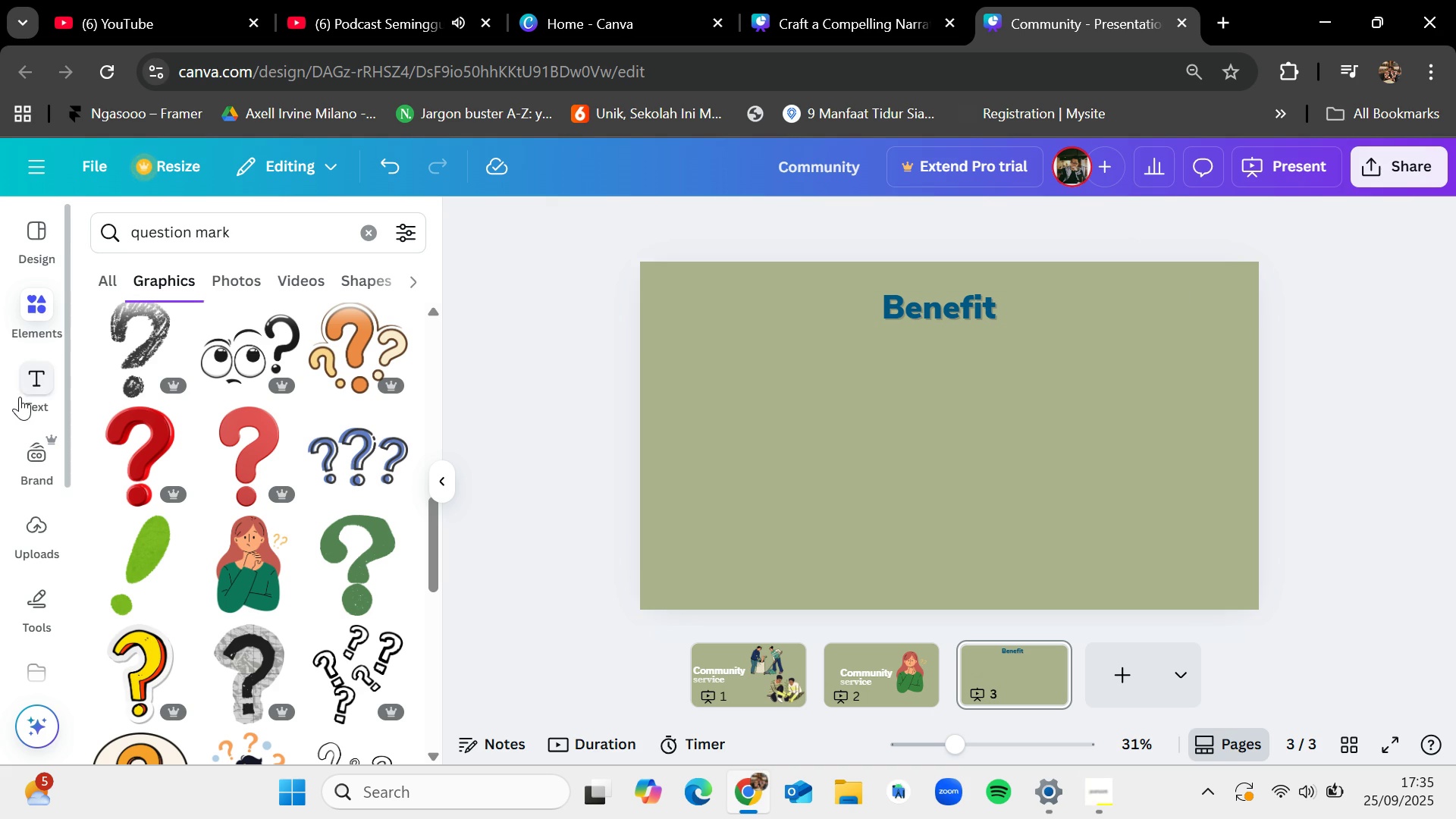 
wait(7.73)
 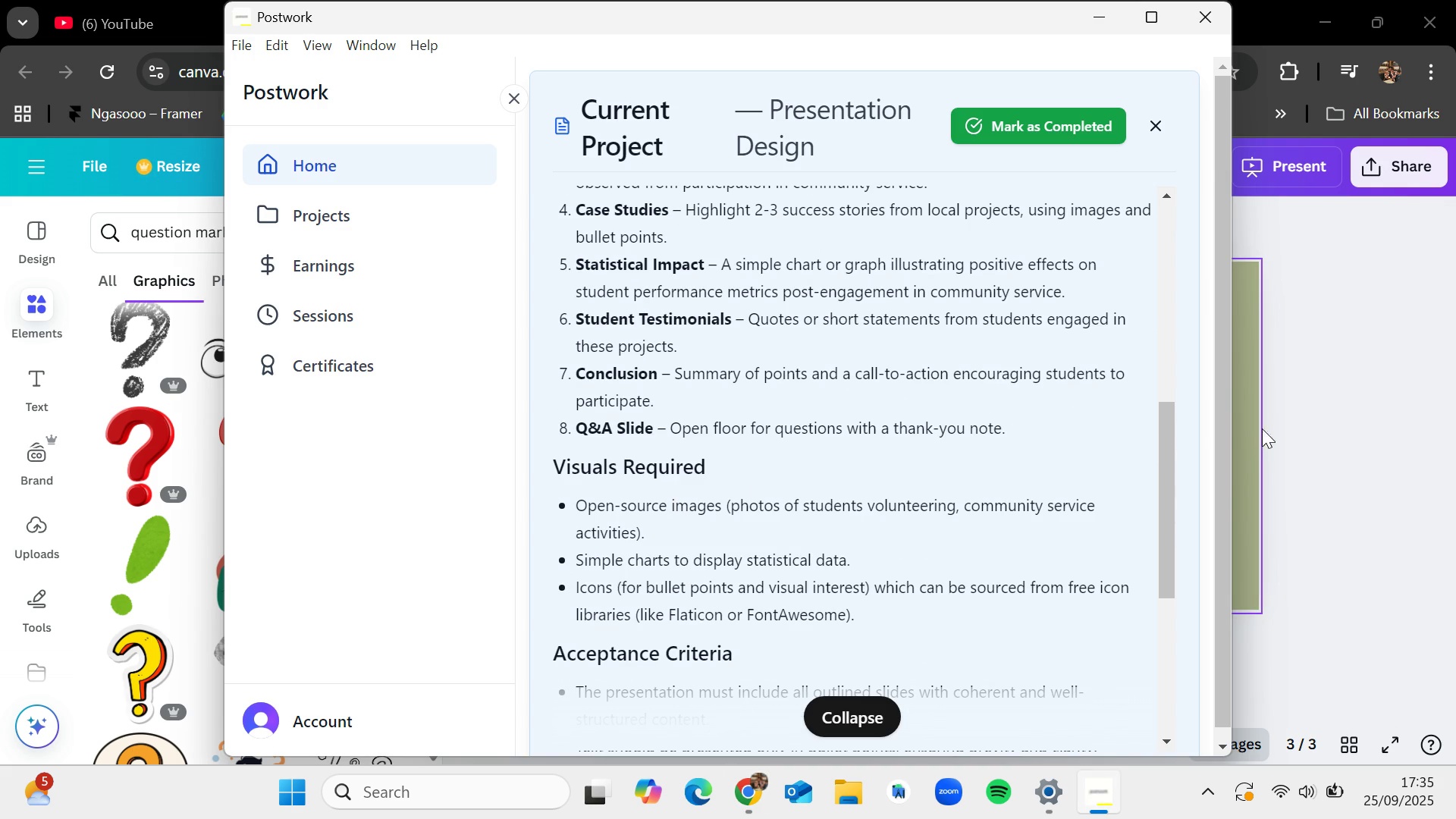 
left_click([357, 237])
 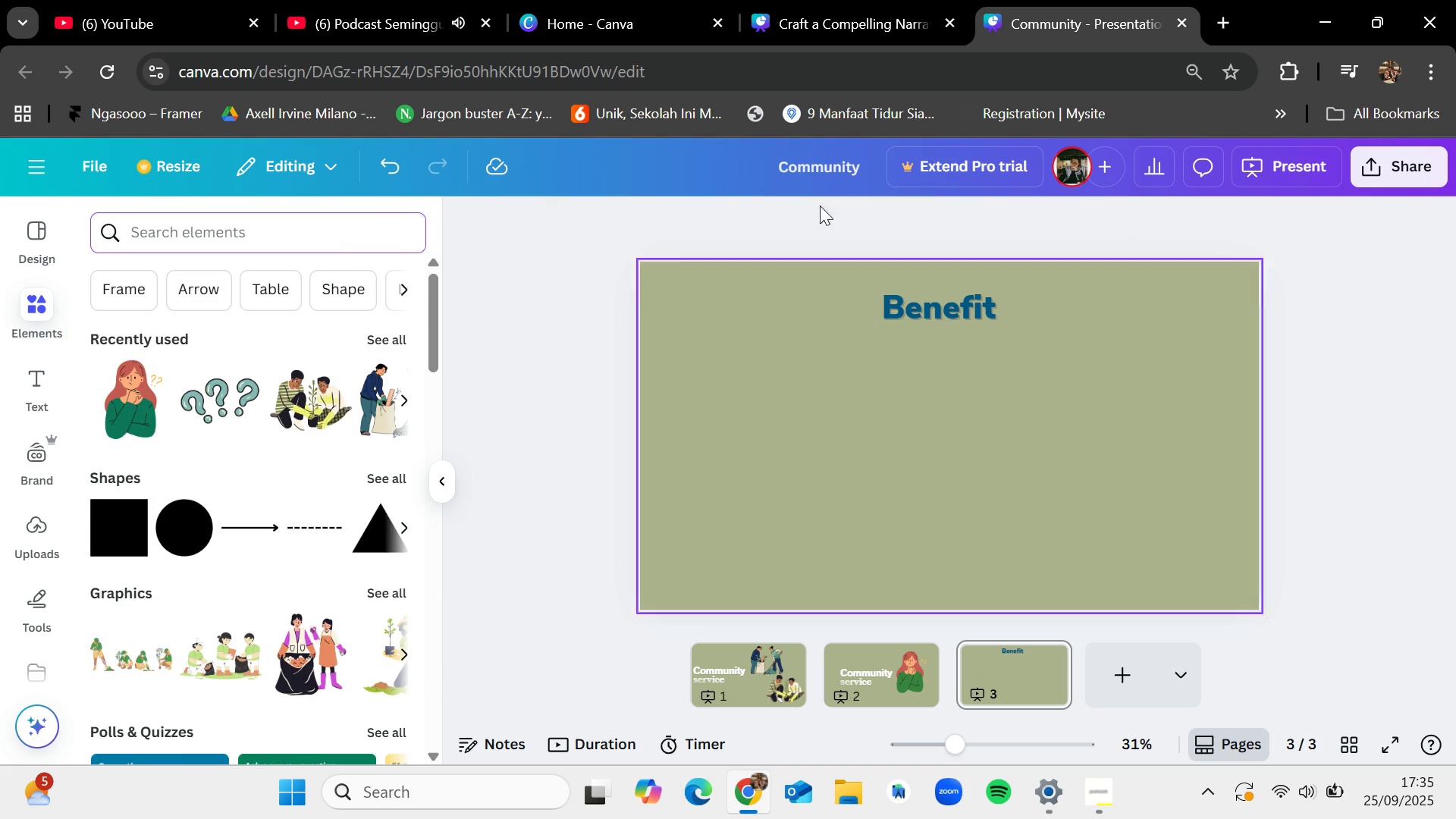 
left_click([839, 0])
 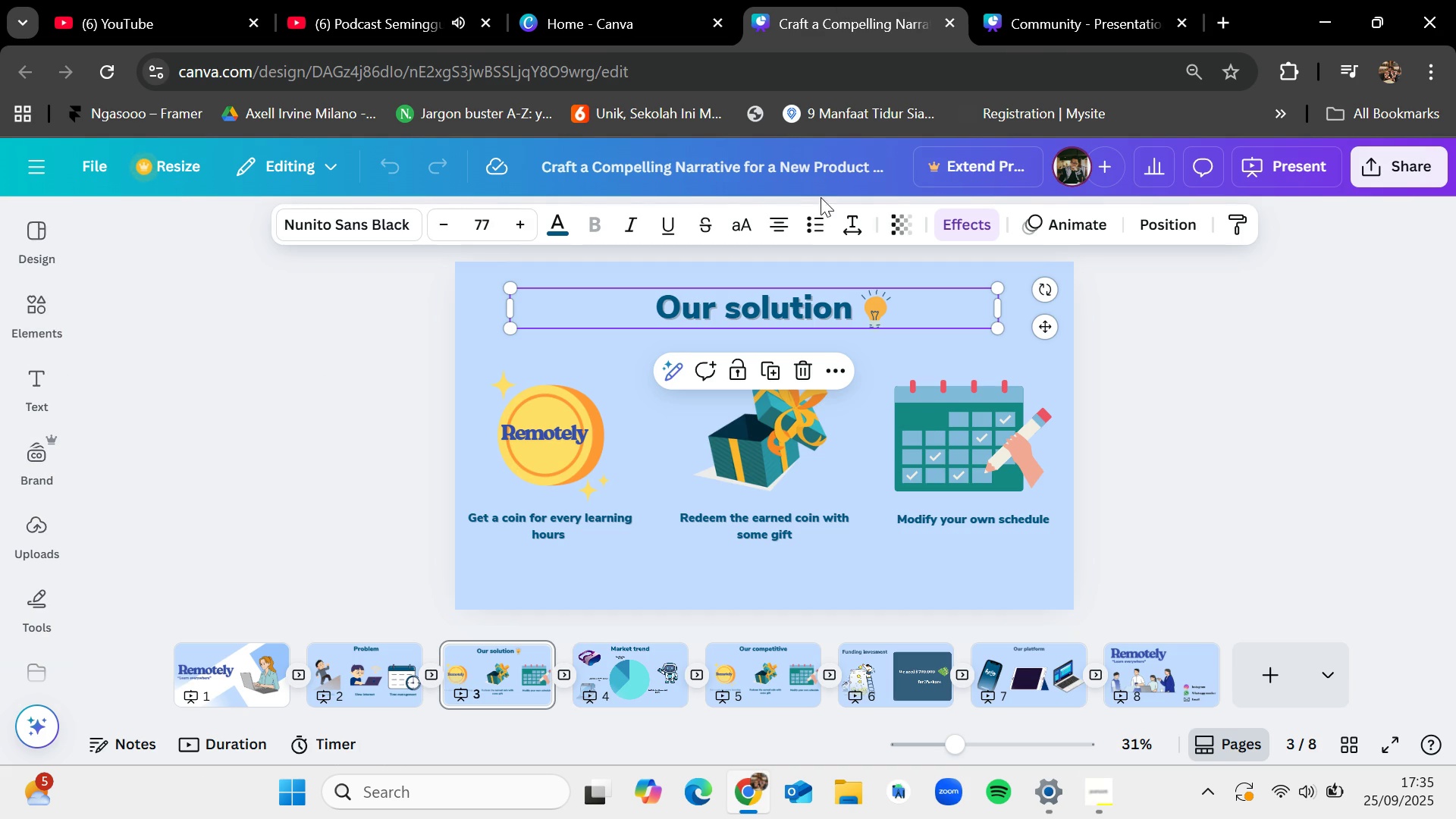 
mouse_move([814, 187])
 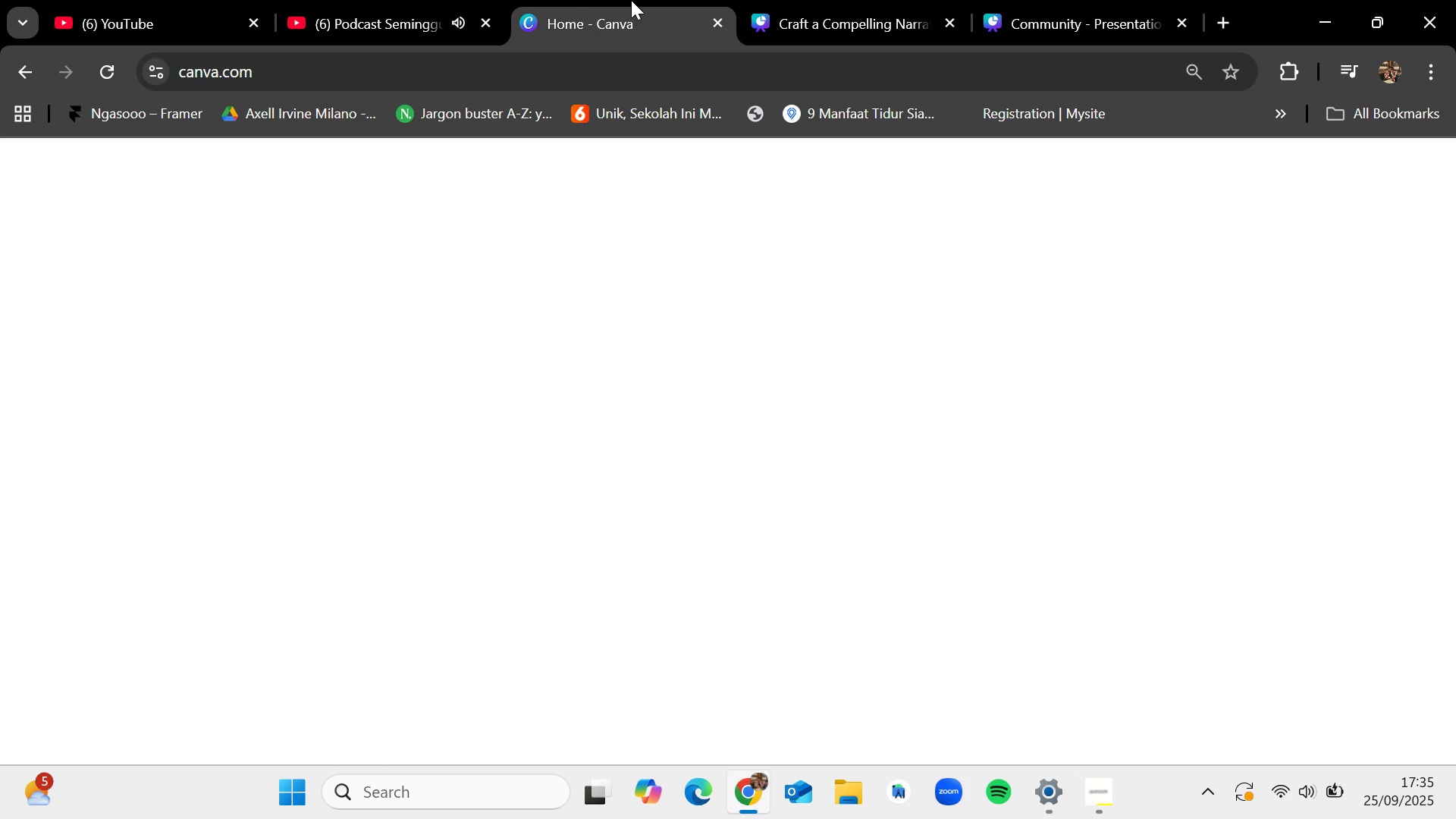 
left_click([631, 0])
 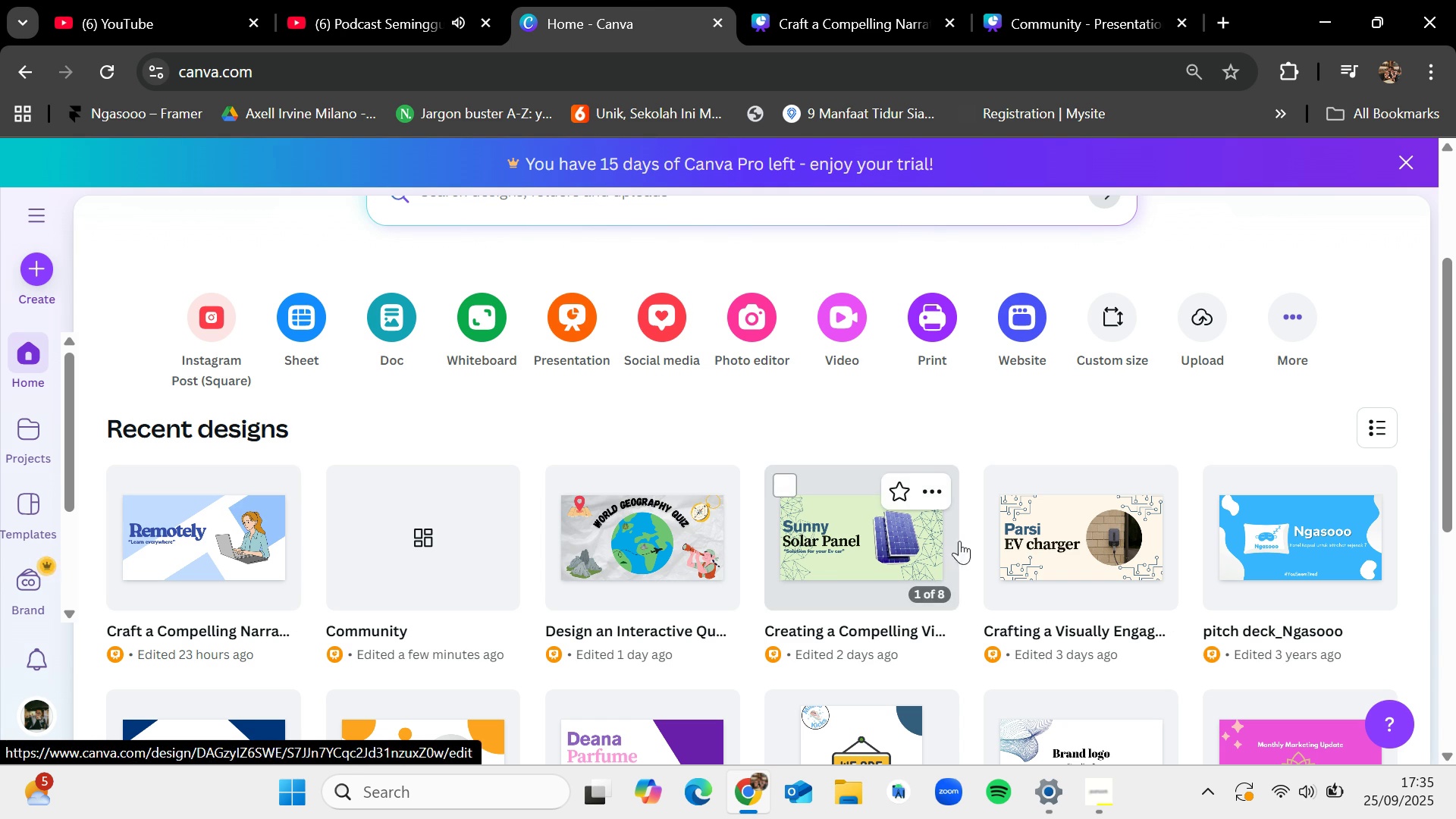 
left_click([1039, 538])
 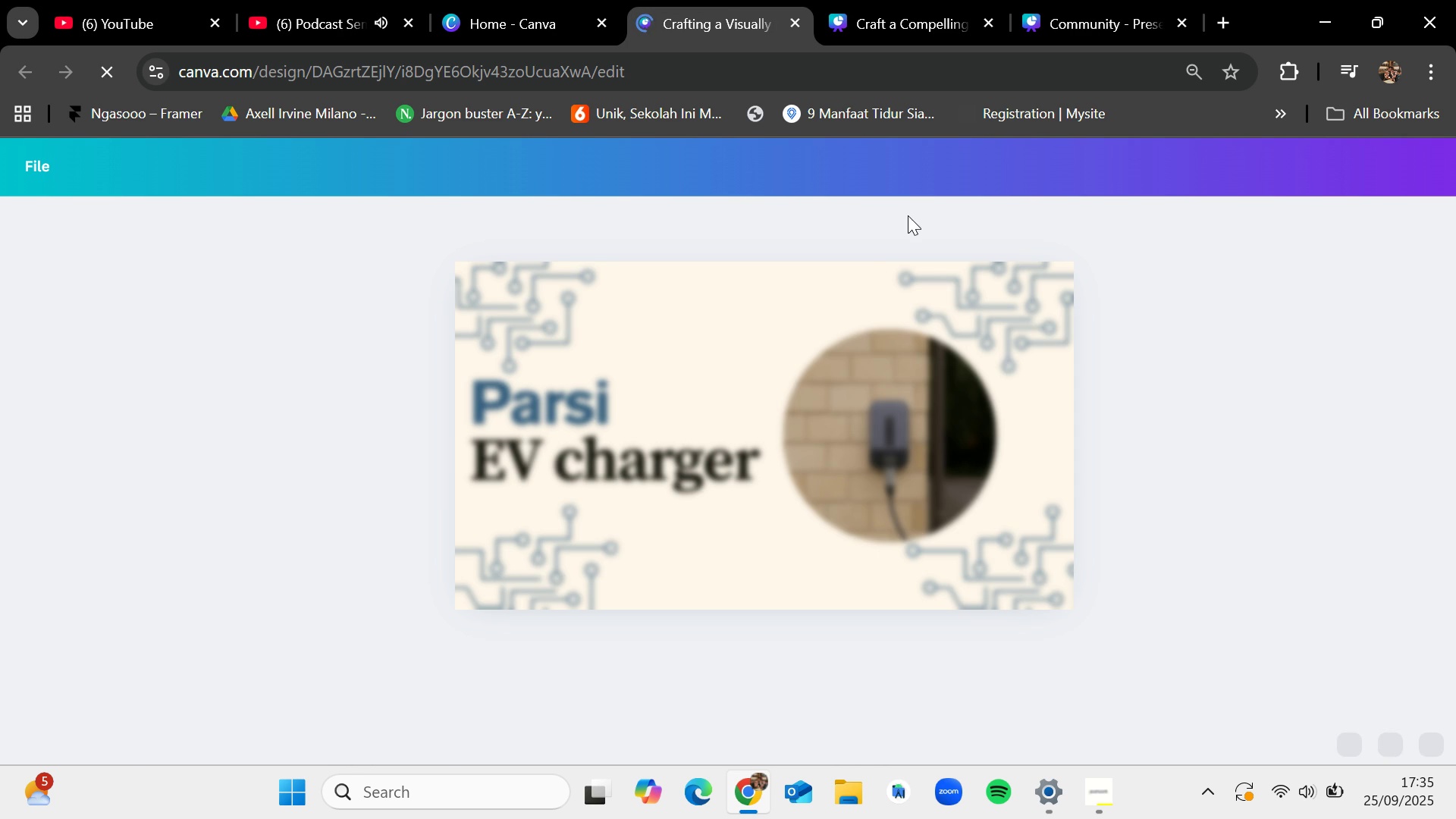 
mouse_move([981, 544])
 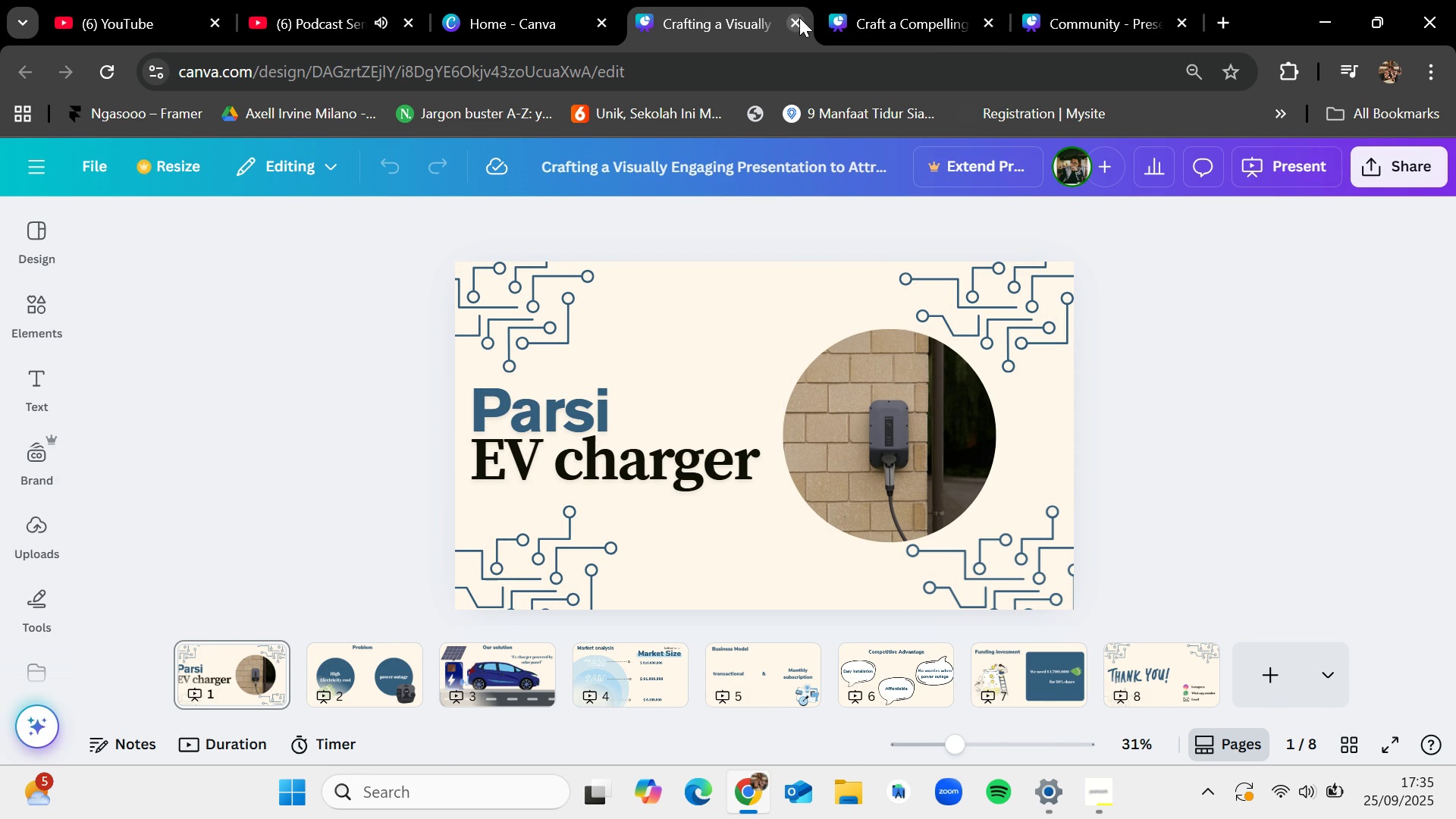 
wait(7.75)
 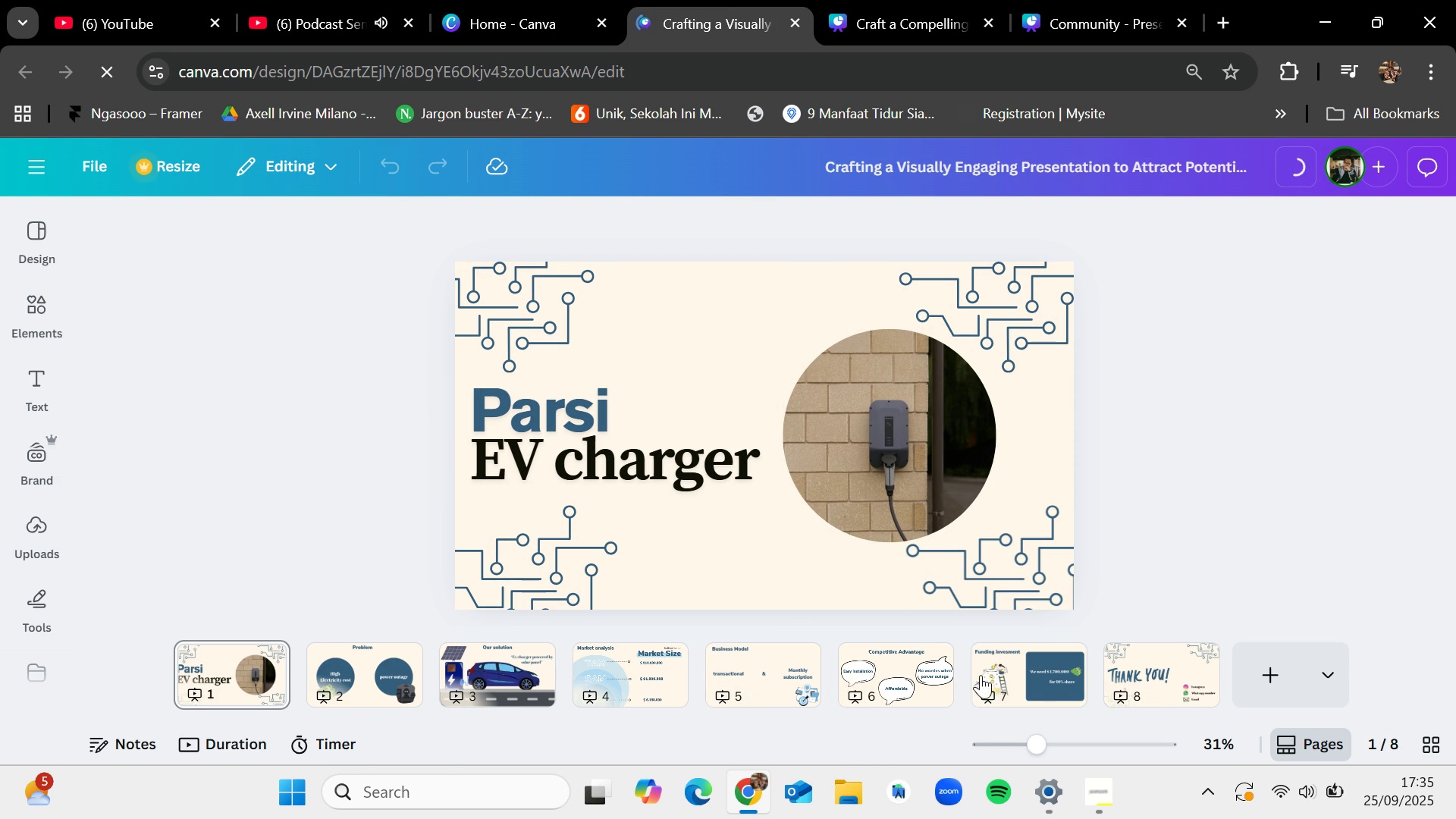 
scroll: coordinate [841, 544], scroll_direction: down, amount: 1.0
 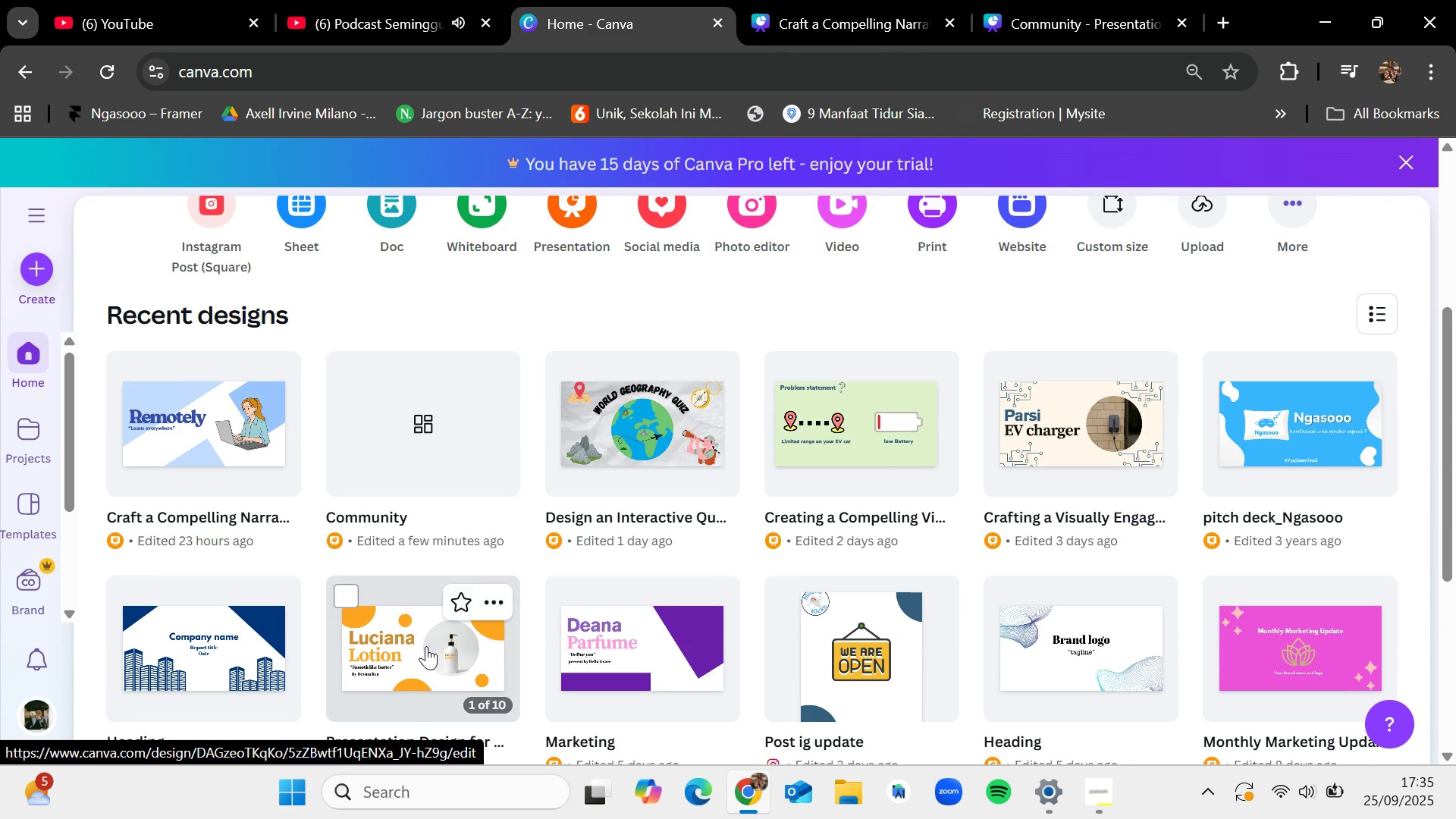 
left_click([426, 646])
 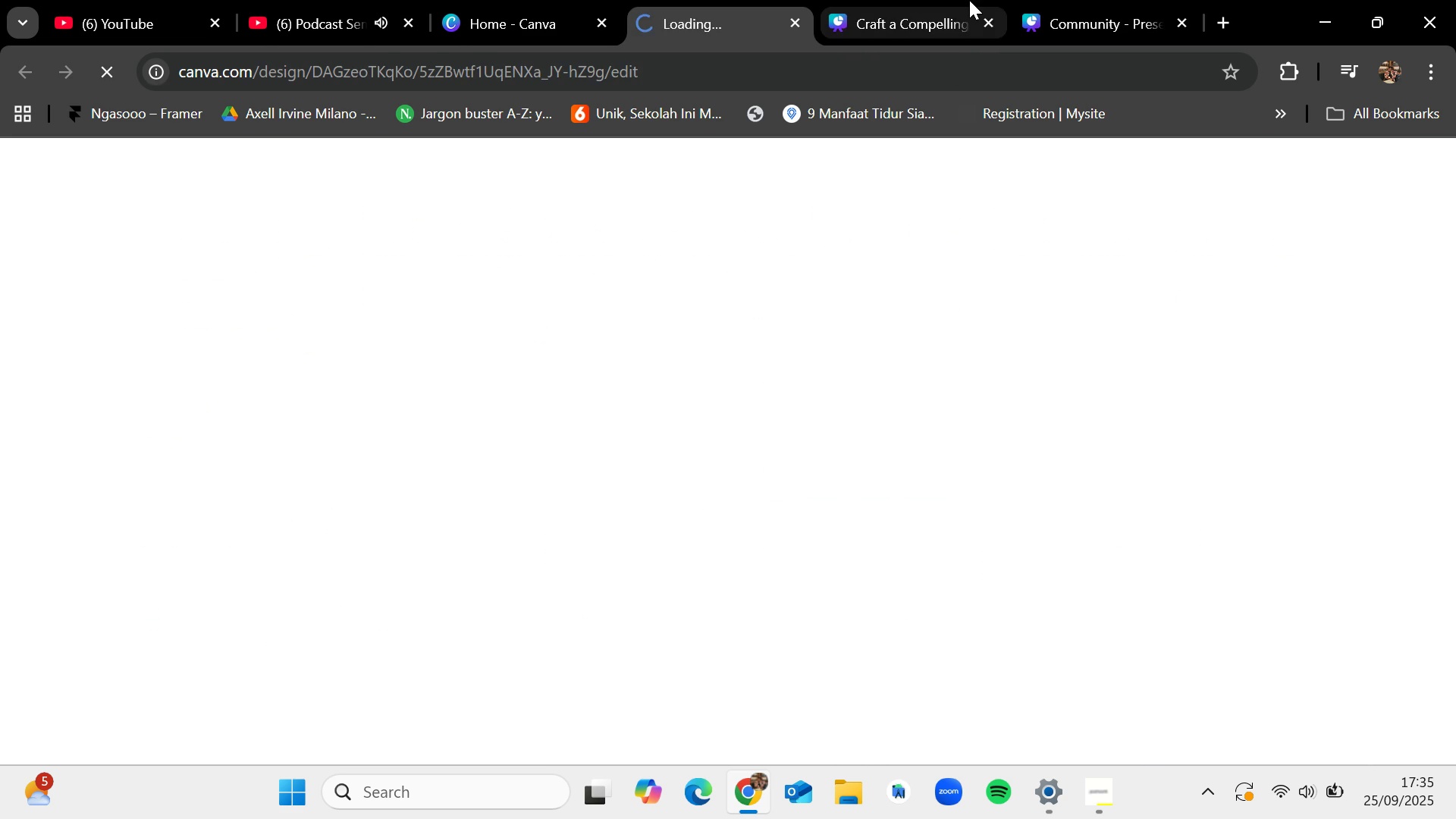 
left_click([969, 0])
 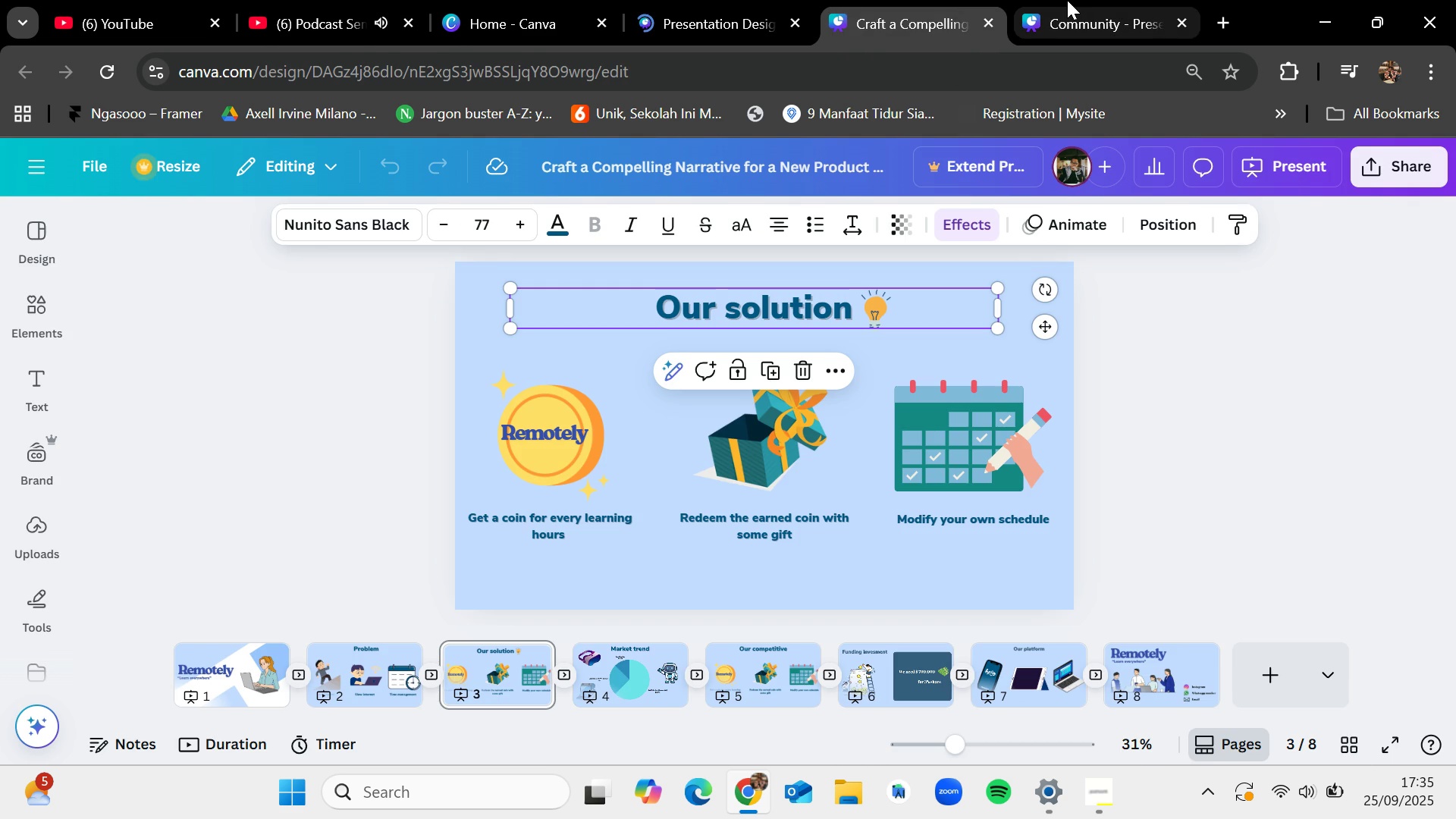 
left_click([1067, 0])
 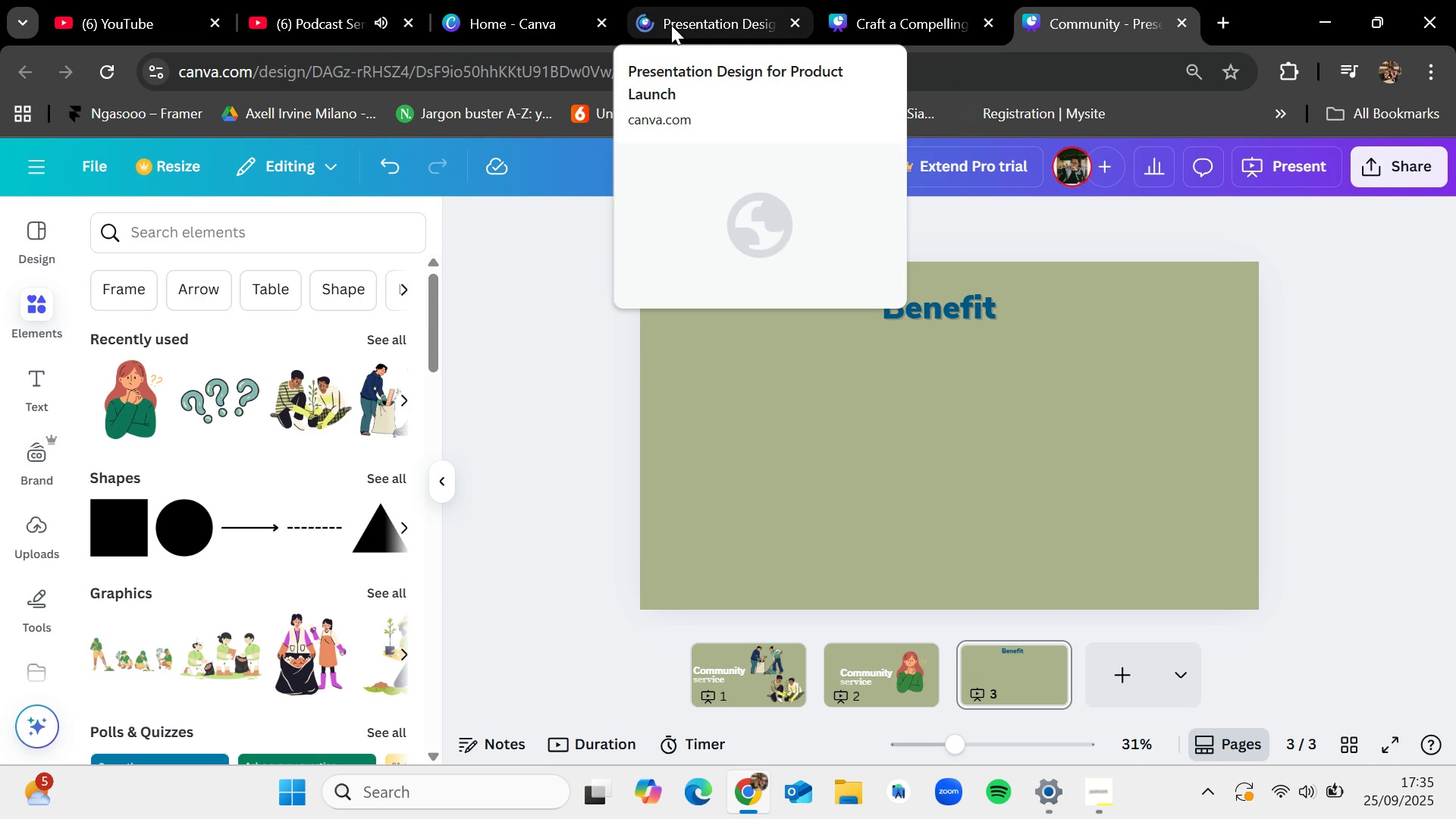 
left_click([671, 25])
 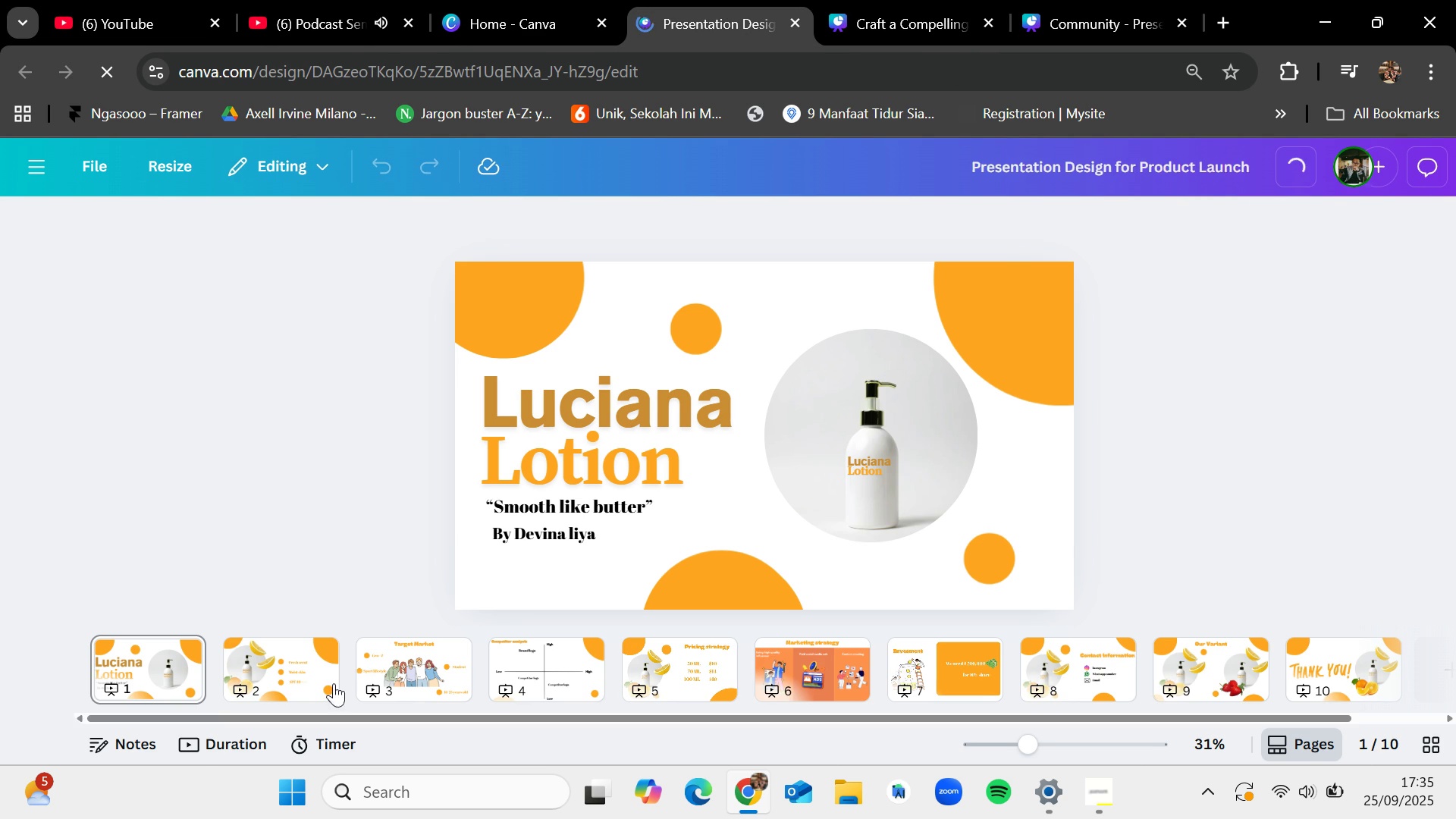 
left_click([306, 676])
 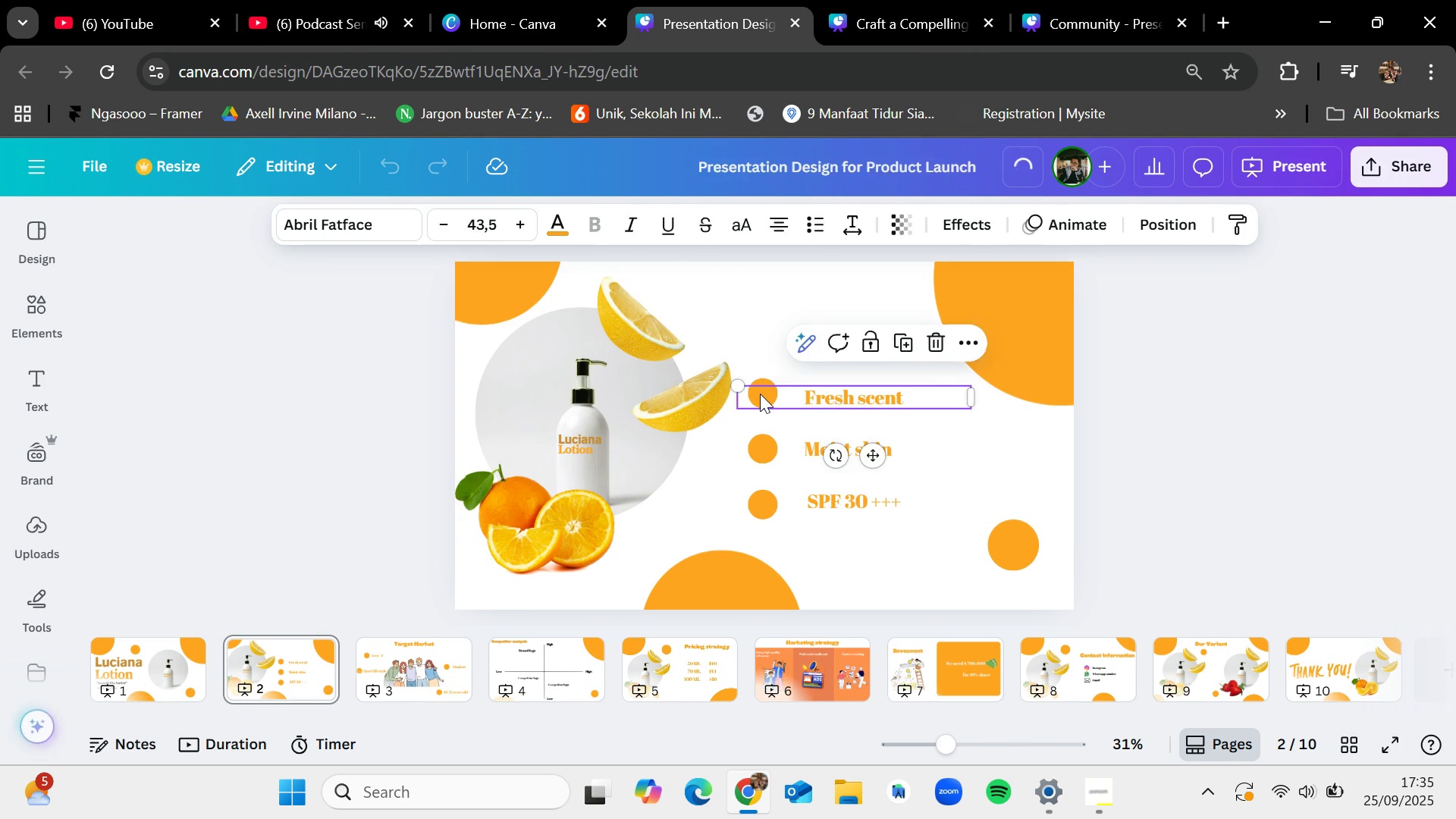 
left_click([761, 377])
 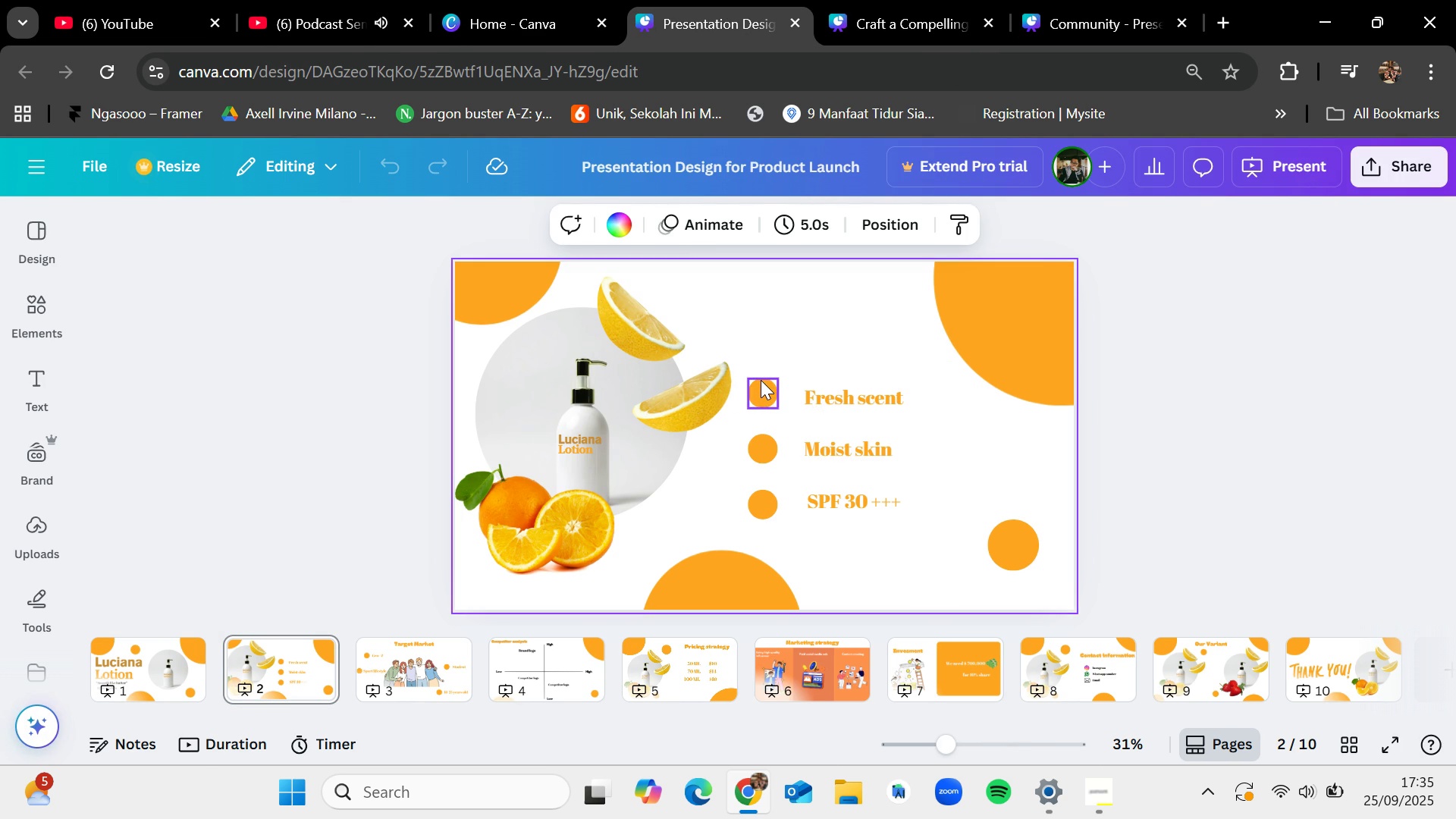 
left_click([761, 380])
 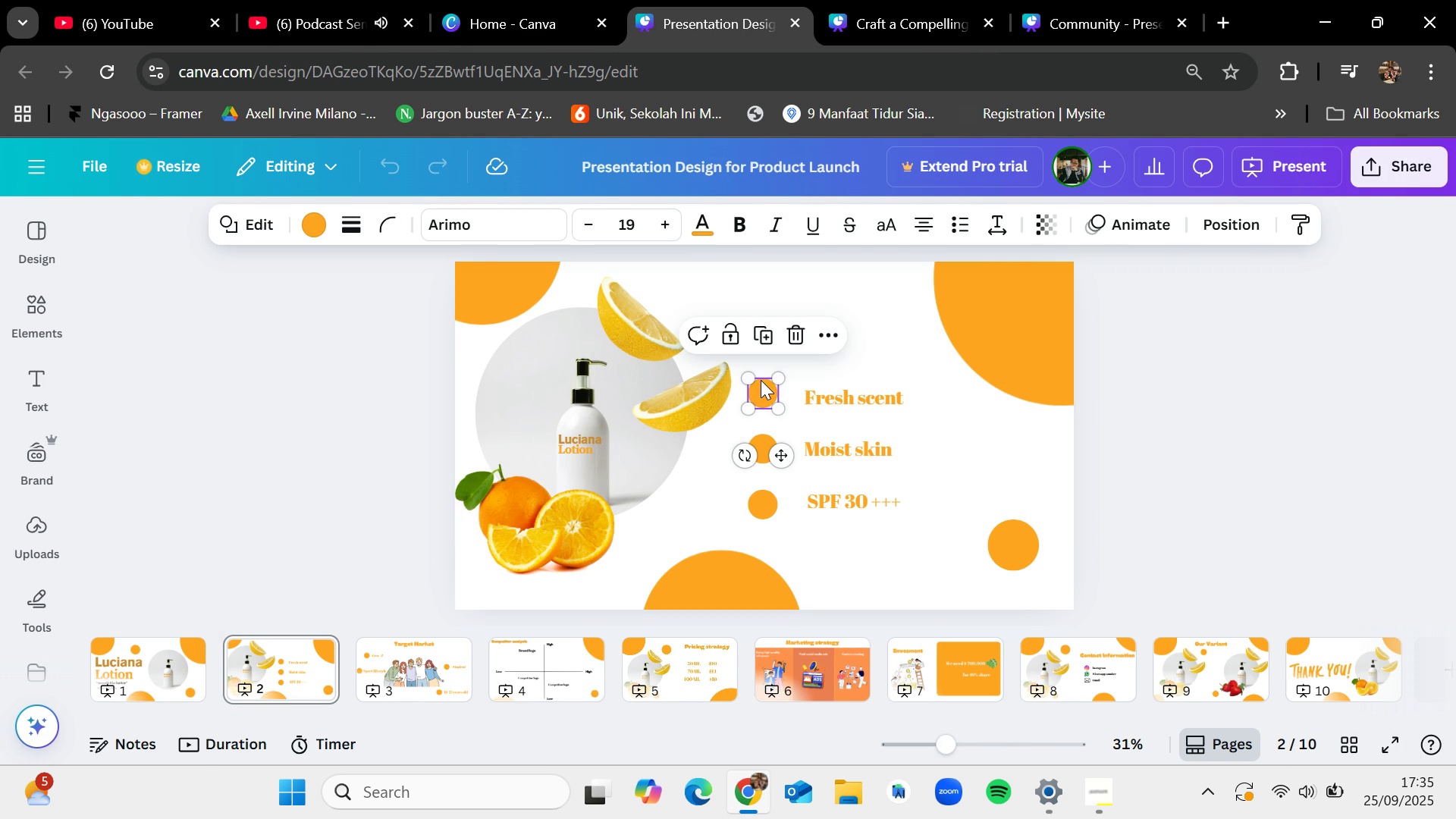 
hold_key(key=ControlLeft, duration=0.73)
 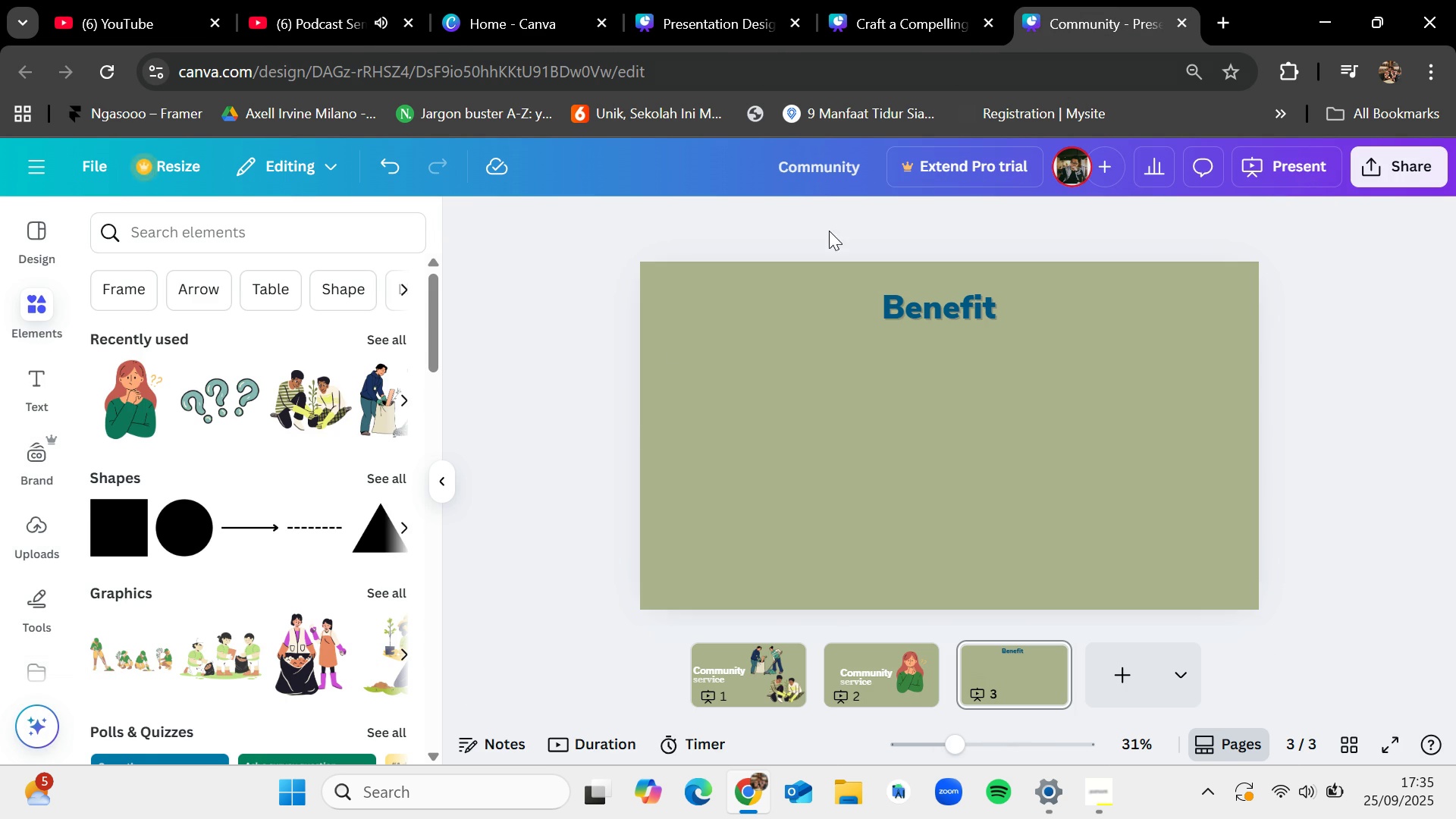 
hold_key(key=C, duration=0.3)
 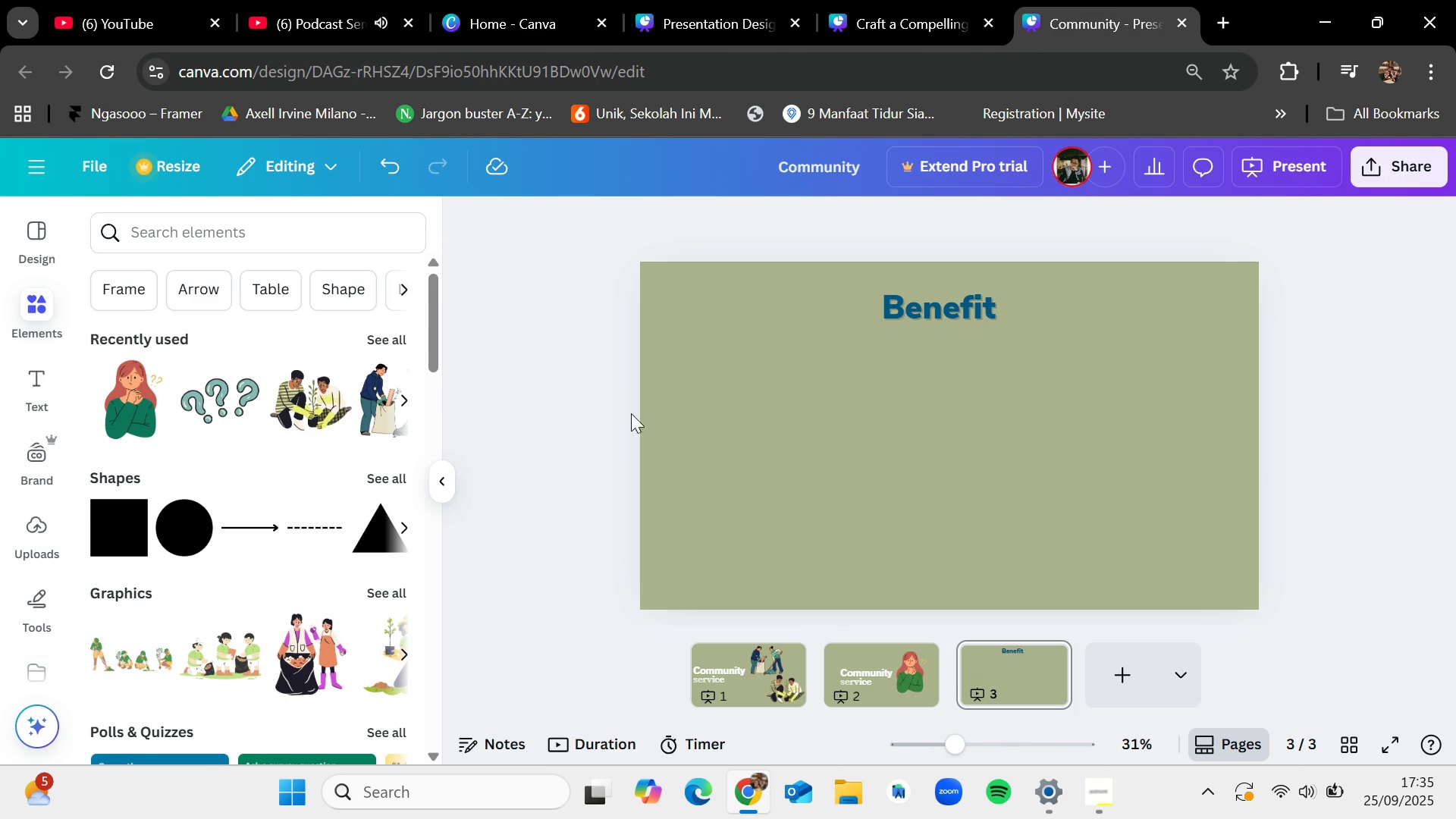 
key(Control+V)
 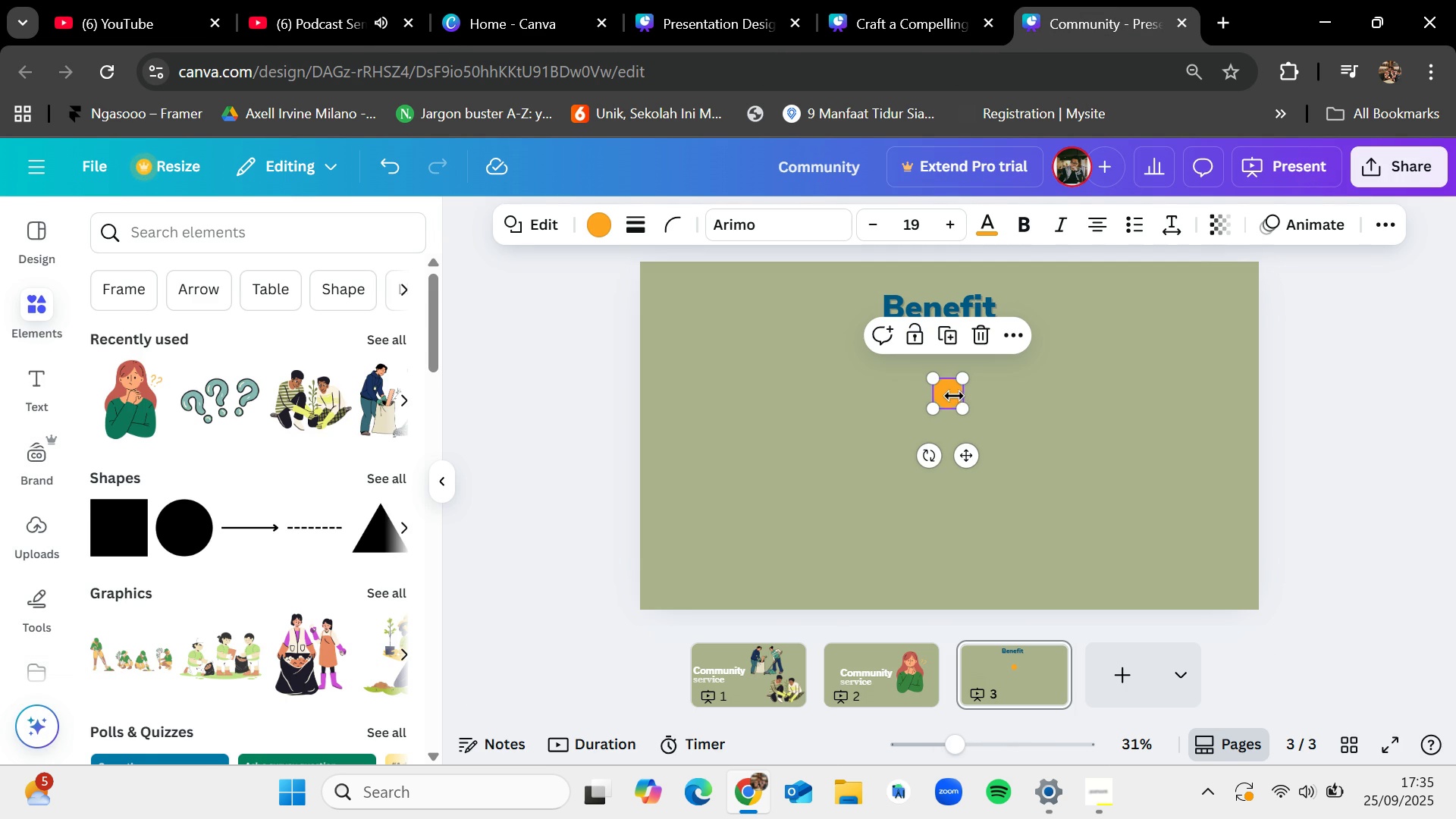 
left_click_drag(start_coordinate=[943, 391], to_coordinate=[692, 374])
 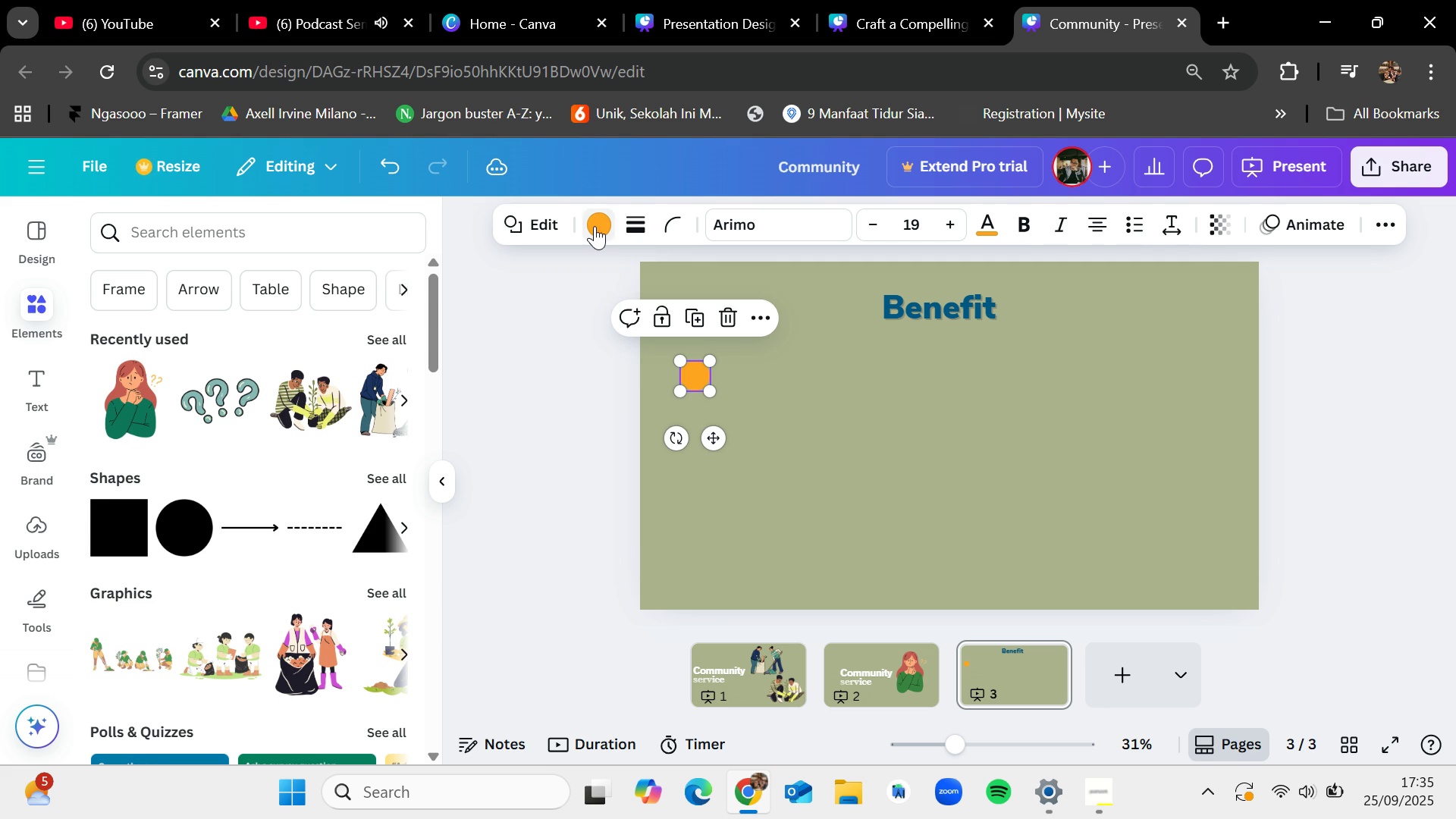 
left_click([595, 226])
 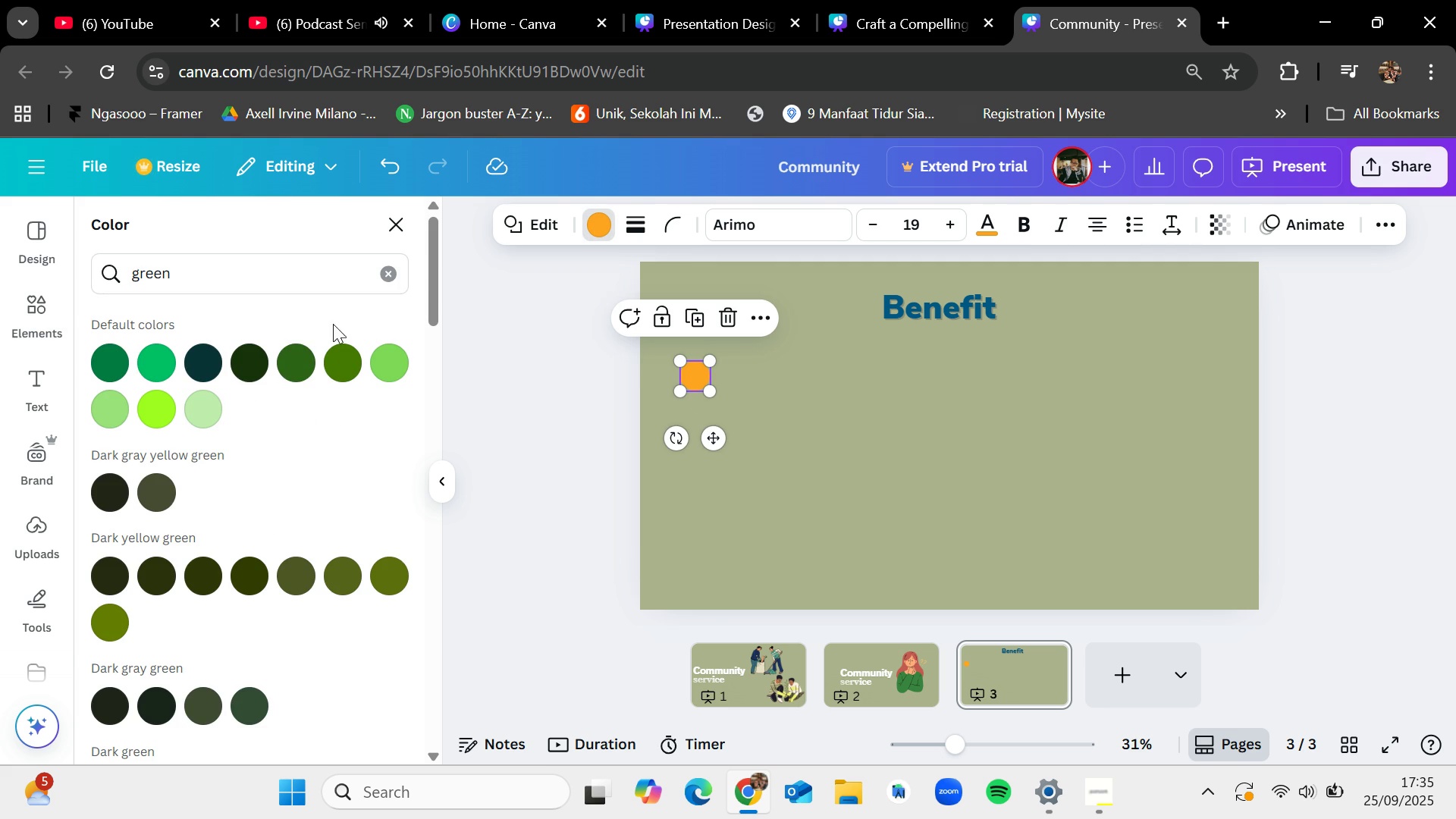 
left_click([384, 273])
 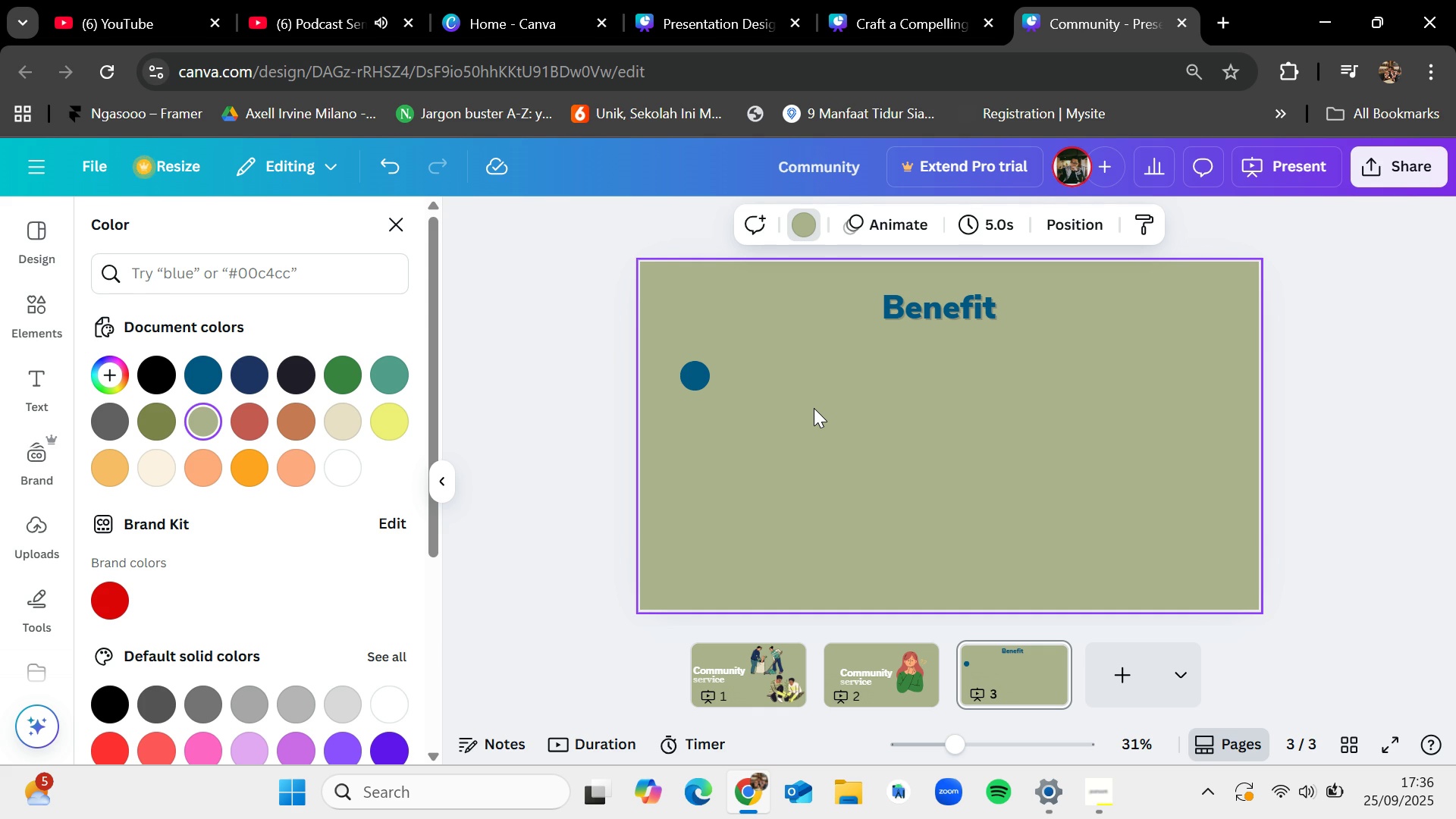 
wait(13.53)
 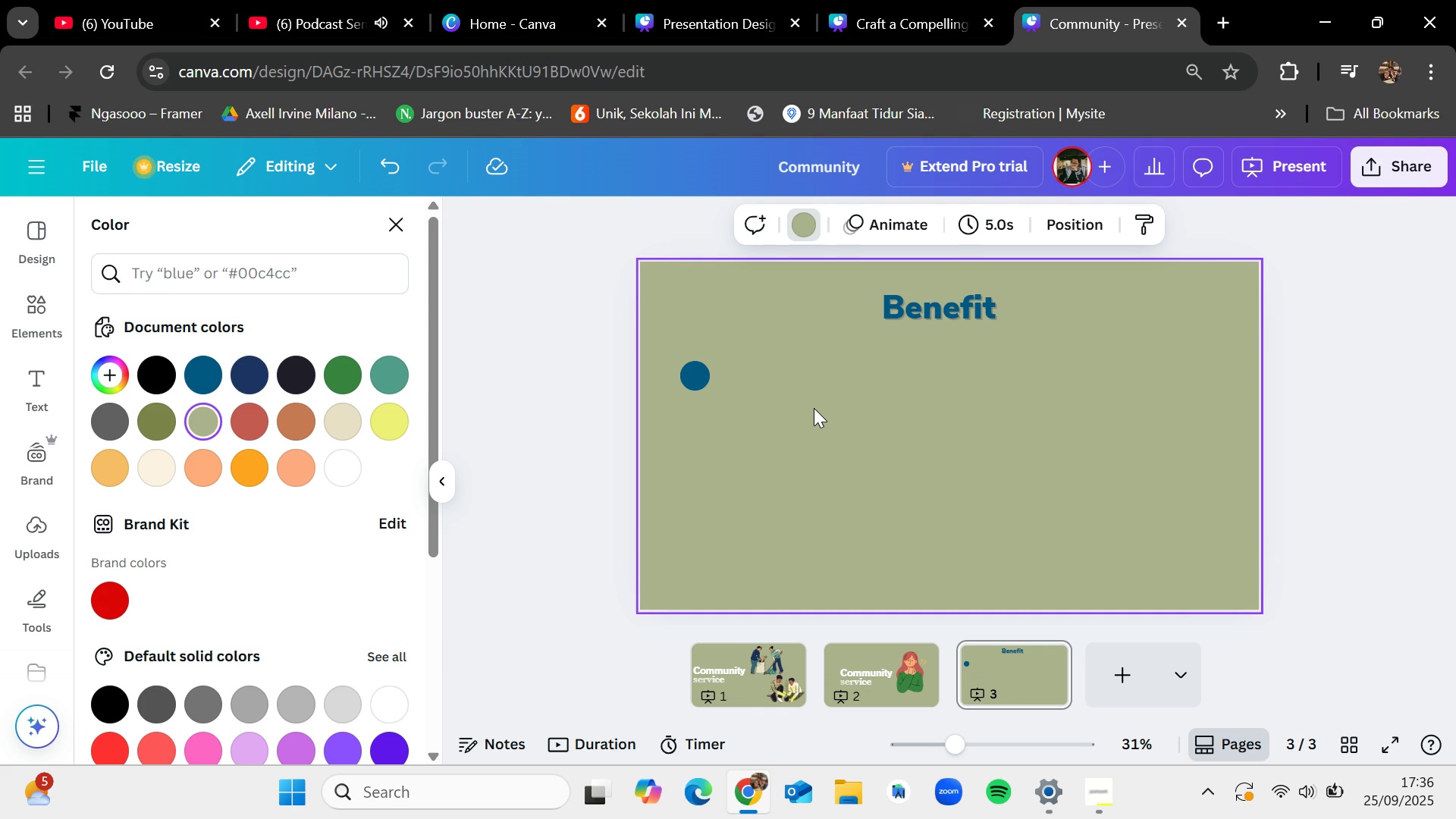 
left_click([882, 0])
 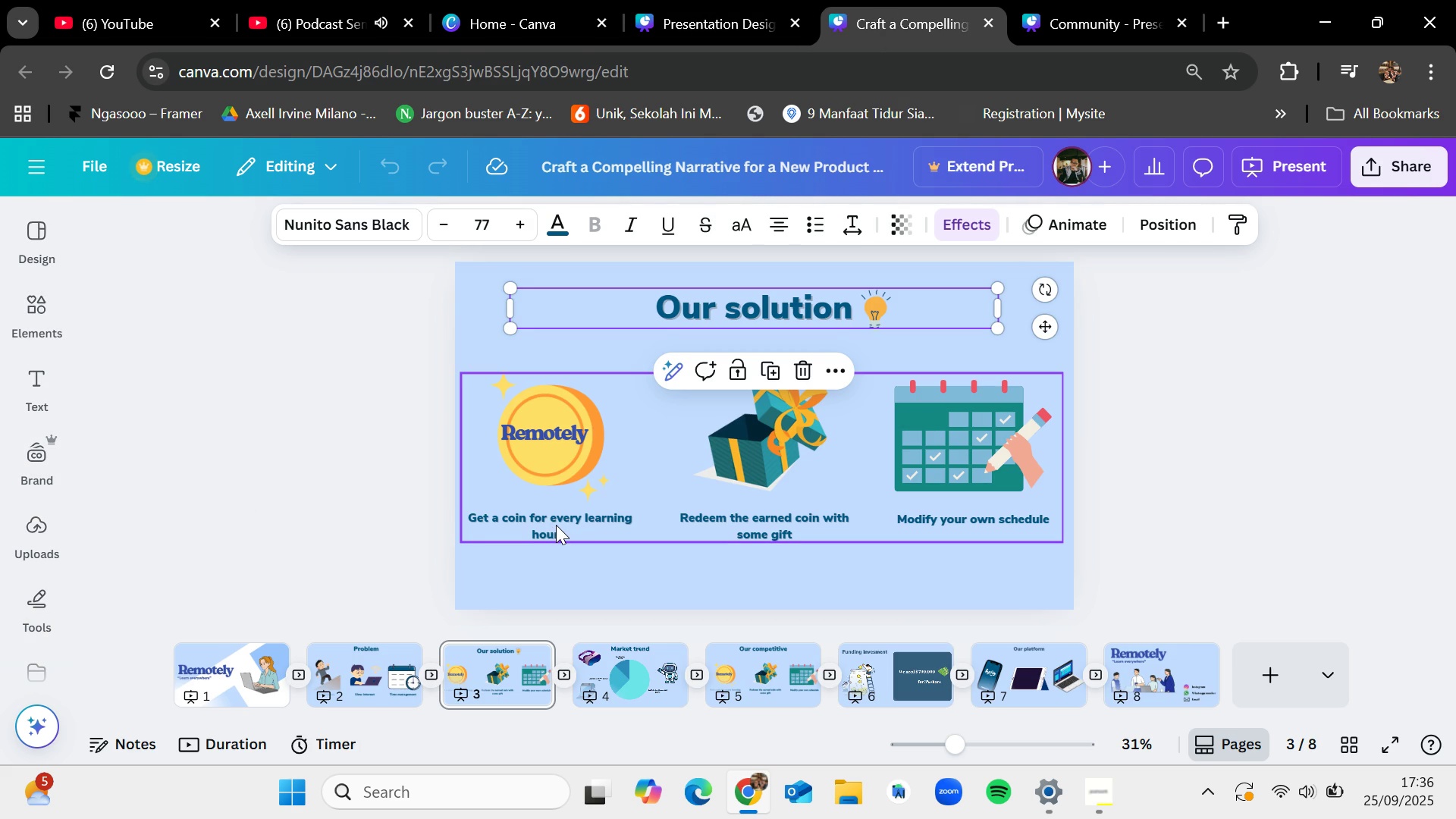 
left_click([556, 525])
 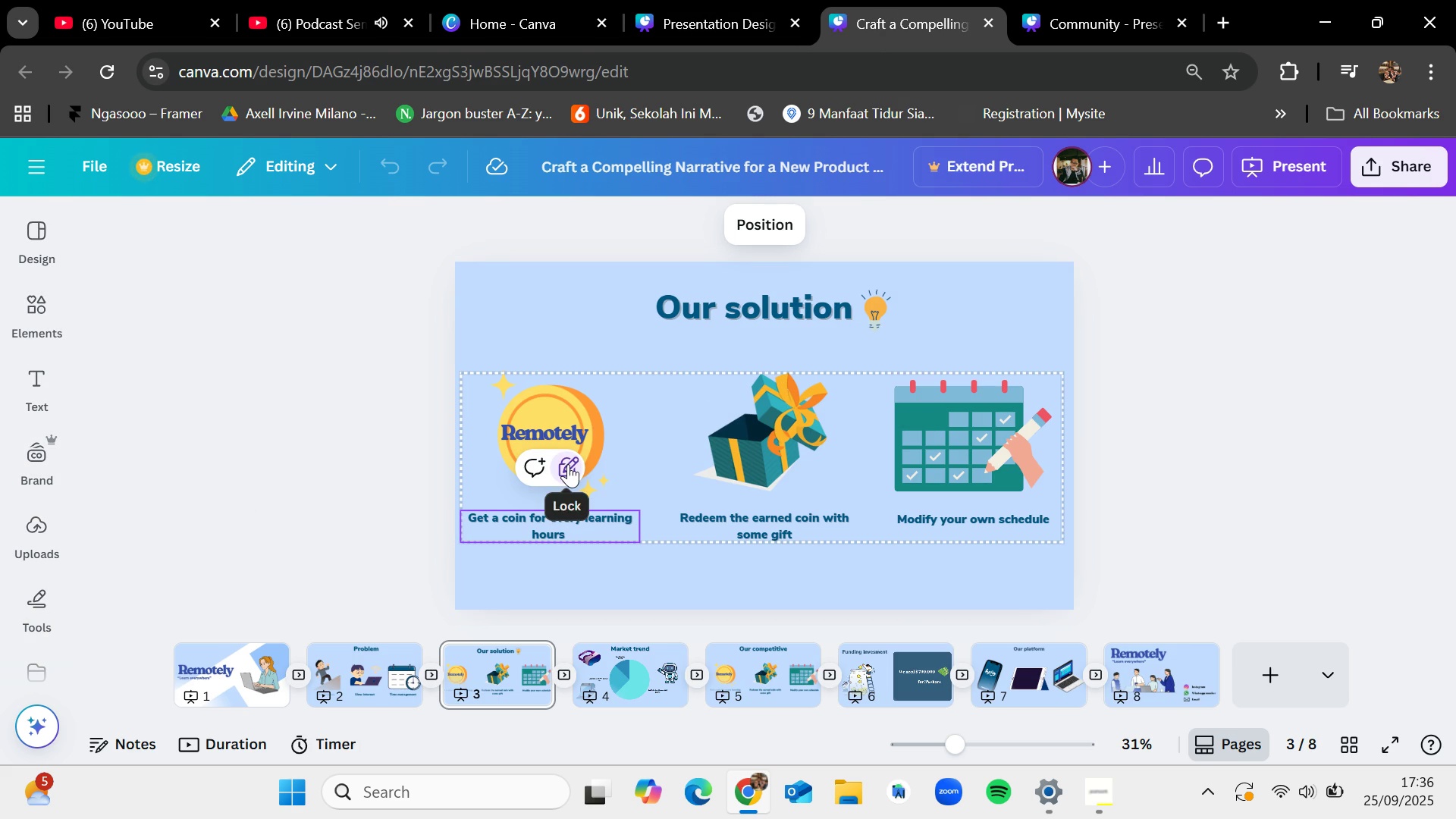 
left_click([568, 464])
 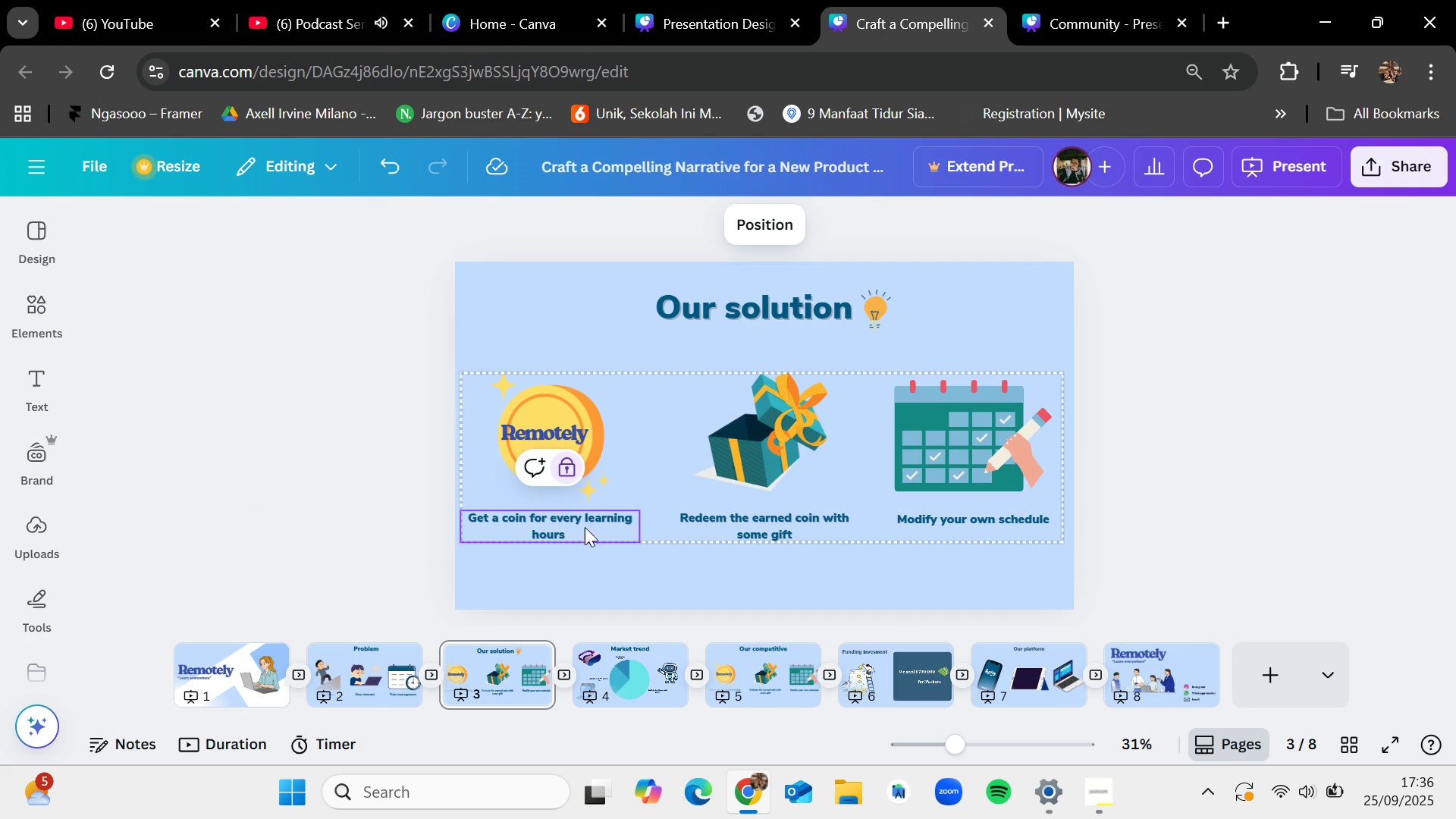 
left_click([601, 576])
 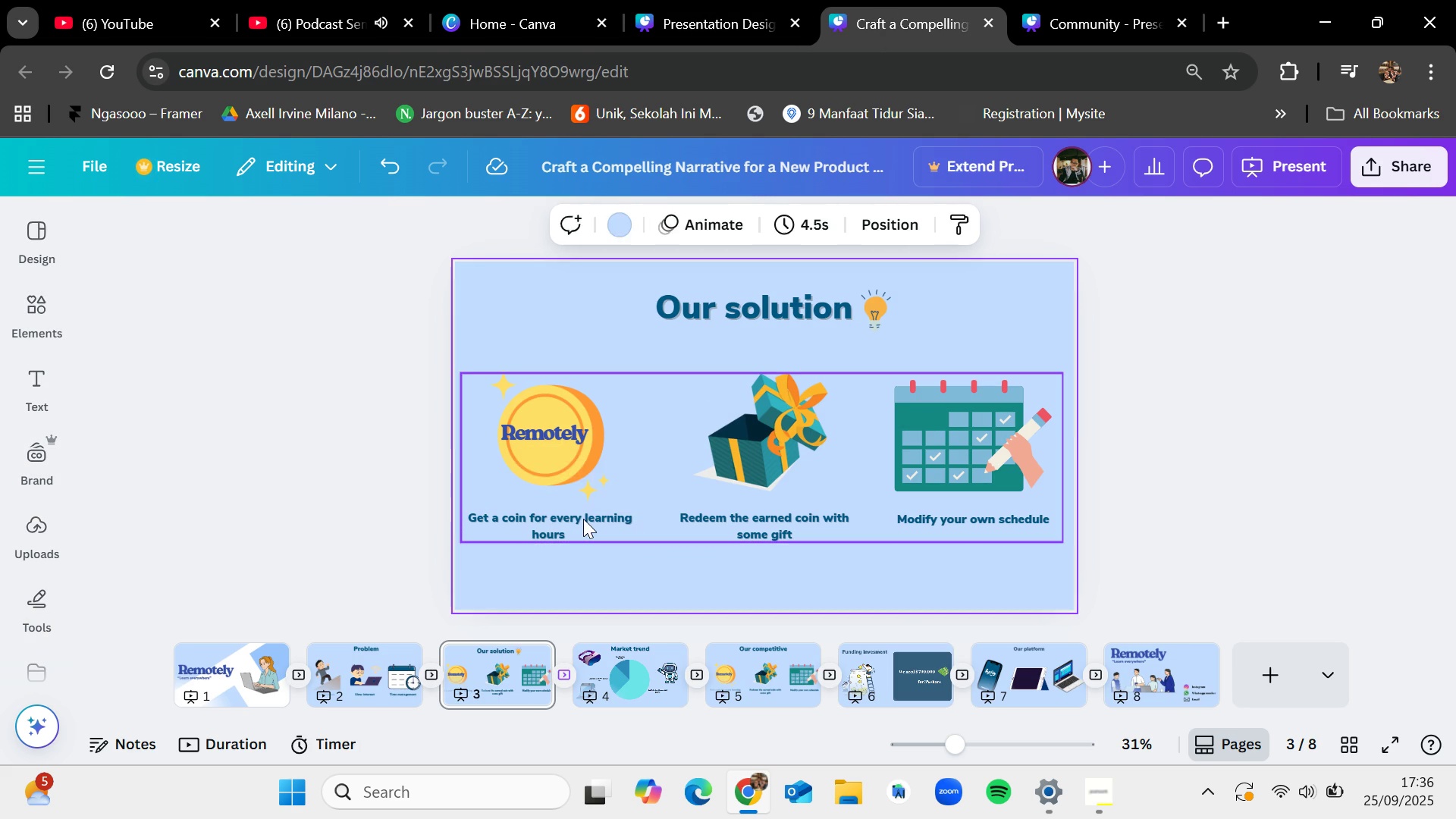 
left_click([583, 519])
 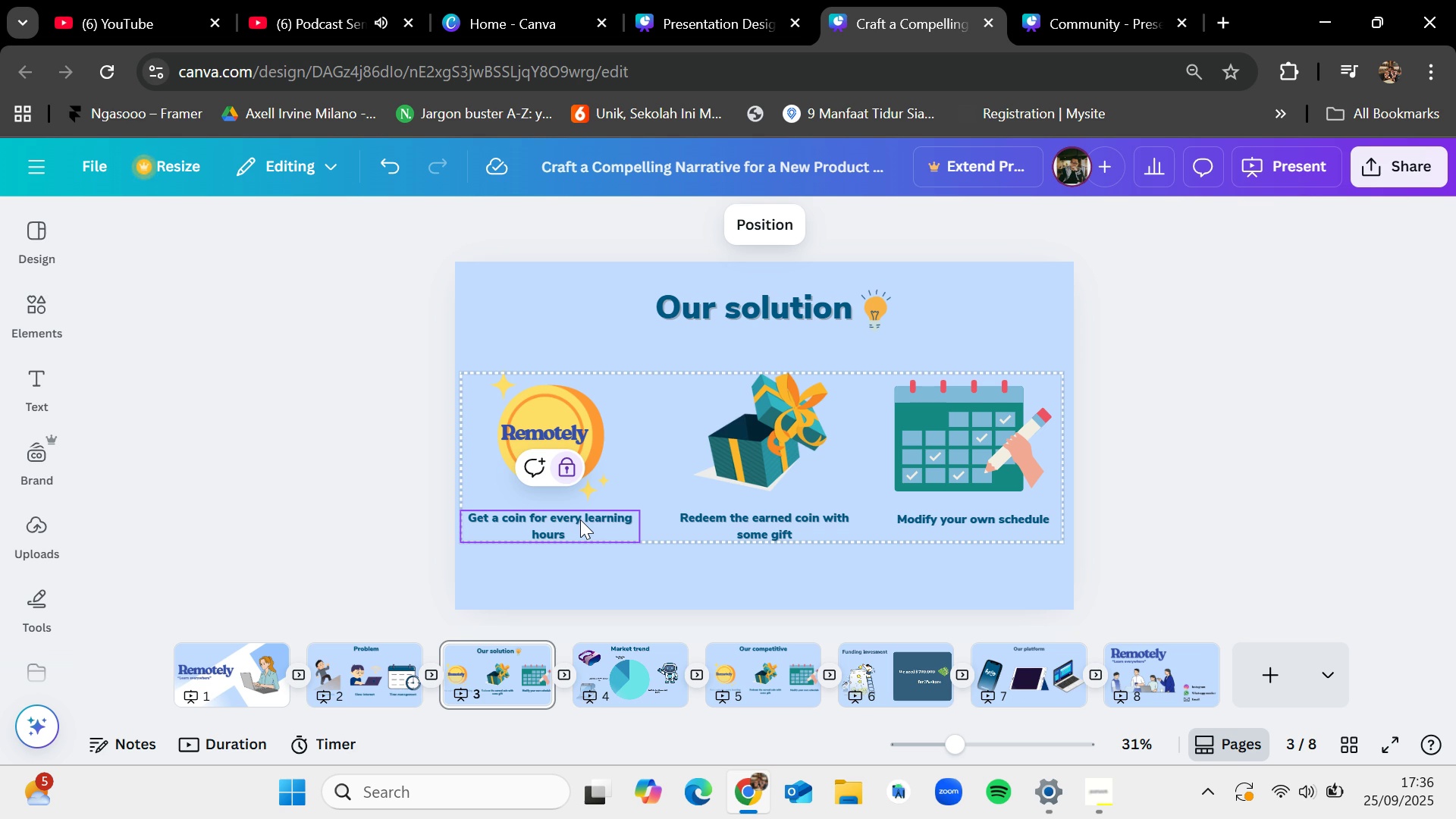 
key(Control+C)
 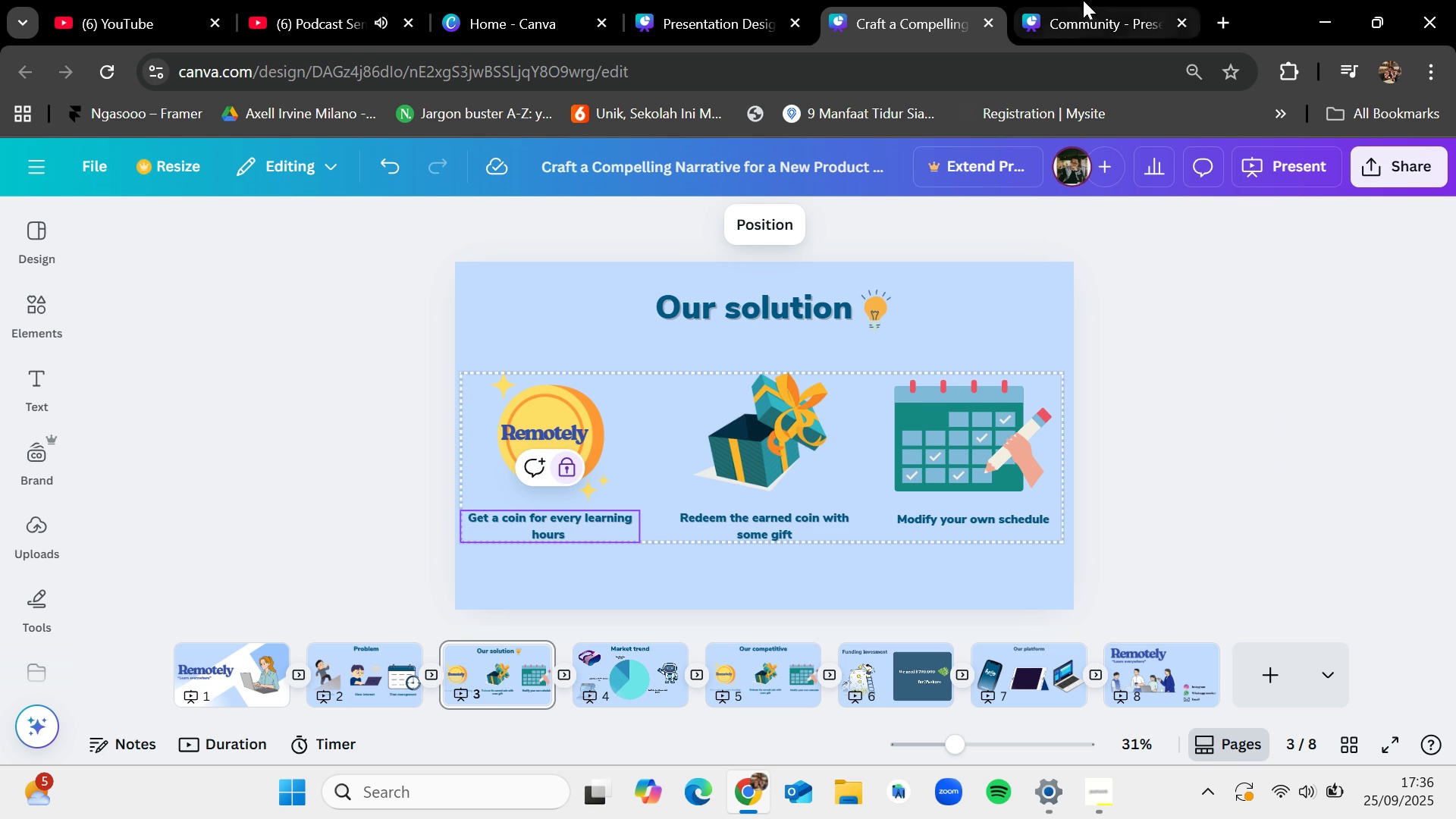 
left_click([1083, 0])
 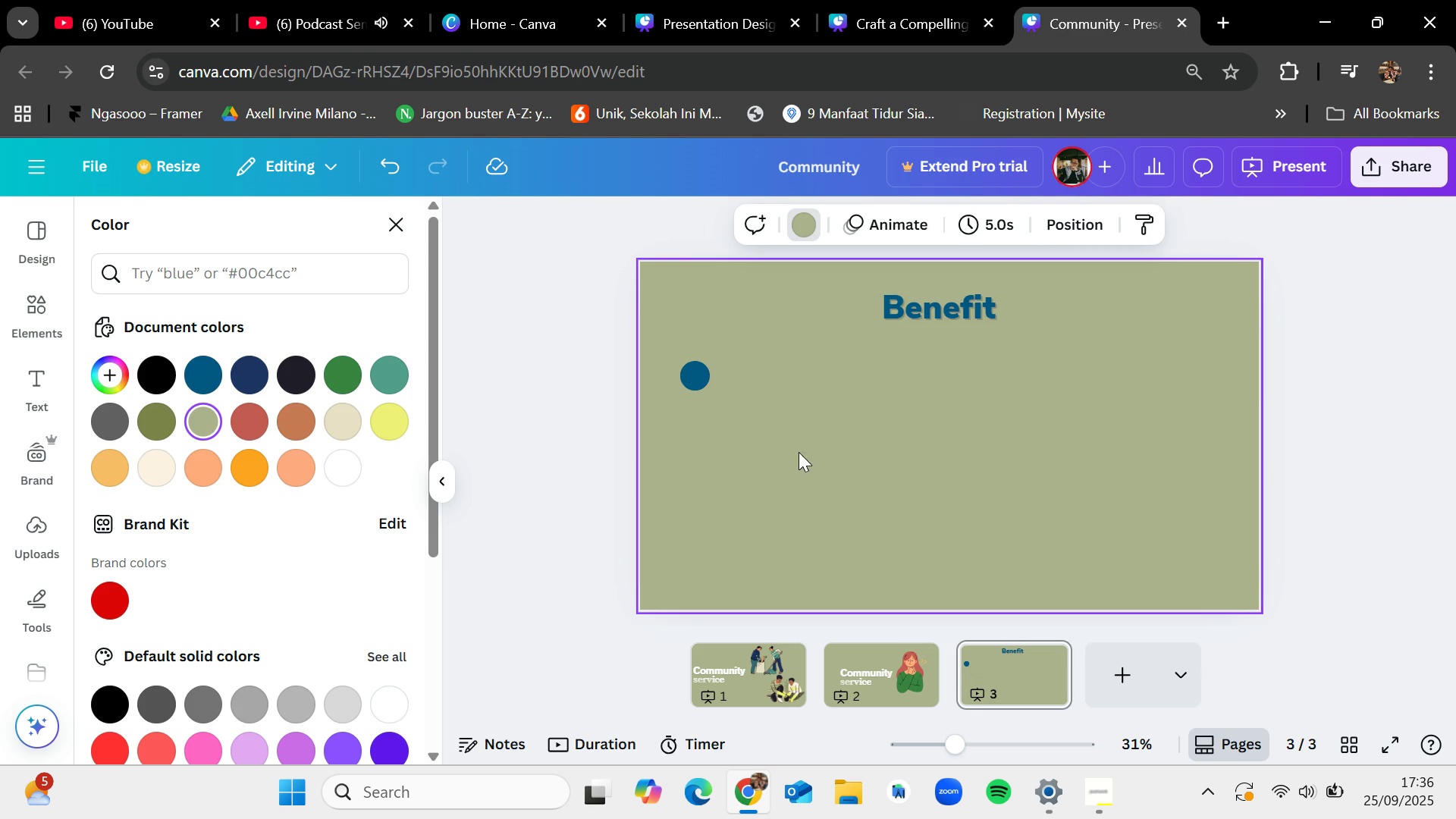 
key(Control+V)
 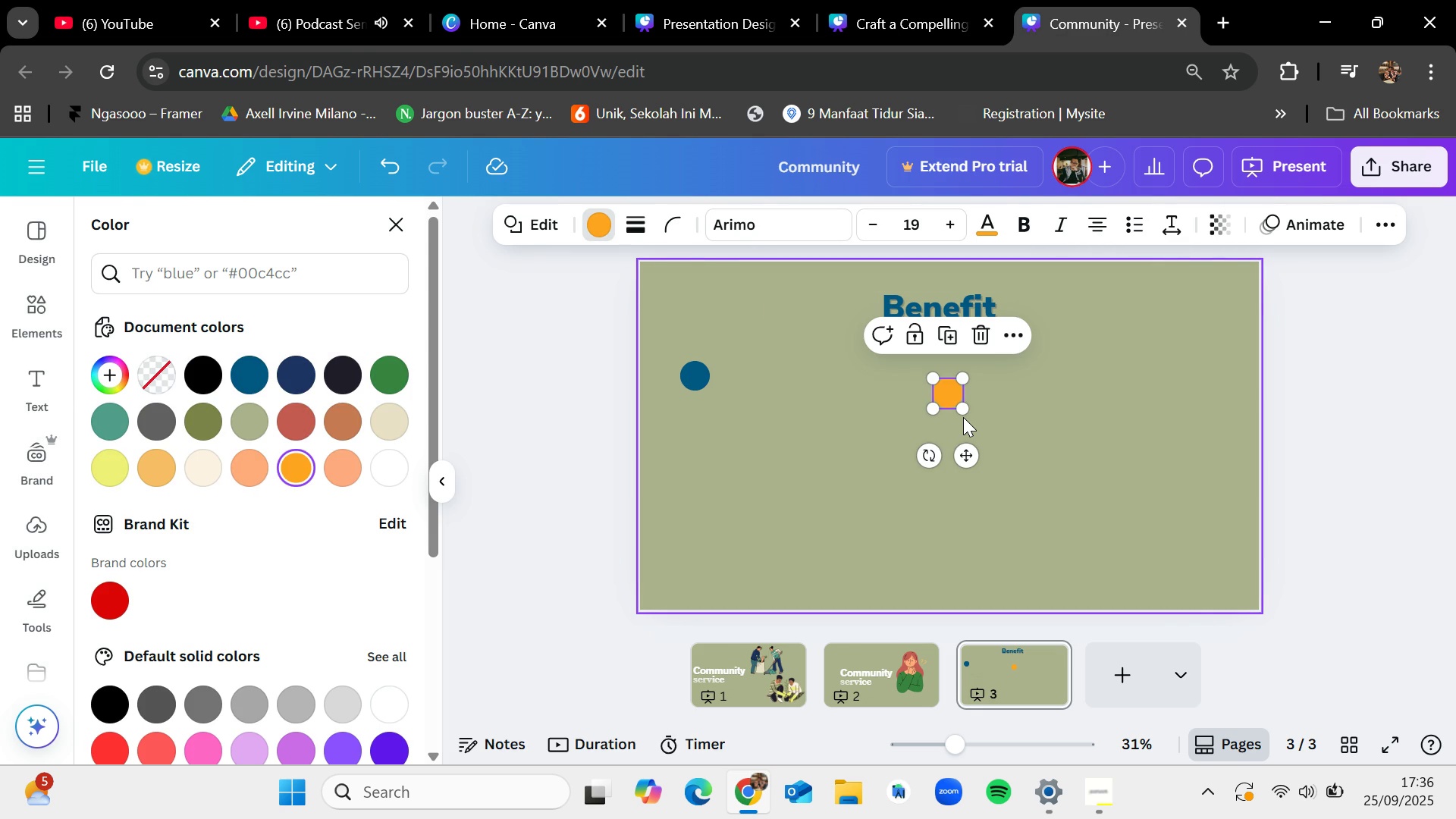 
key(Control+Z)
 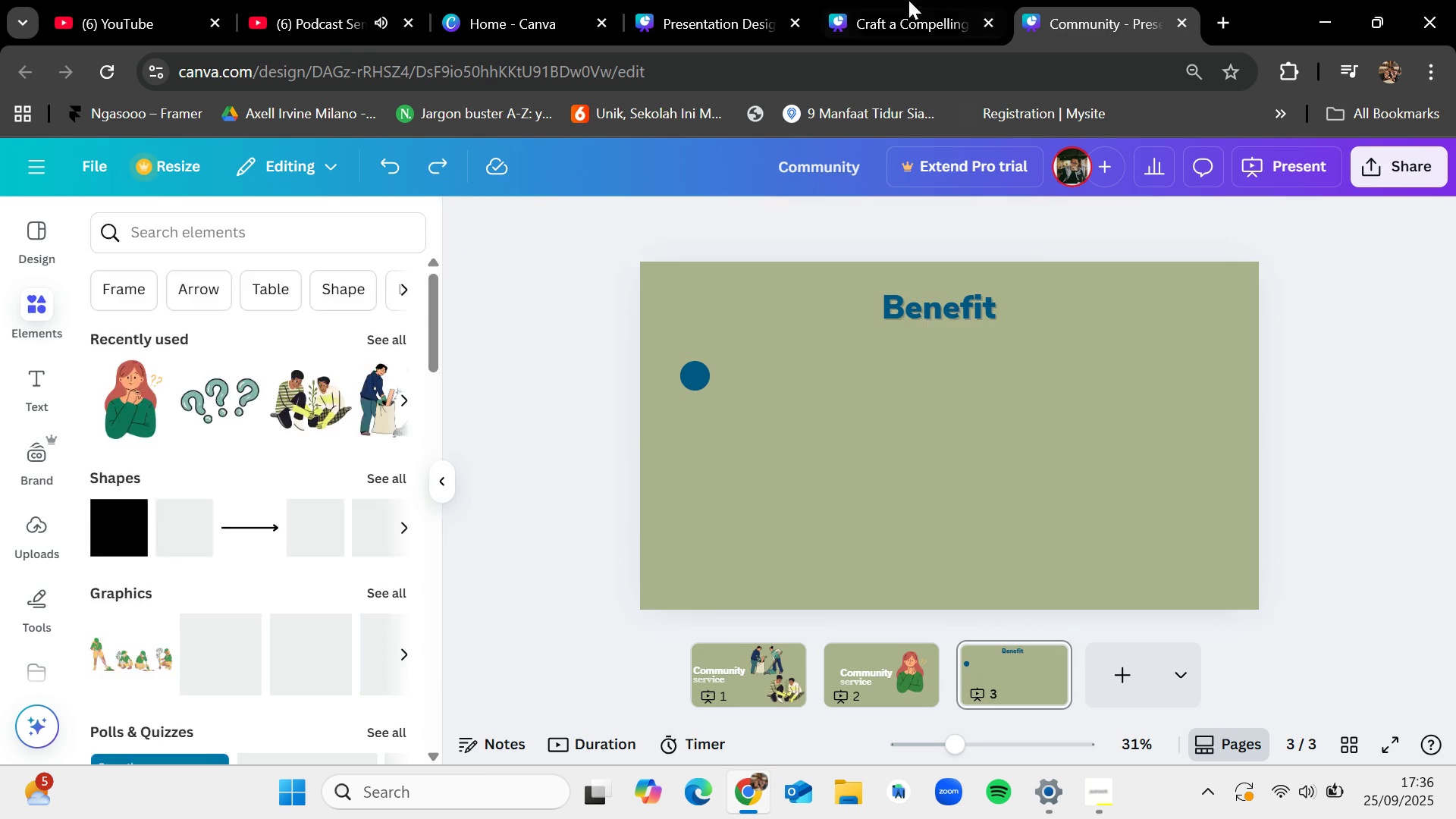 
left_click([918, 0])
 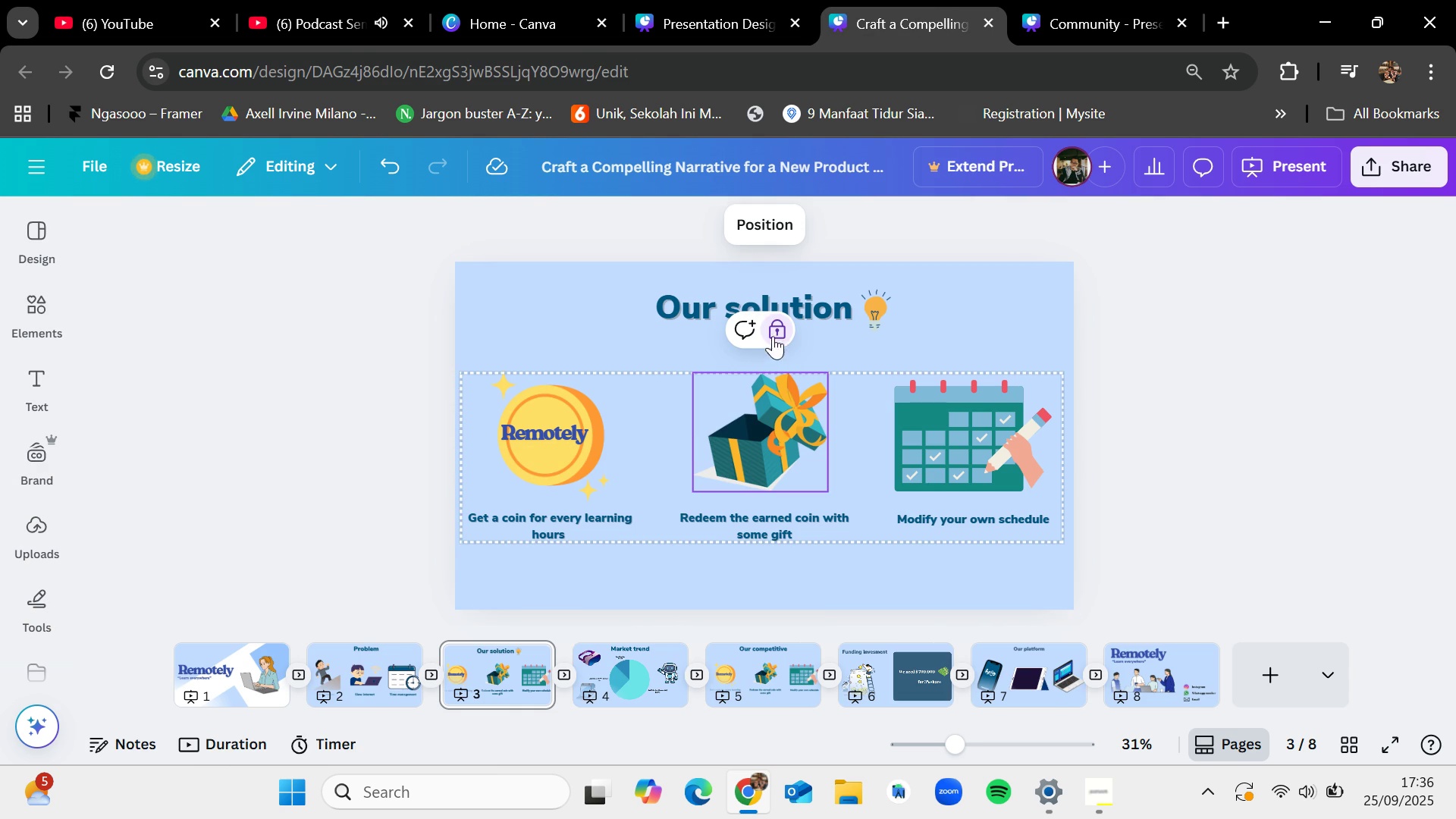 
left_click([662, 410])
 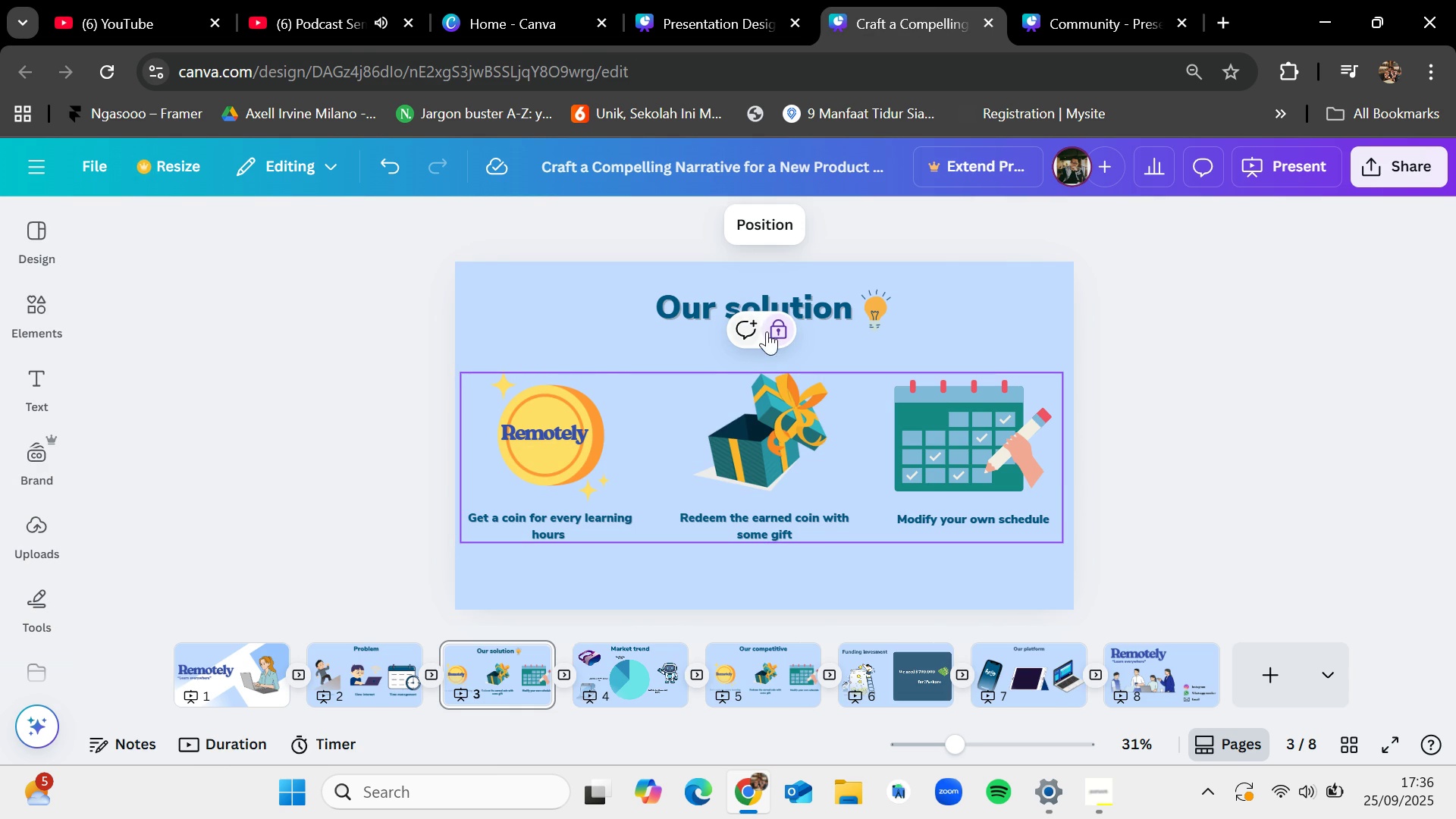 
left_click([777, 334])
 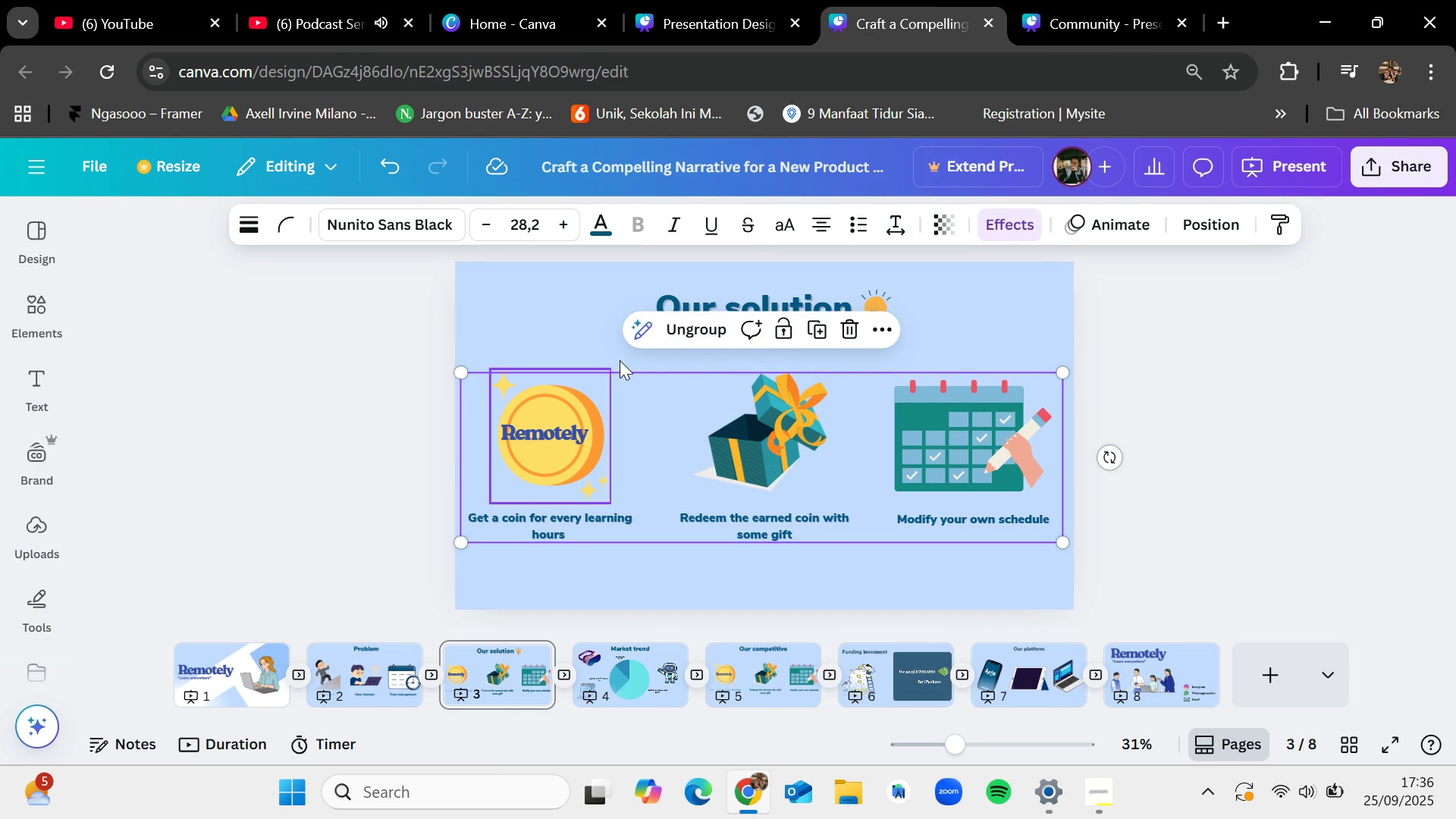 
left_click([682, 327])
 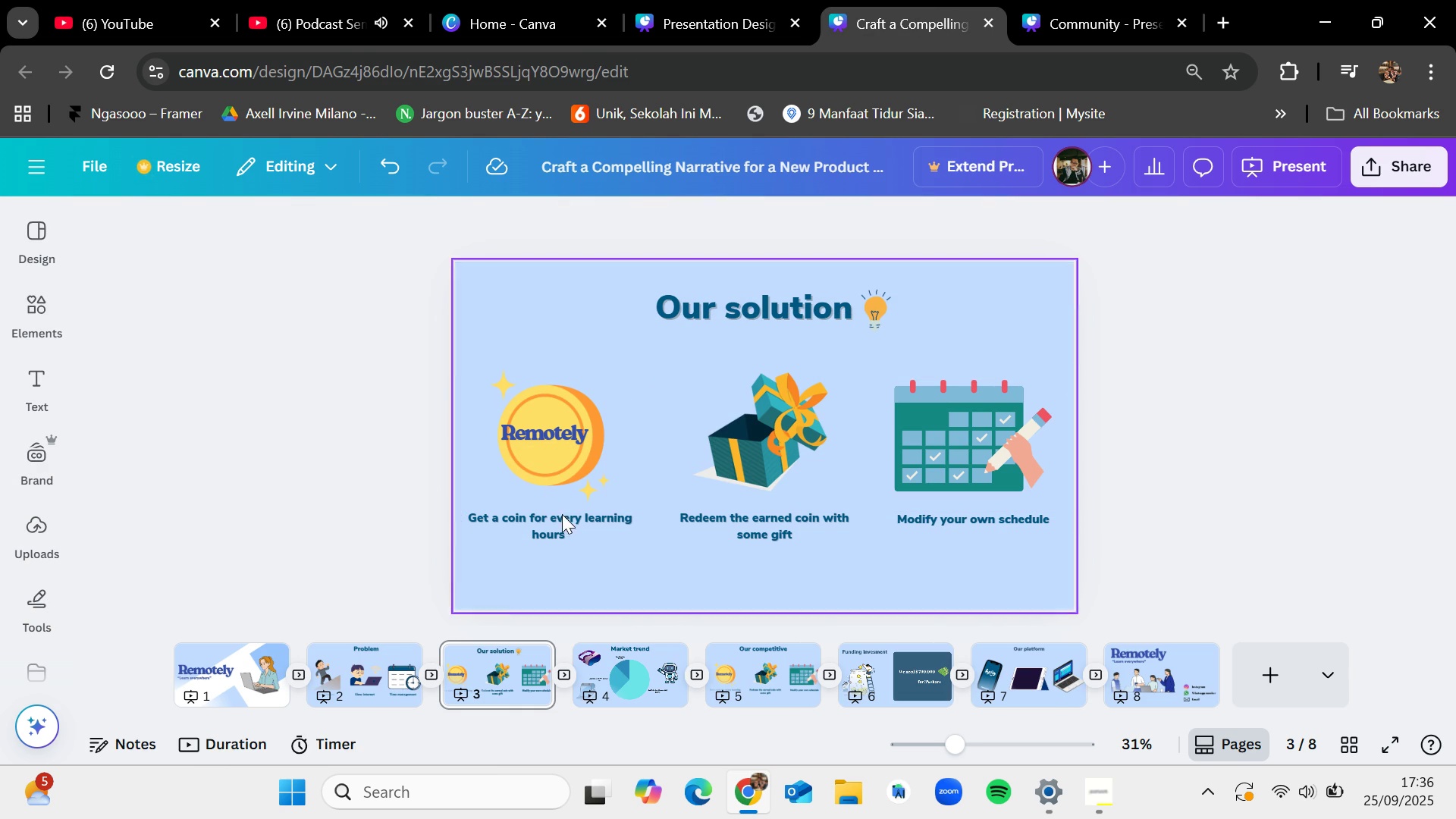 
left_click([561, 528])
 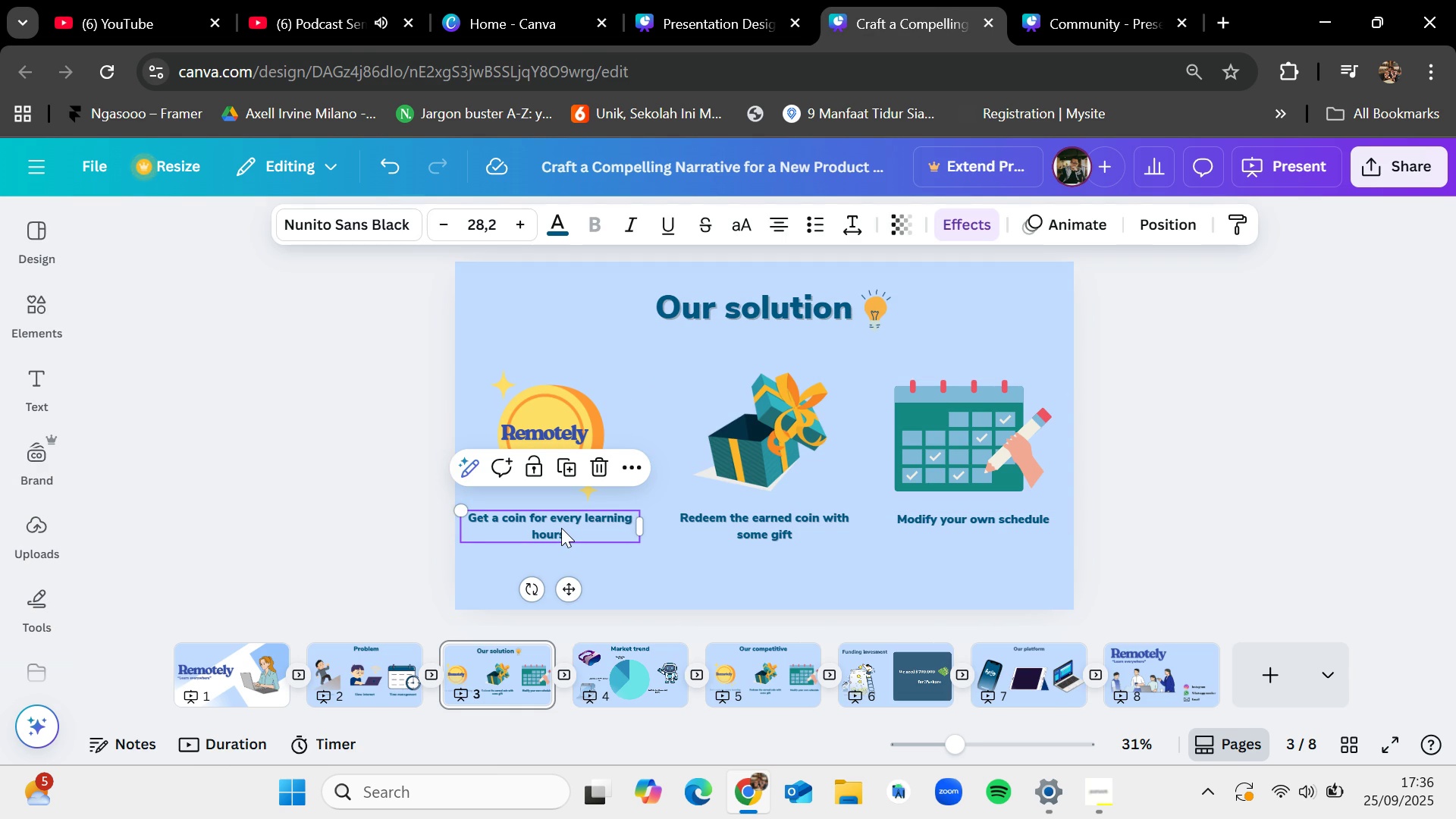 
key(Control+C)
 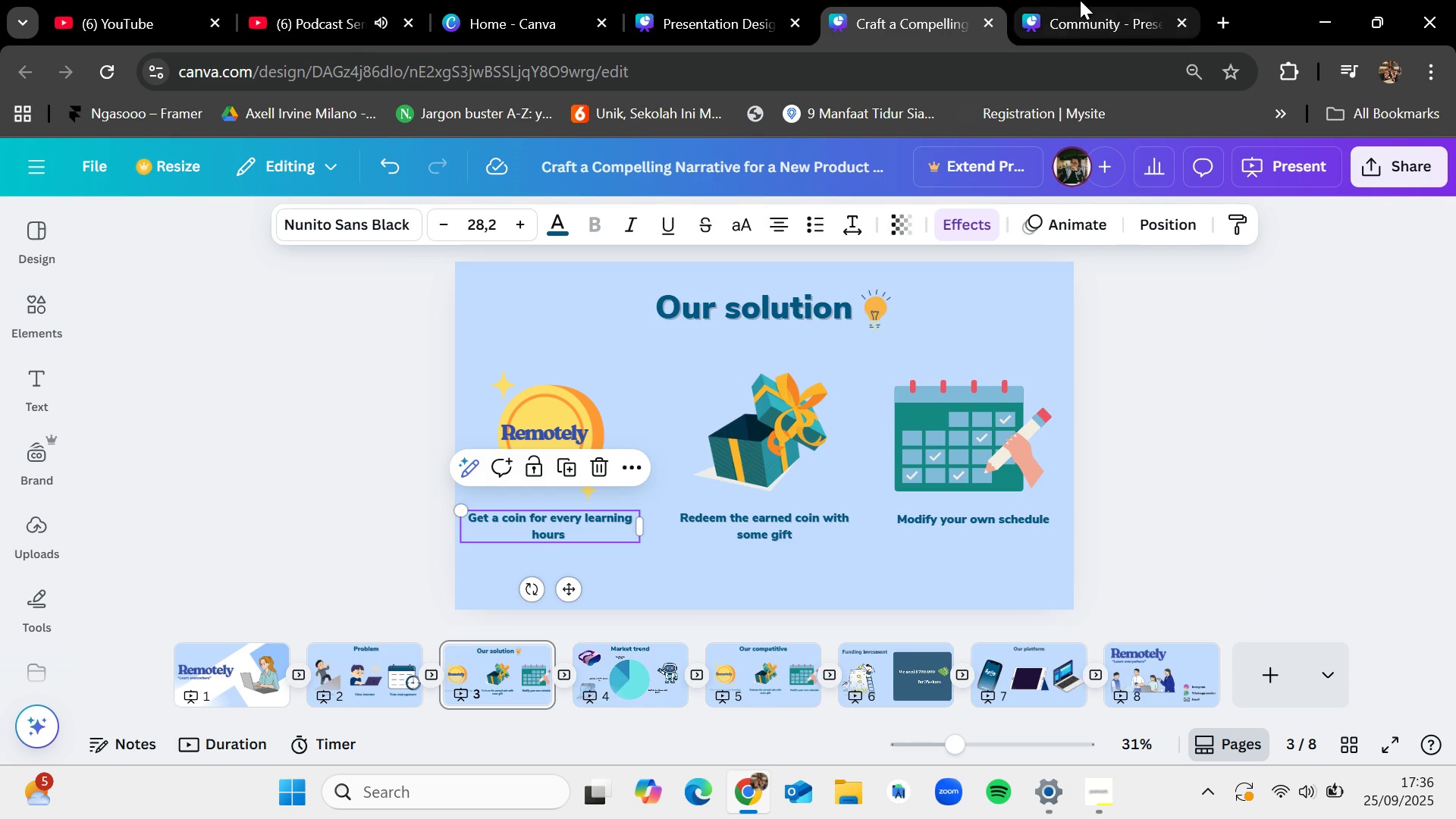 
left_click([1080, 0])
 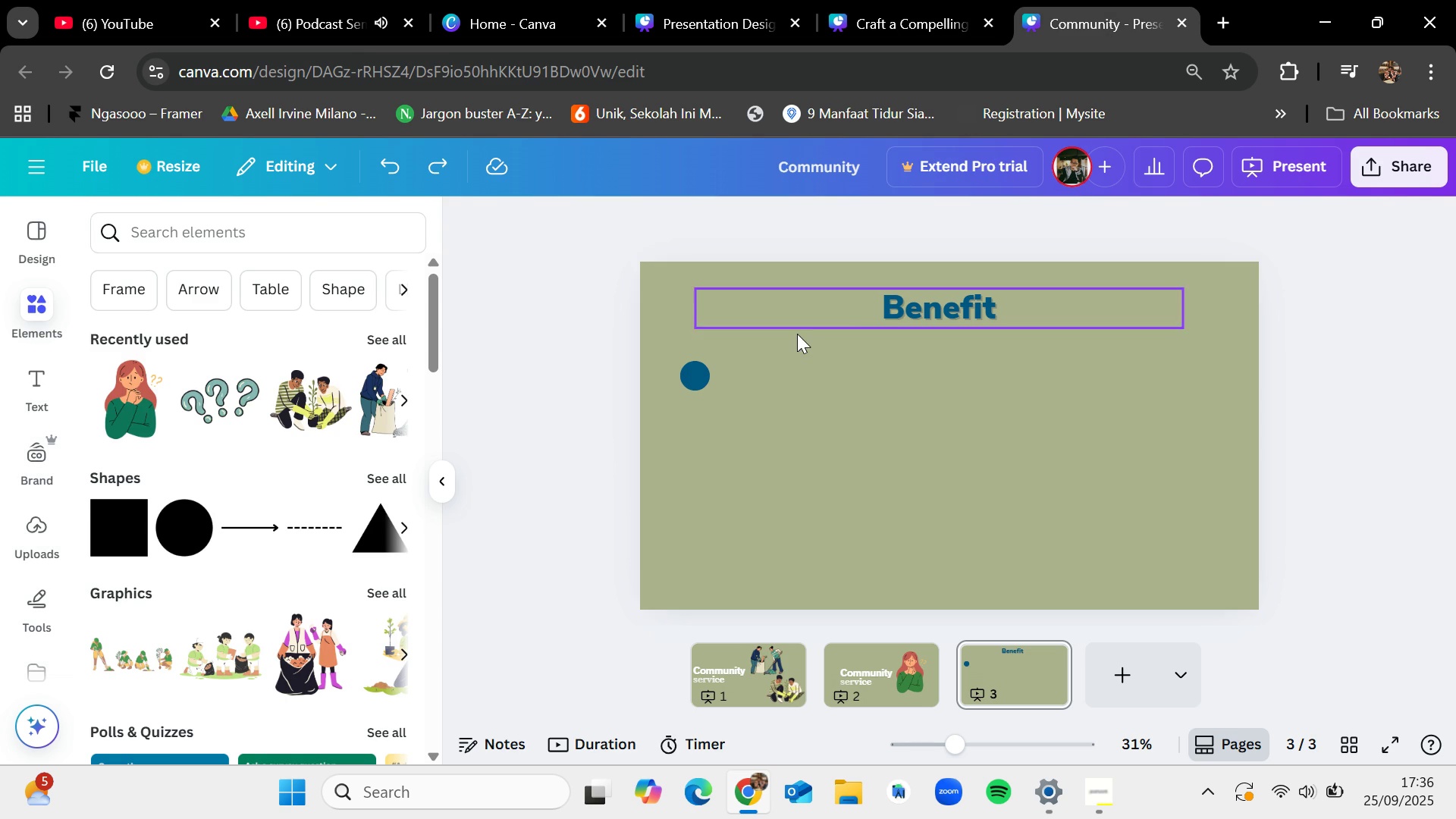 
key(Control+V)
 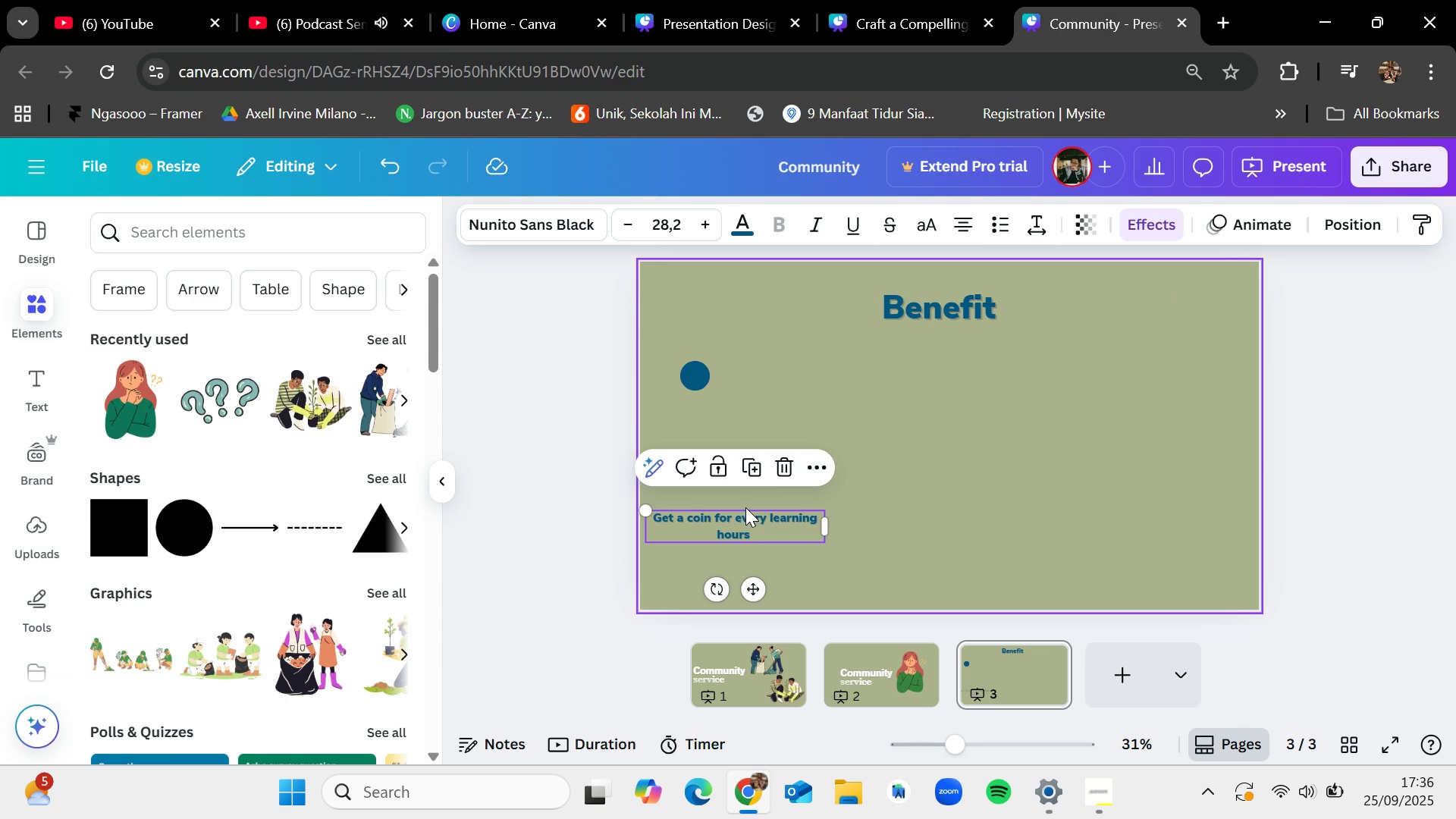 
left_click_drag(start_coordinate=[747, 519], to_coordinate=[821, 374])
 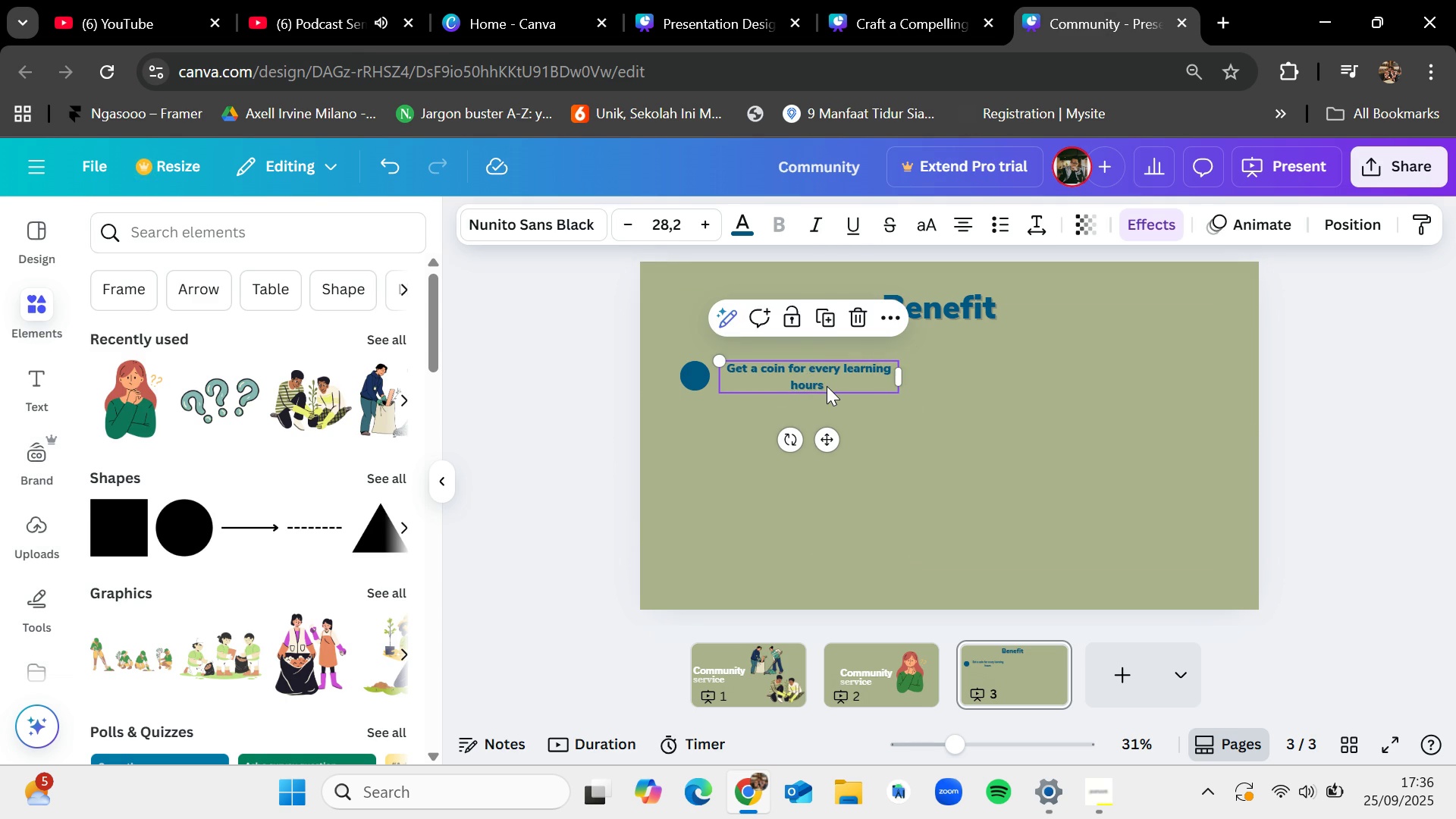 
left_click([827, 386])
 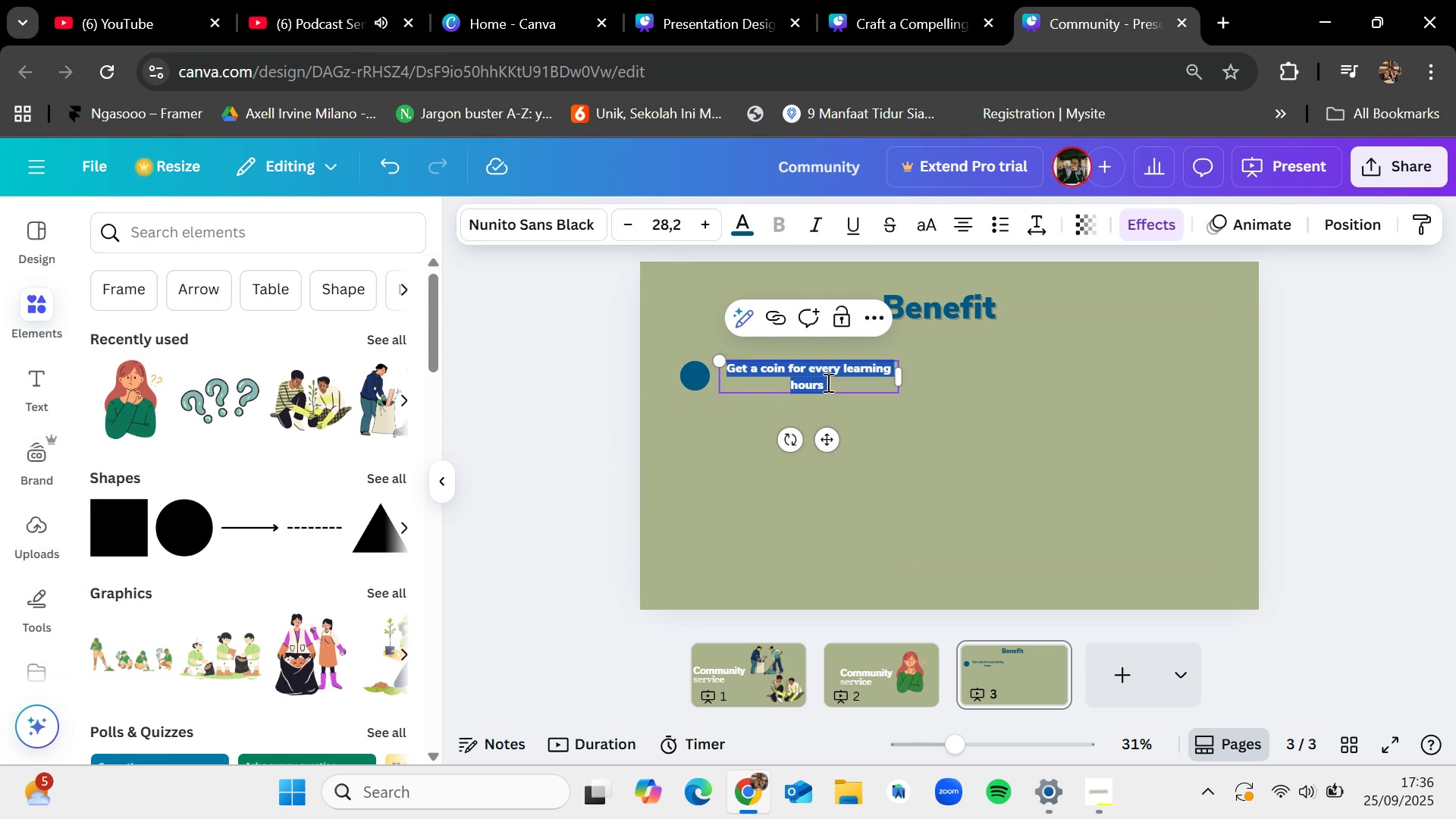 
type(\)
key(Backspace)
type(Critical Thinking)
 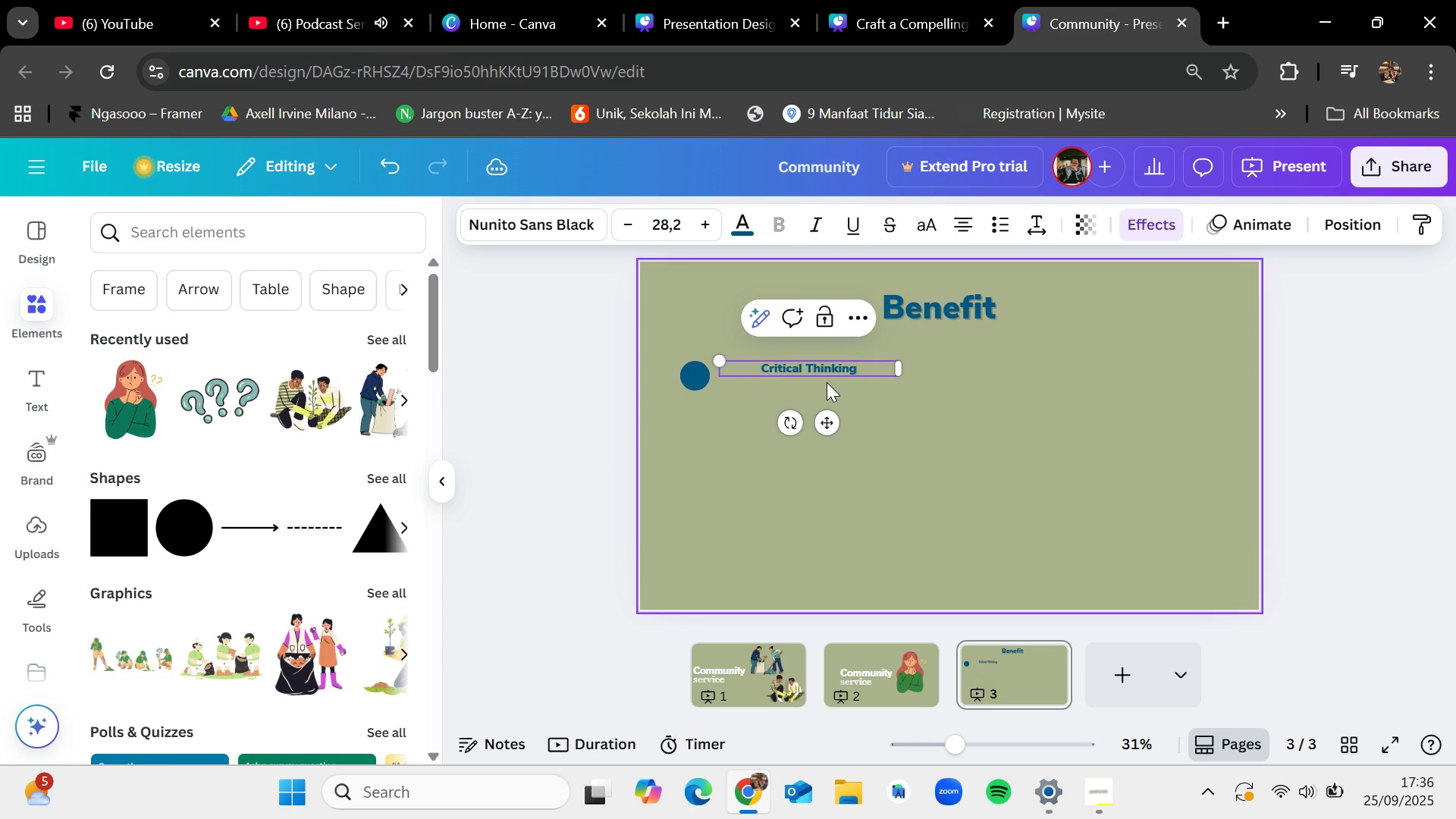 
type( and problem S)
key(Backspace)
type(solving)
 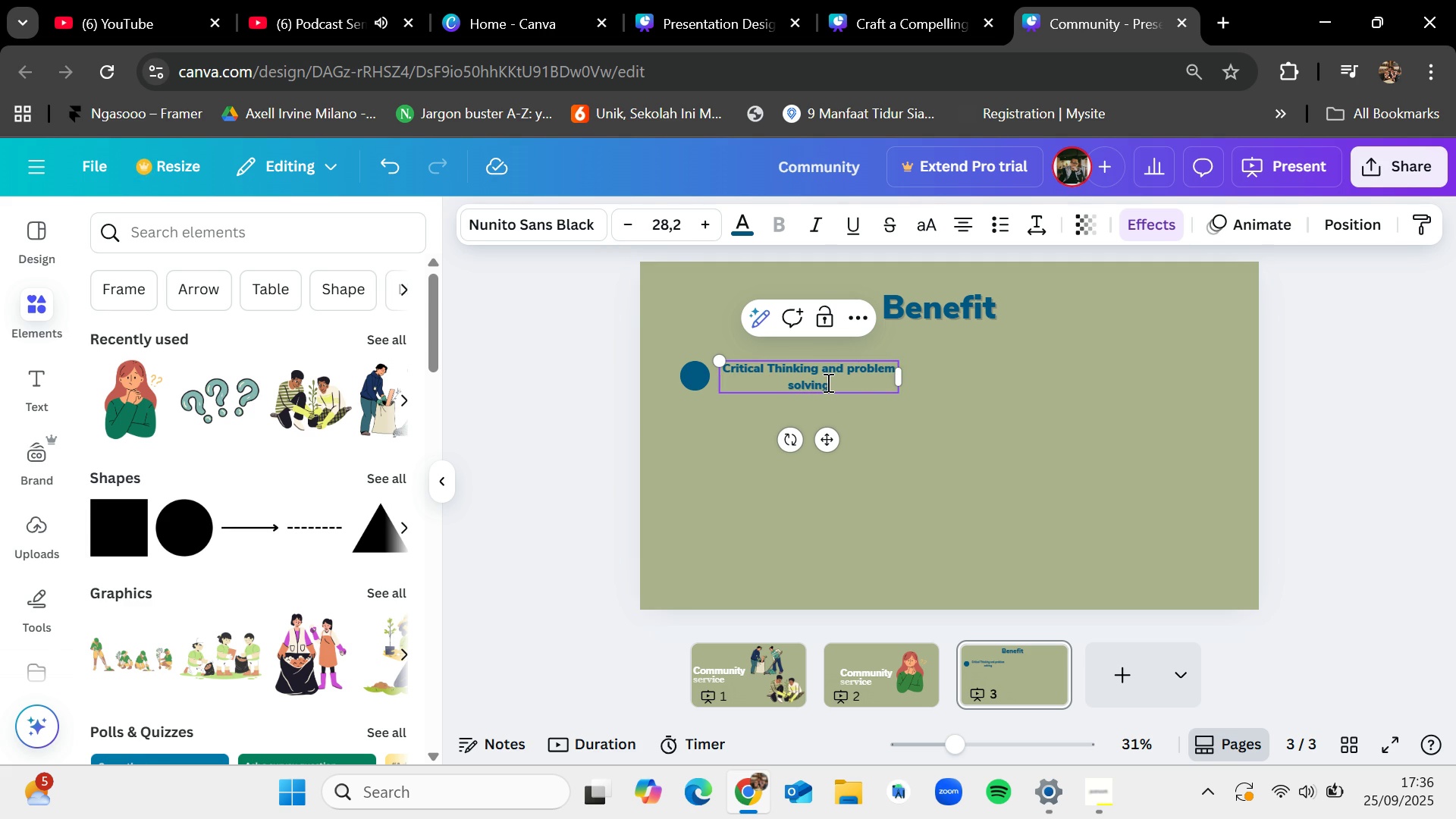 
left_click_drag(start_coordinate=[654, 331], to_coordinate=[959, 391])
 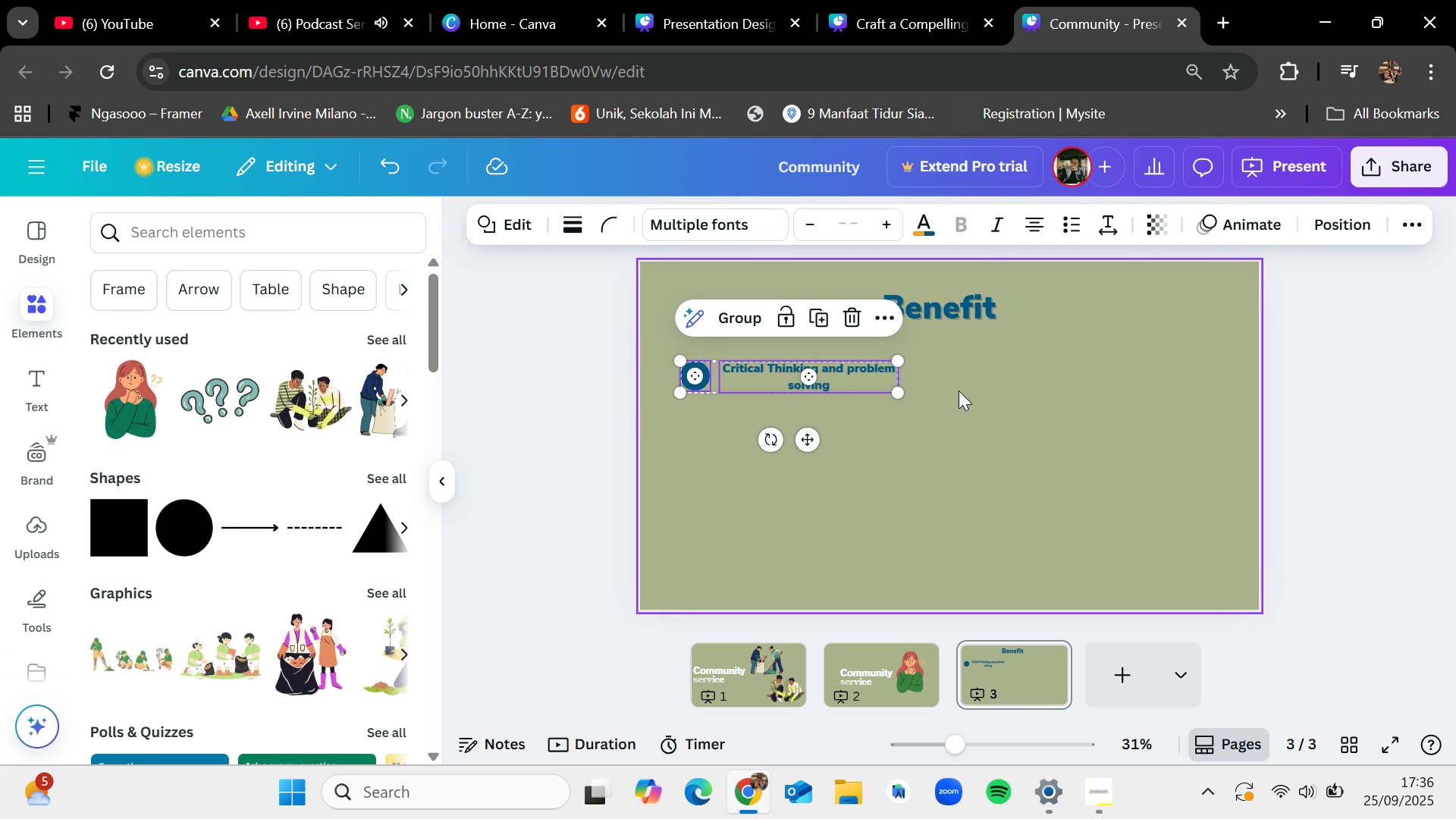 
key(Control+C)
 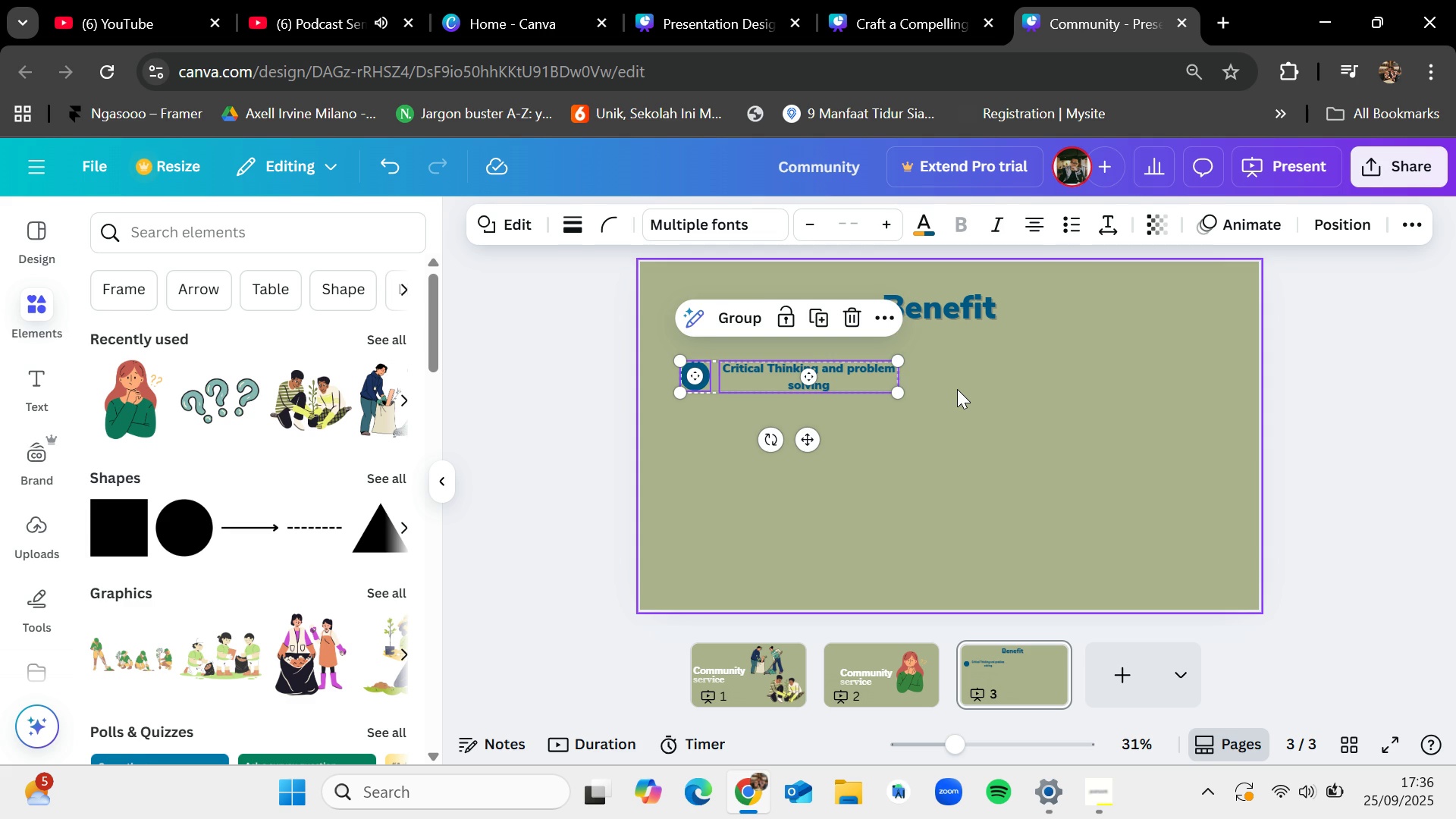 
key(Control+V)
 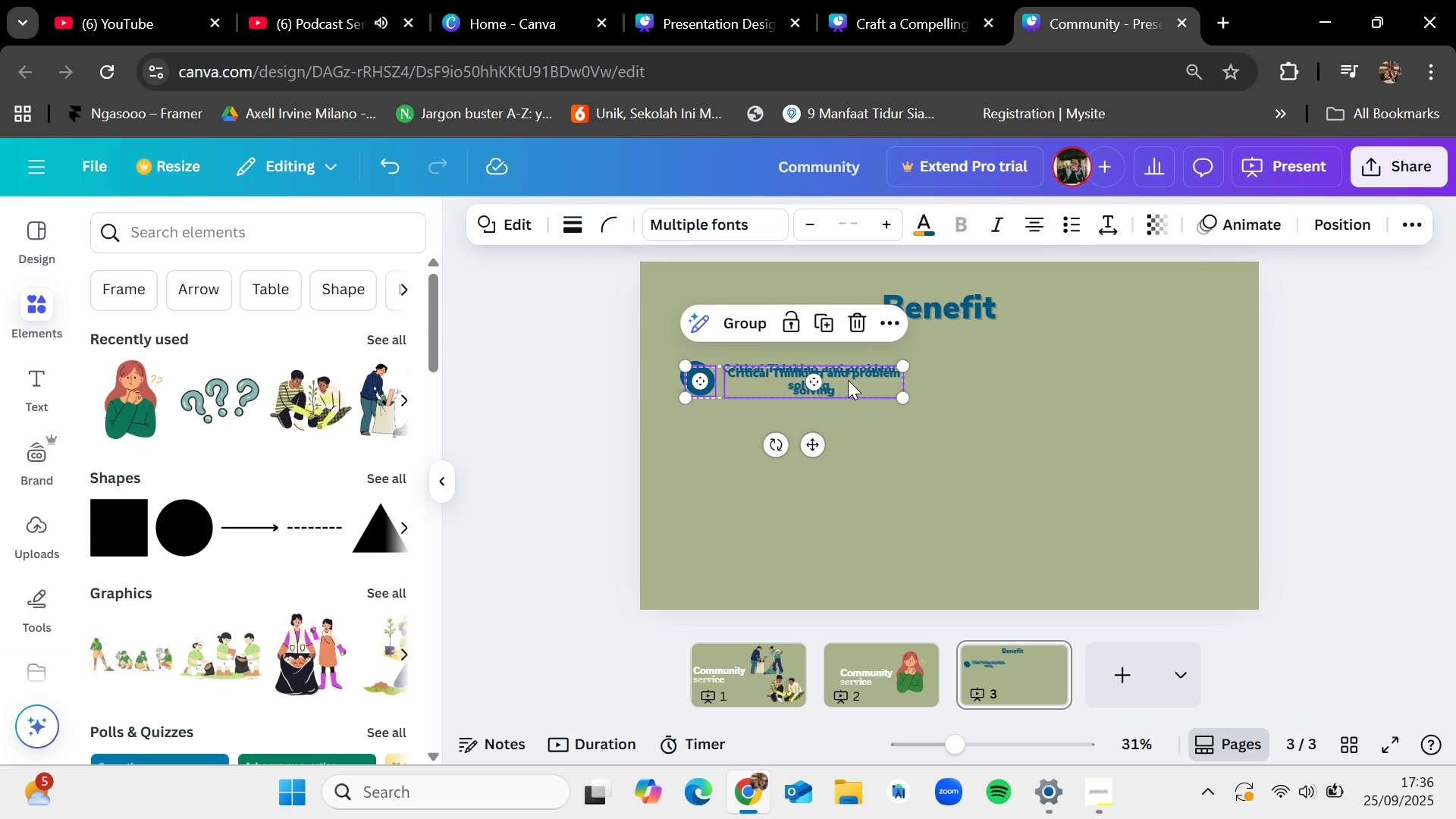 
left_click_drag(start_coordinate=[848, 378], to_coordinate=[844, 427])
 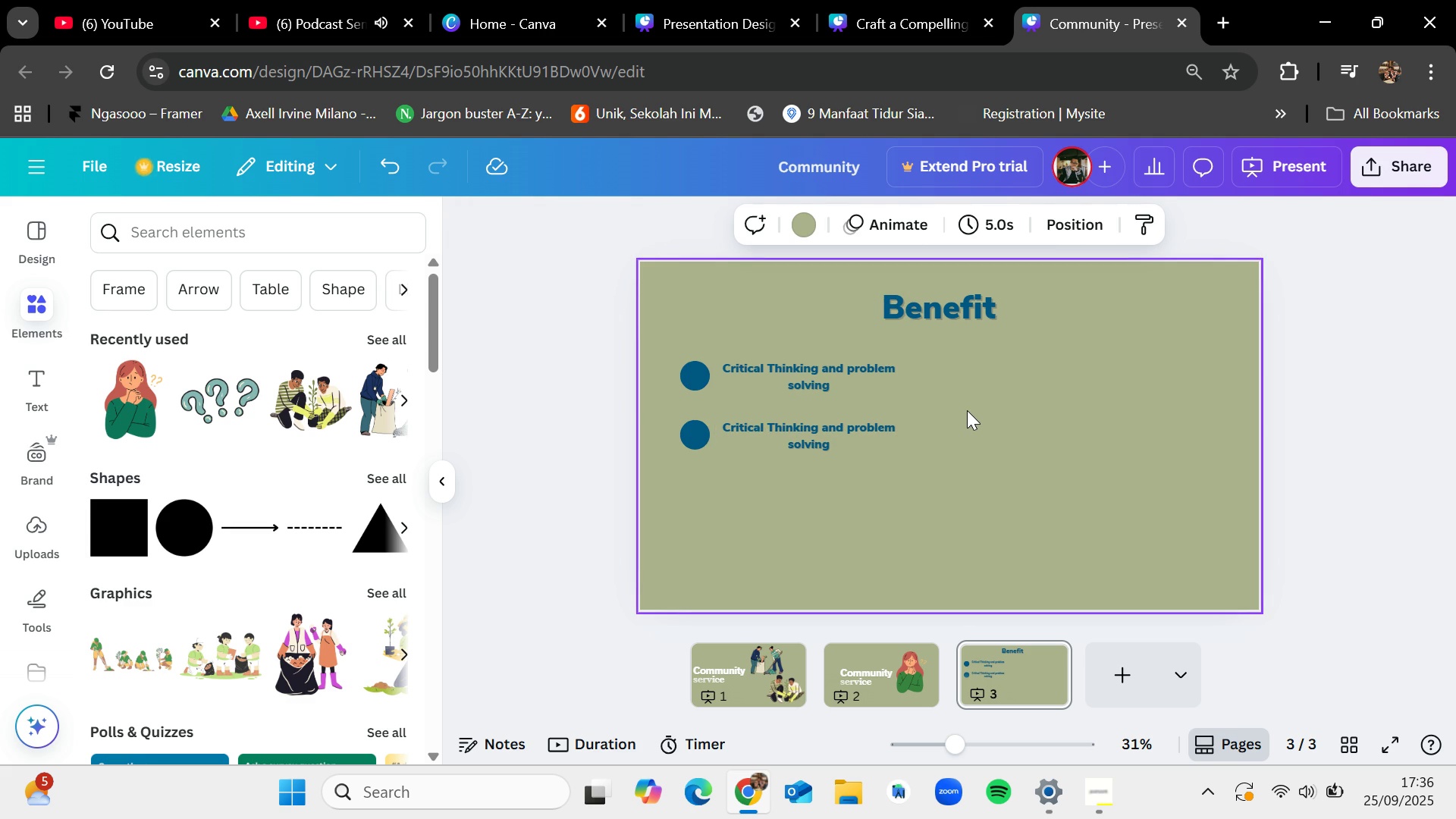 
double_click([828, 443])
 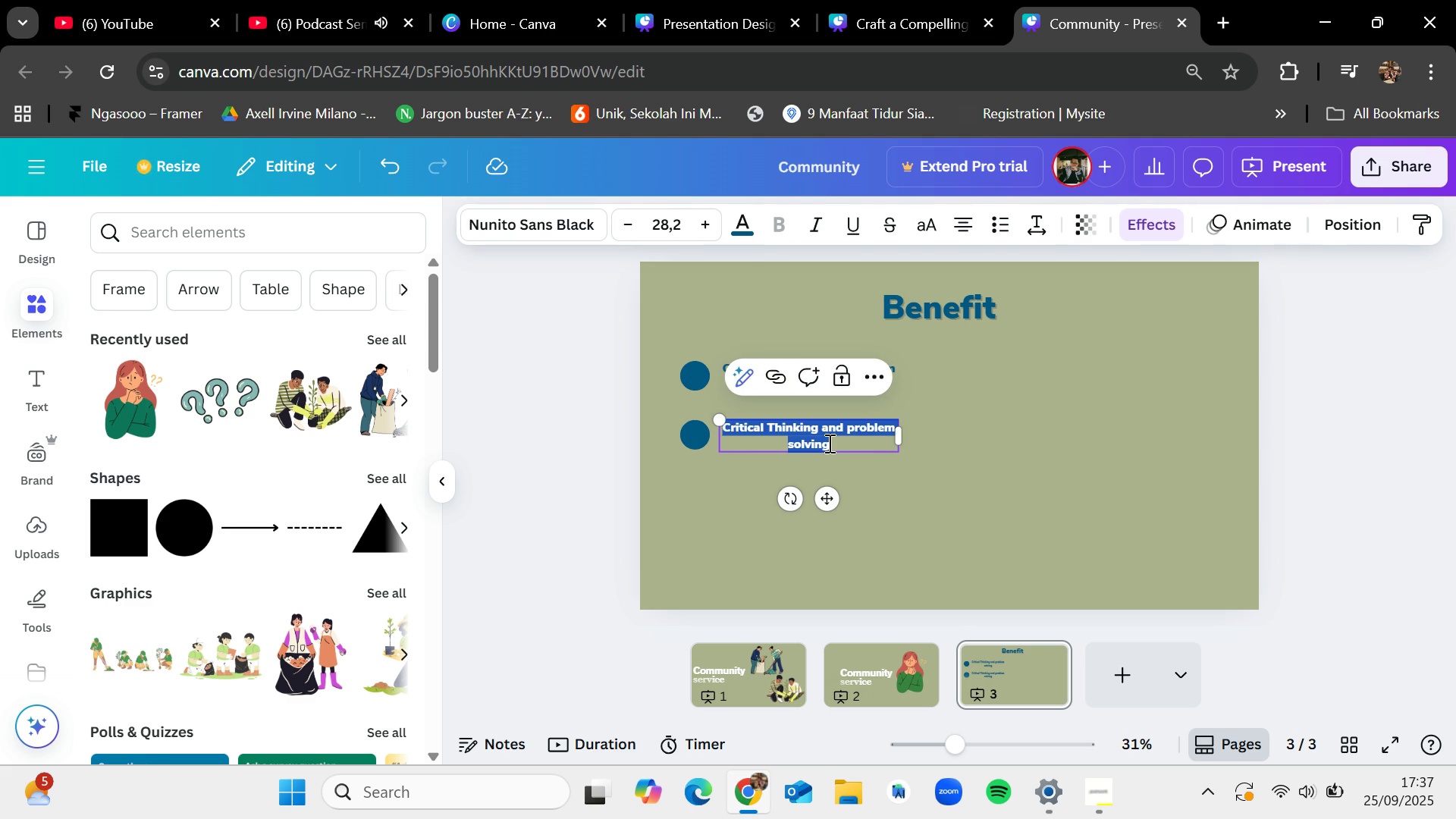 
key(Backspace)
type(Communication and collaboration)
 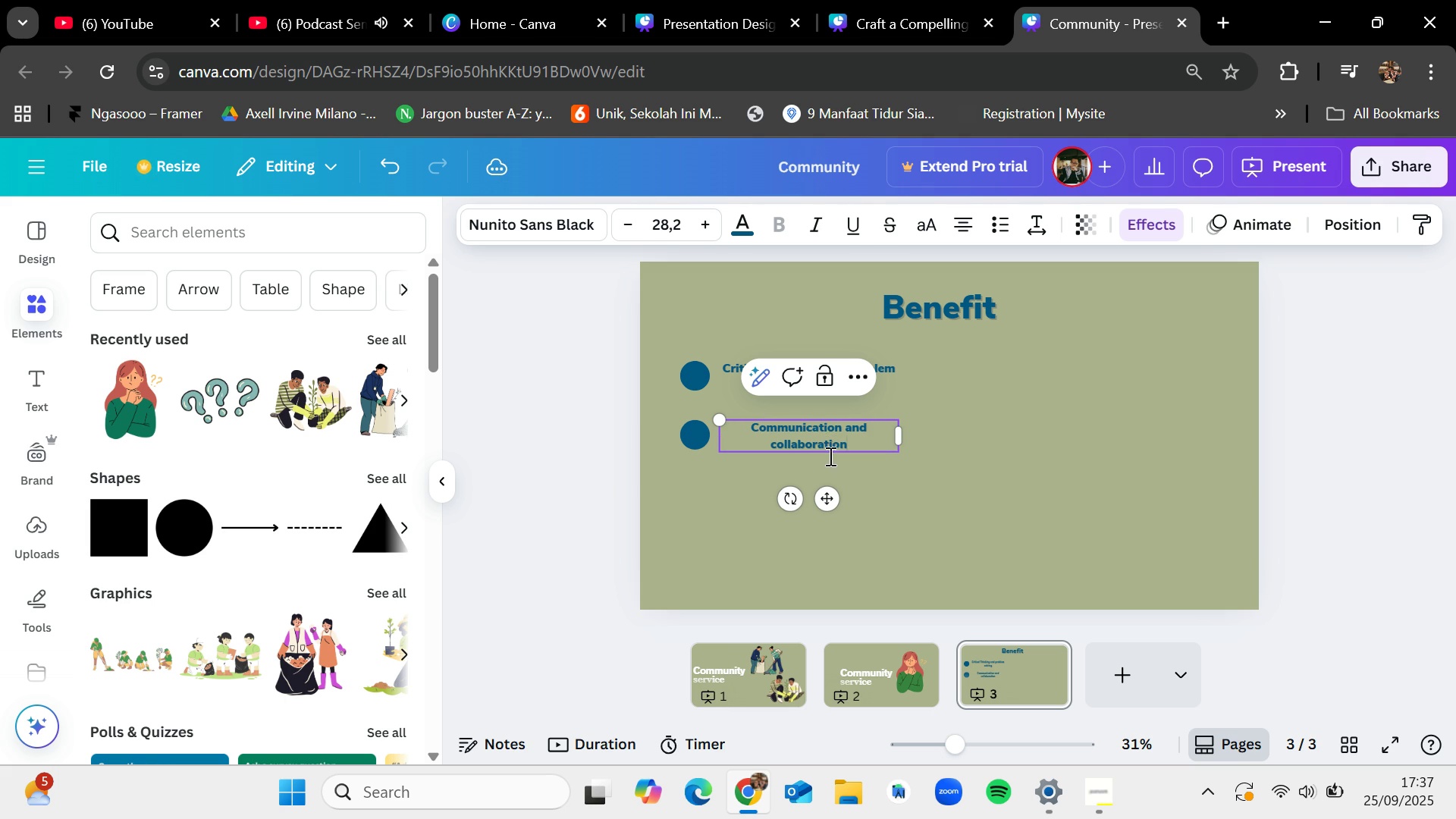 
left_click([1094, 453])
 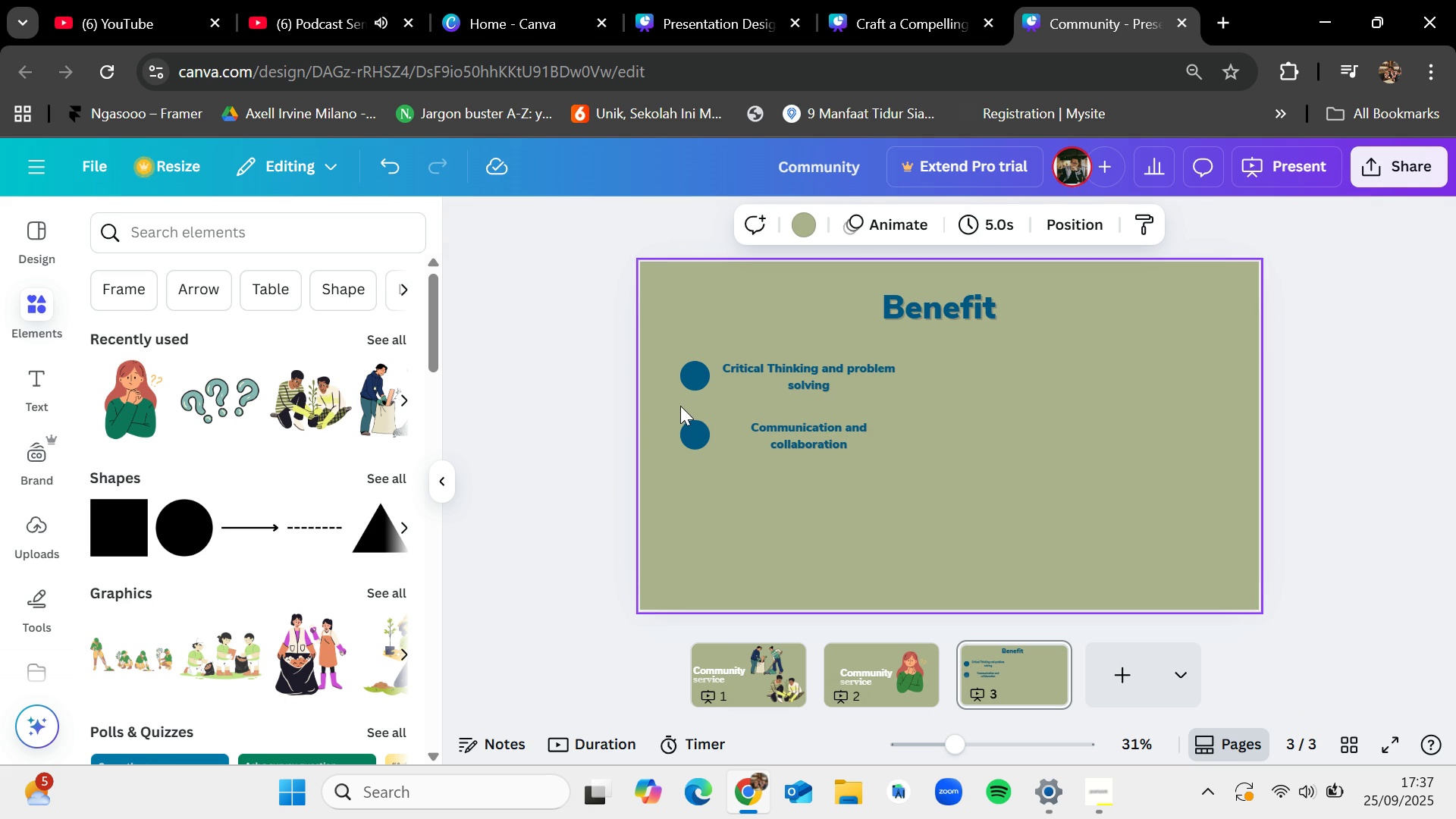 
key(Control+V)
 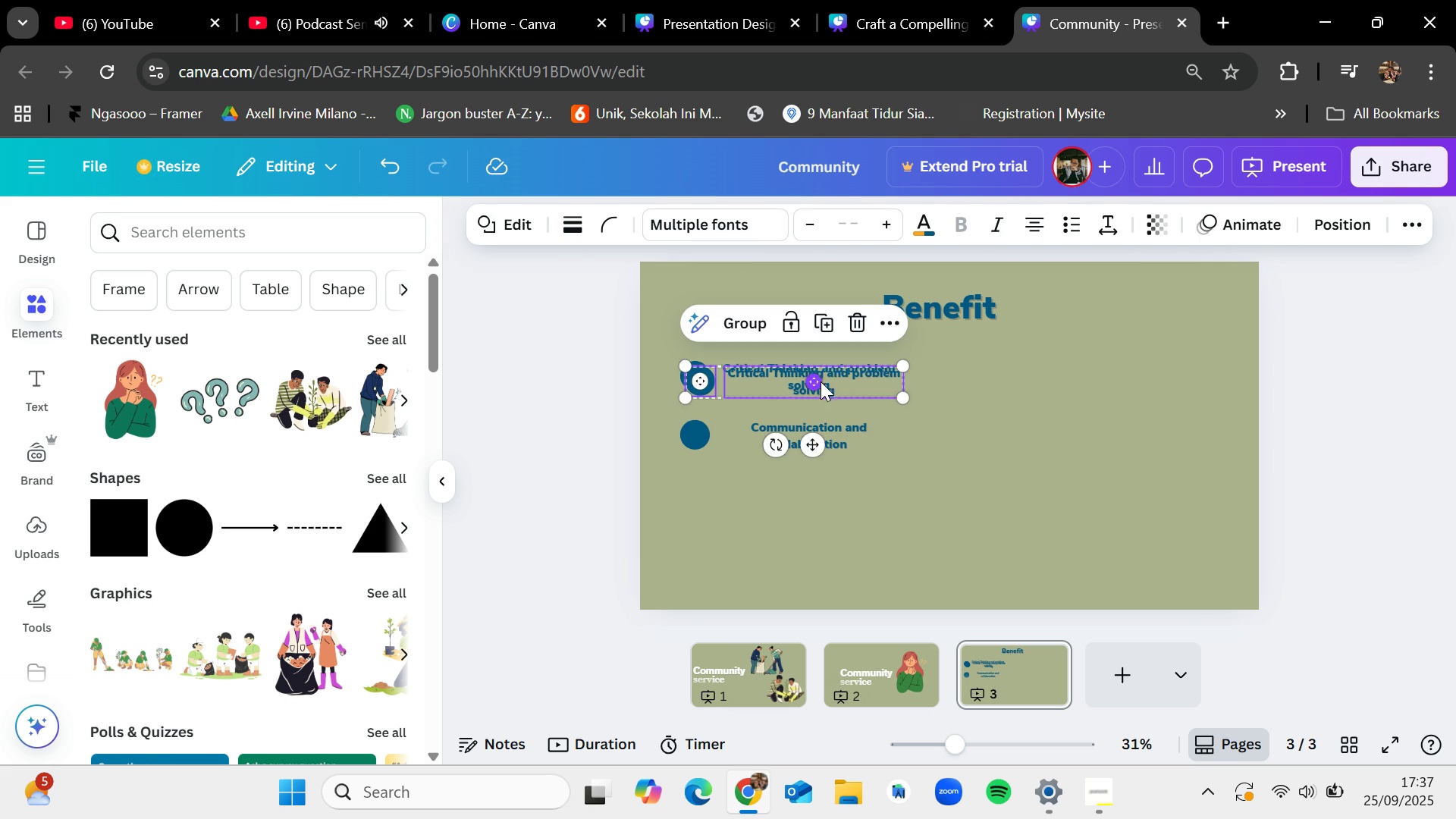 
left_click_drag(start_coordinate=[821, 381], to_coordinate=[783, 491])
 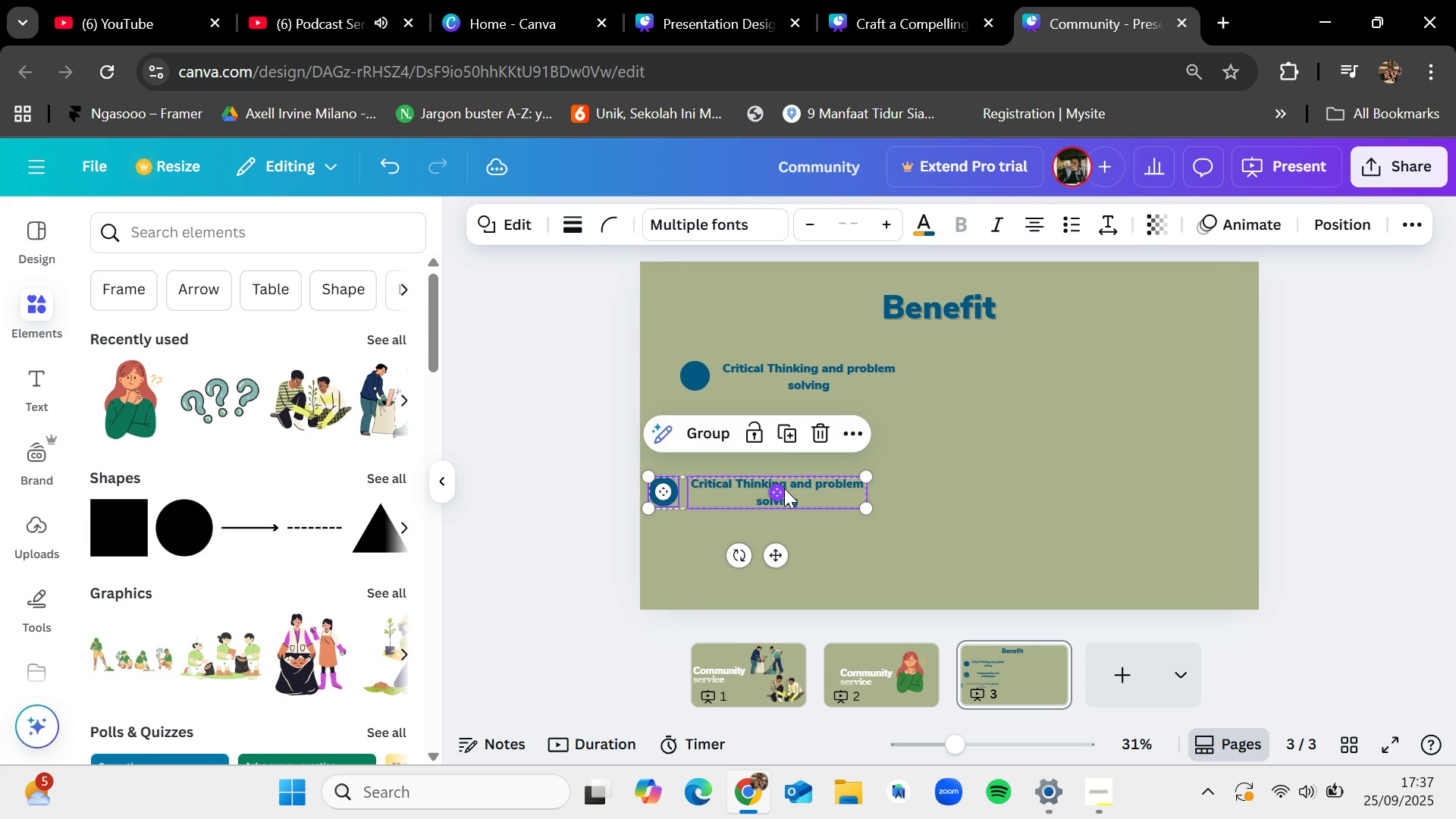 
key(Control+Z)
 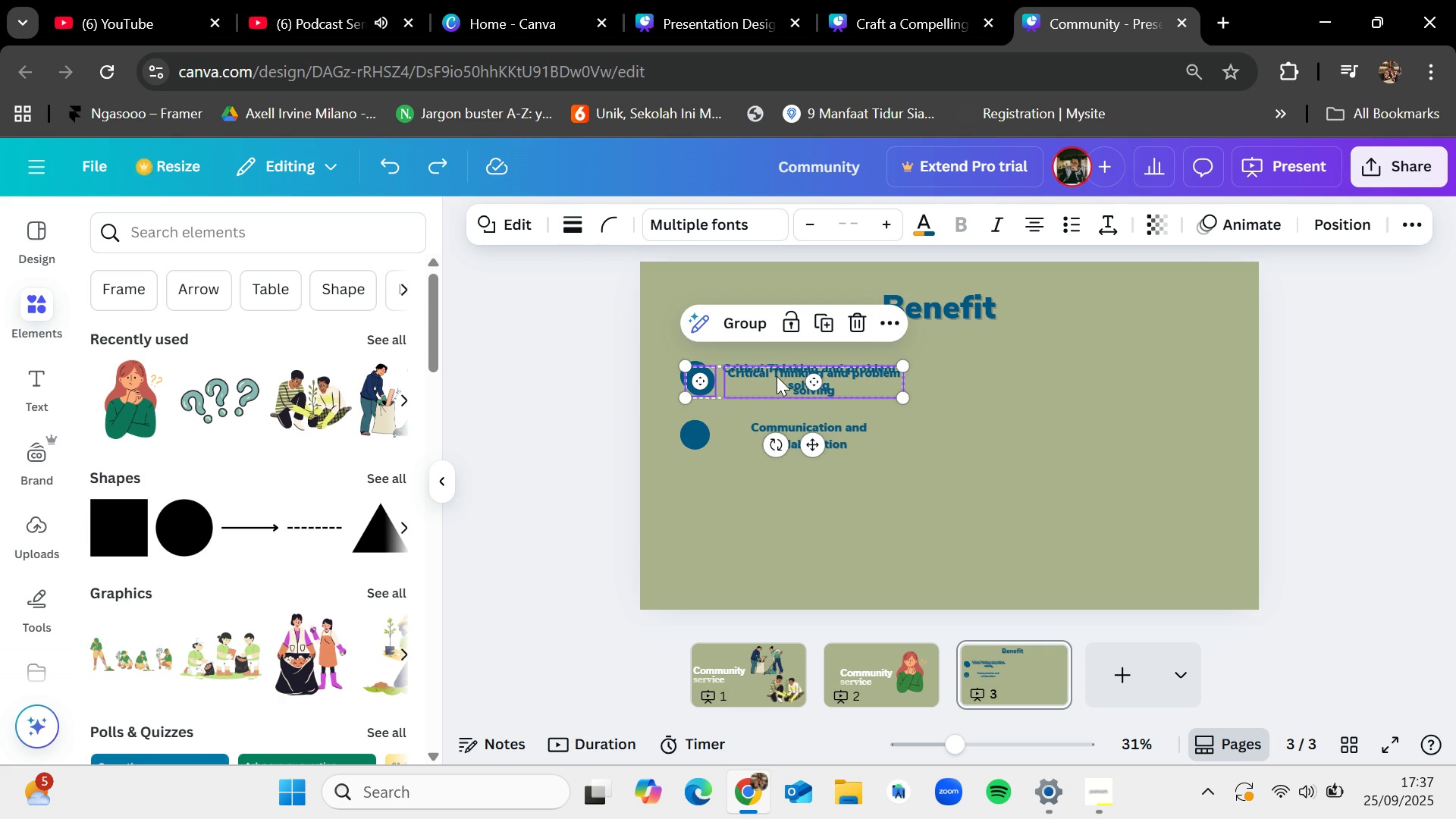 
left_click_drag(start_coordinate=[774, 376], to_coordinate=[769, 485])
 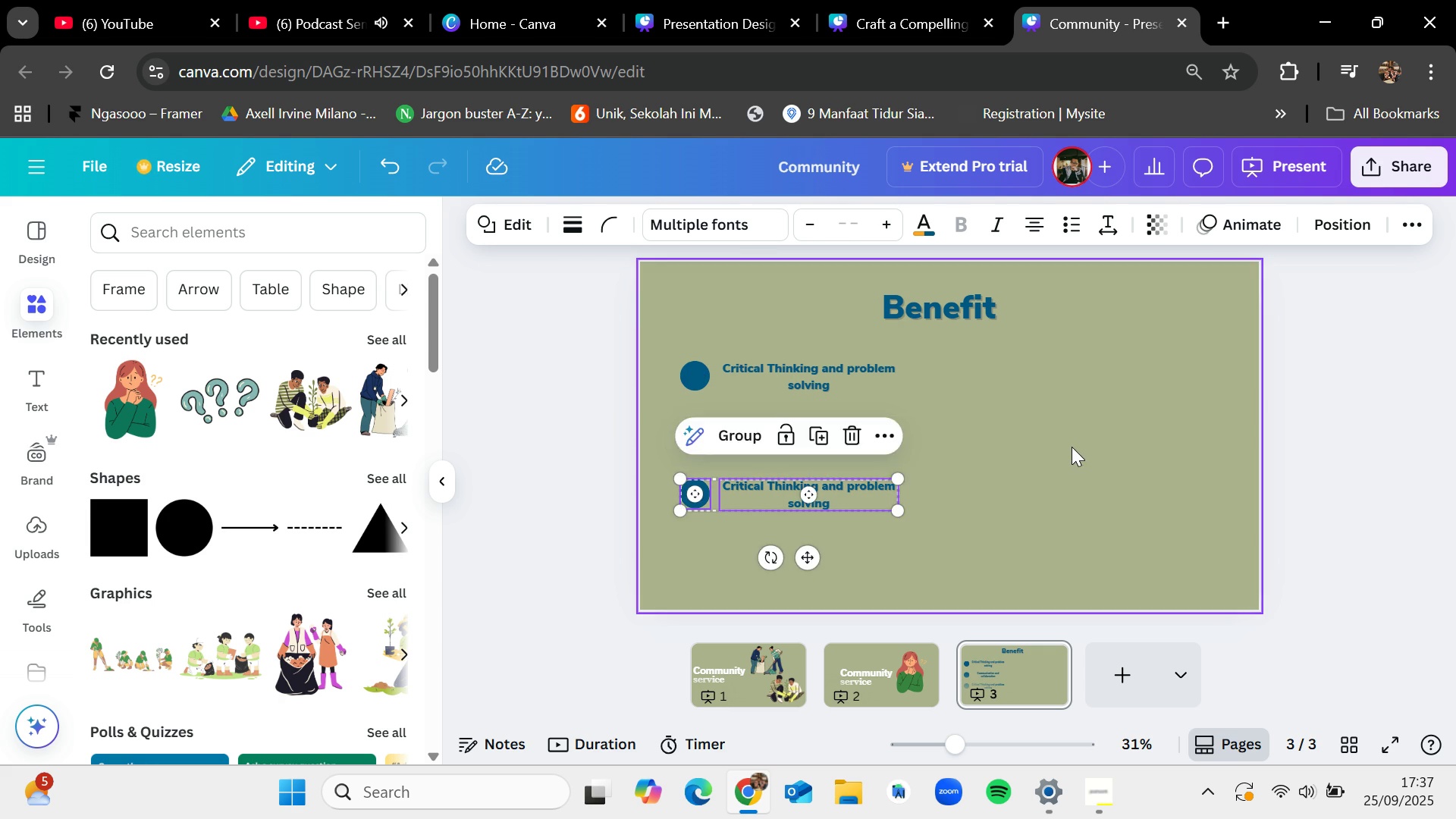 
left_click([1072, 447])
 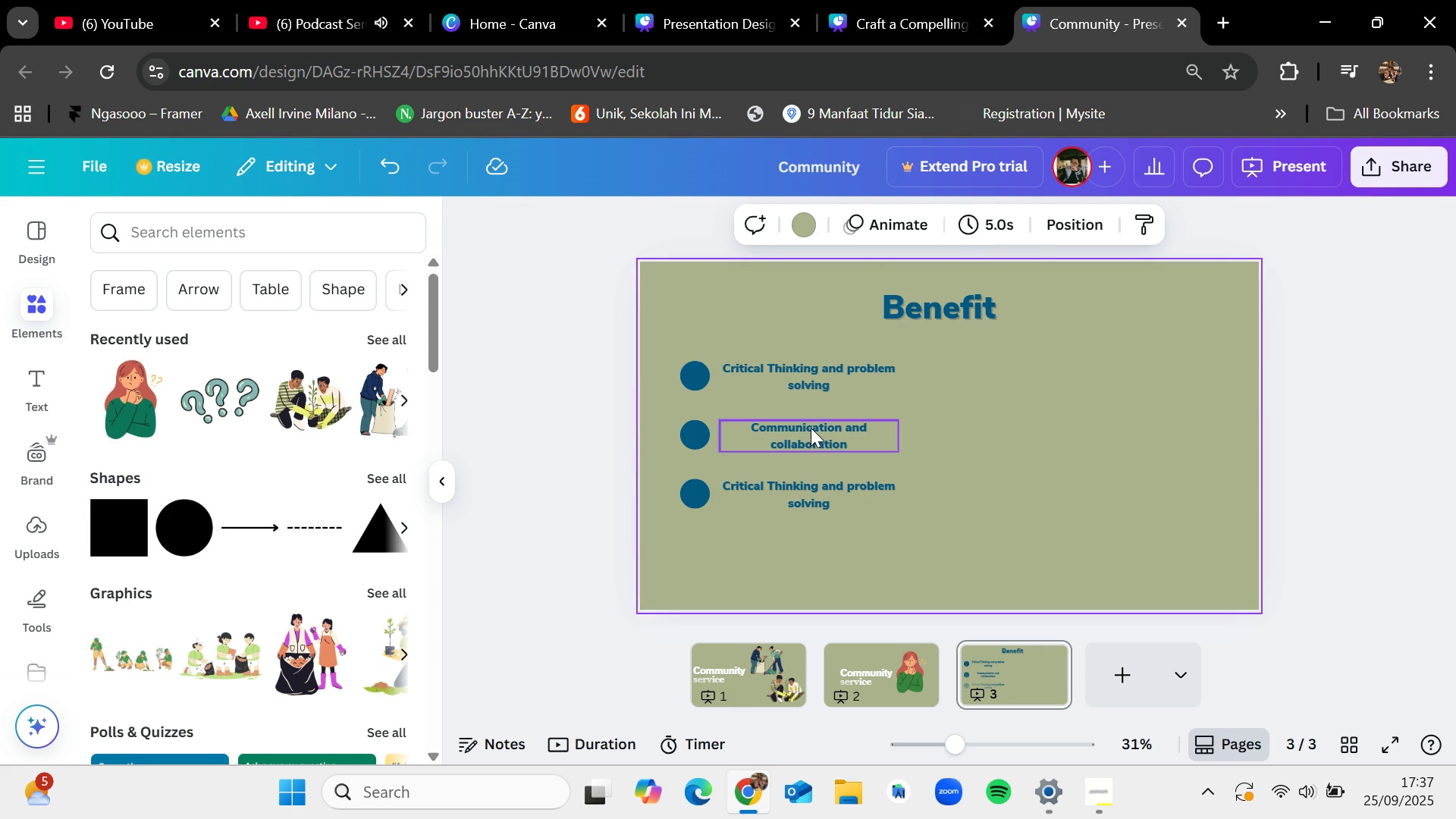 
left_click([810, 428])
 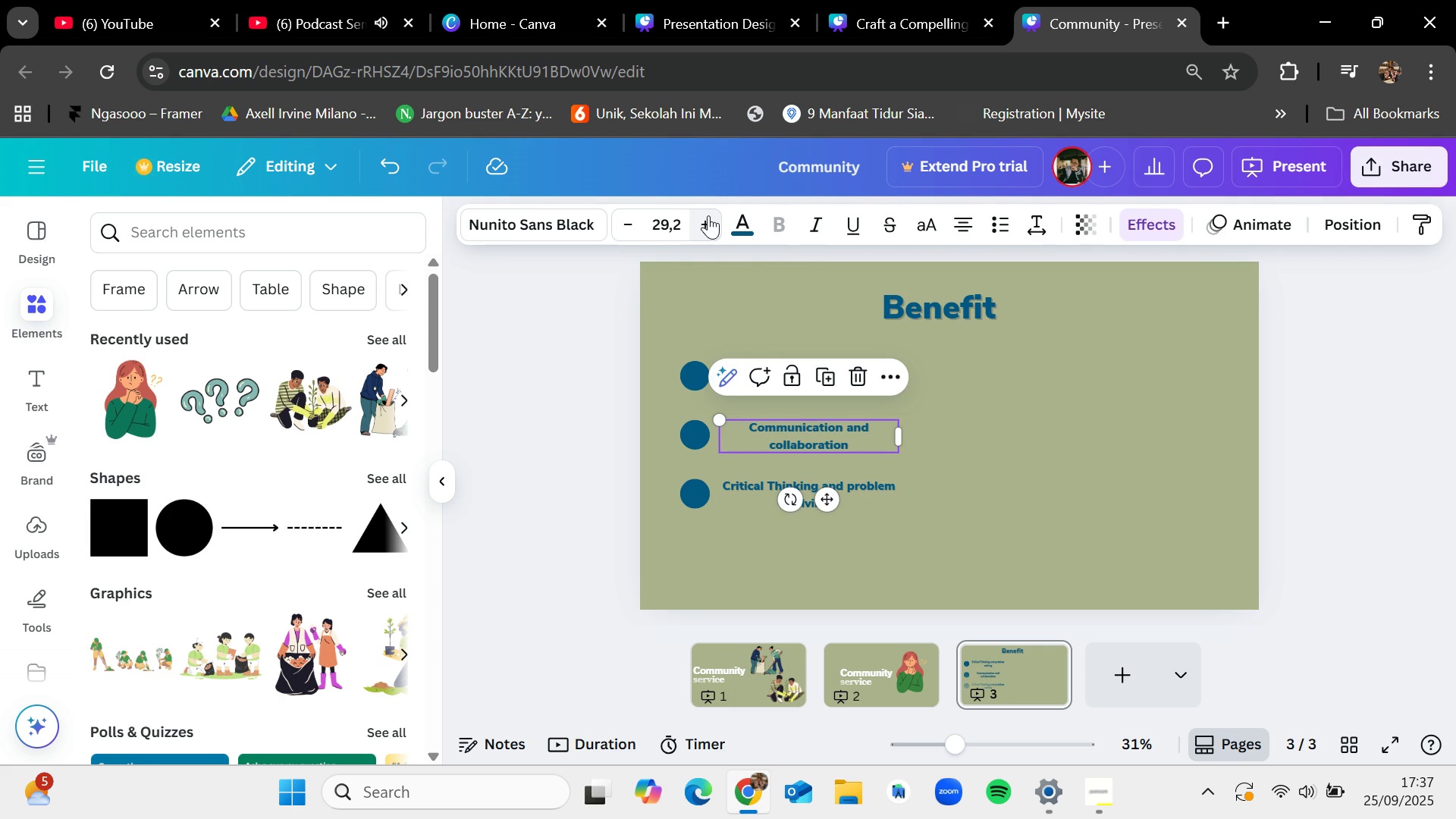 
double_click([708, 215])
 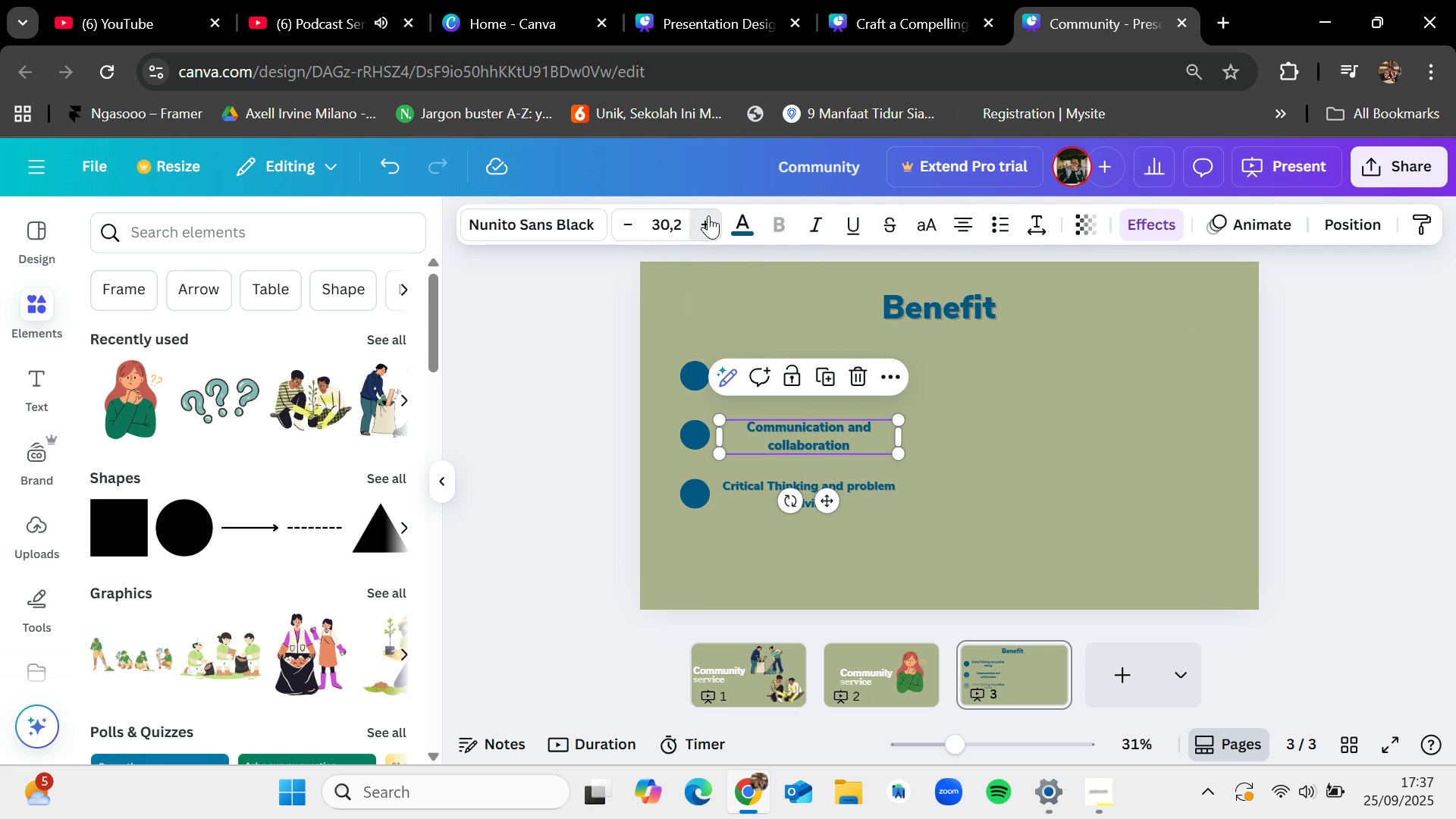 
triple_click([708, 215])
 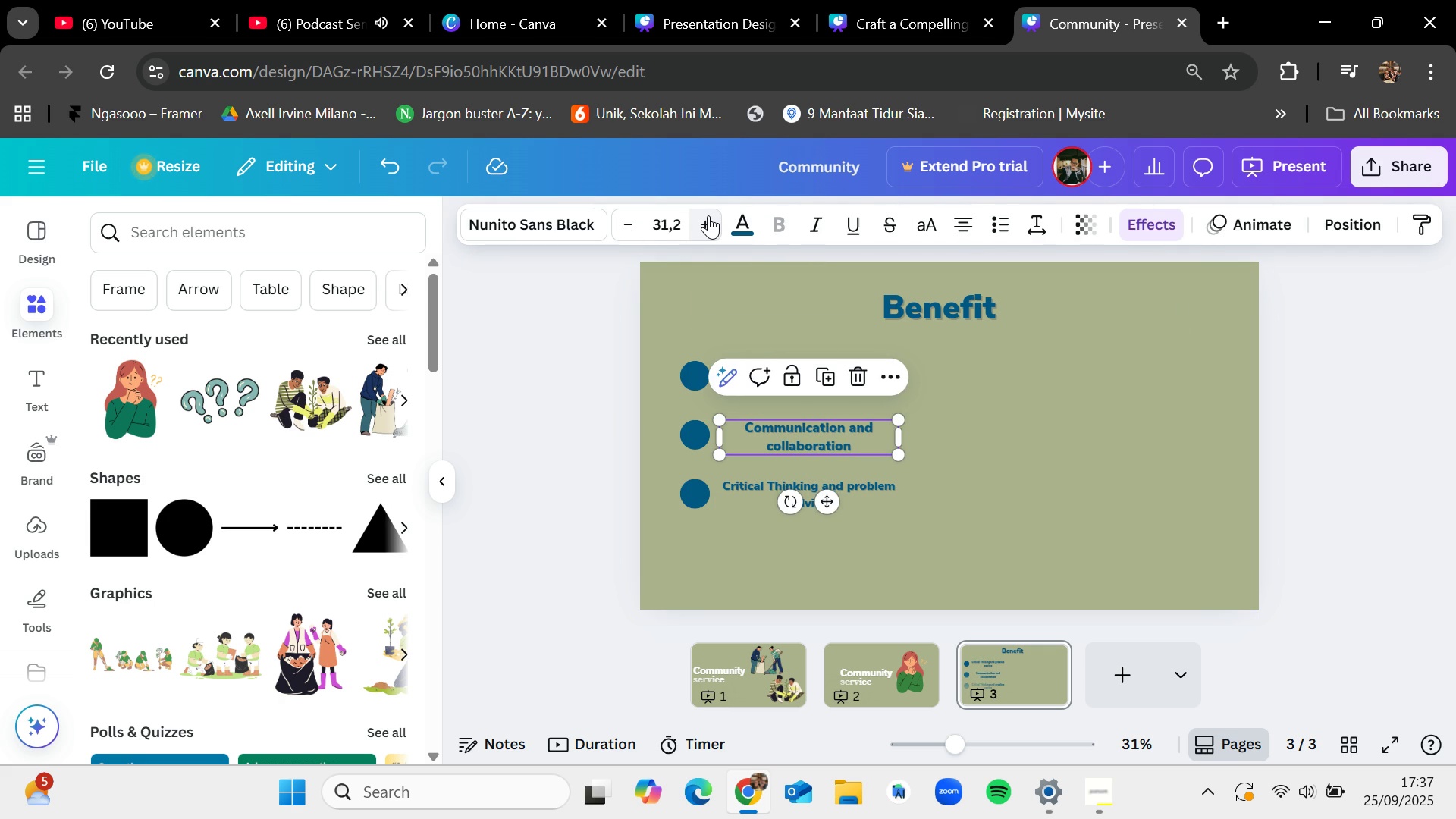 
left_click([708, 215])
 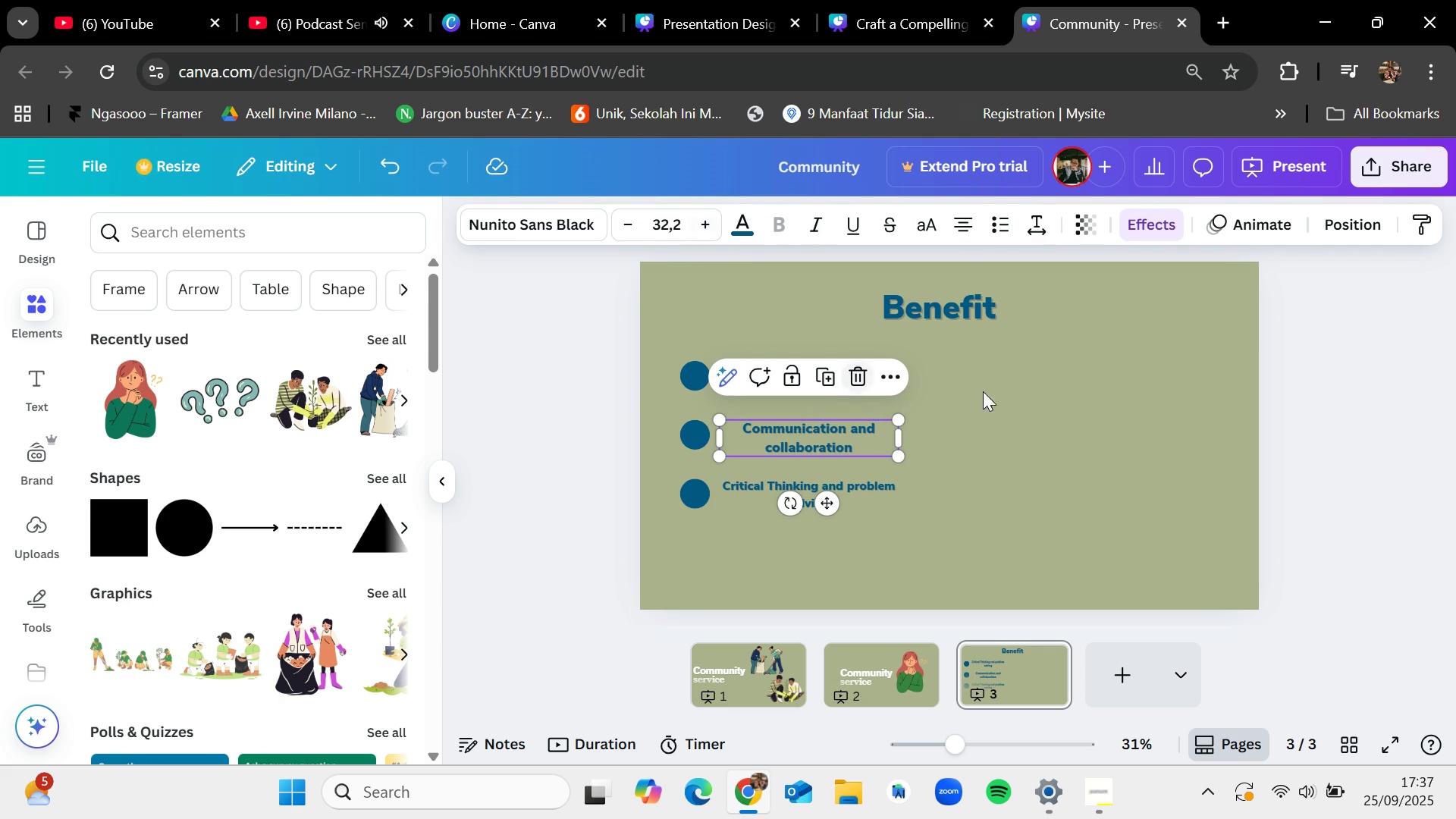 
left_click([1049, 396])
 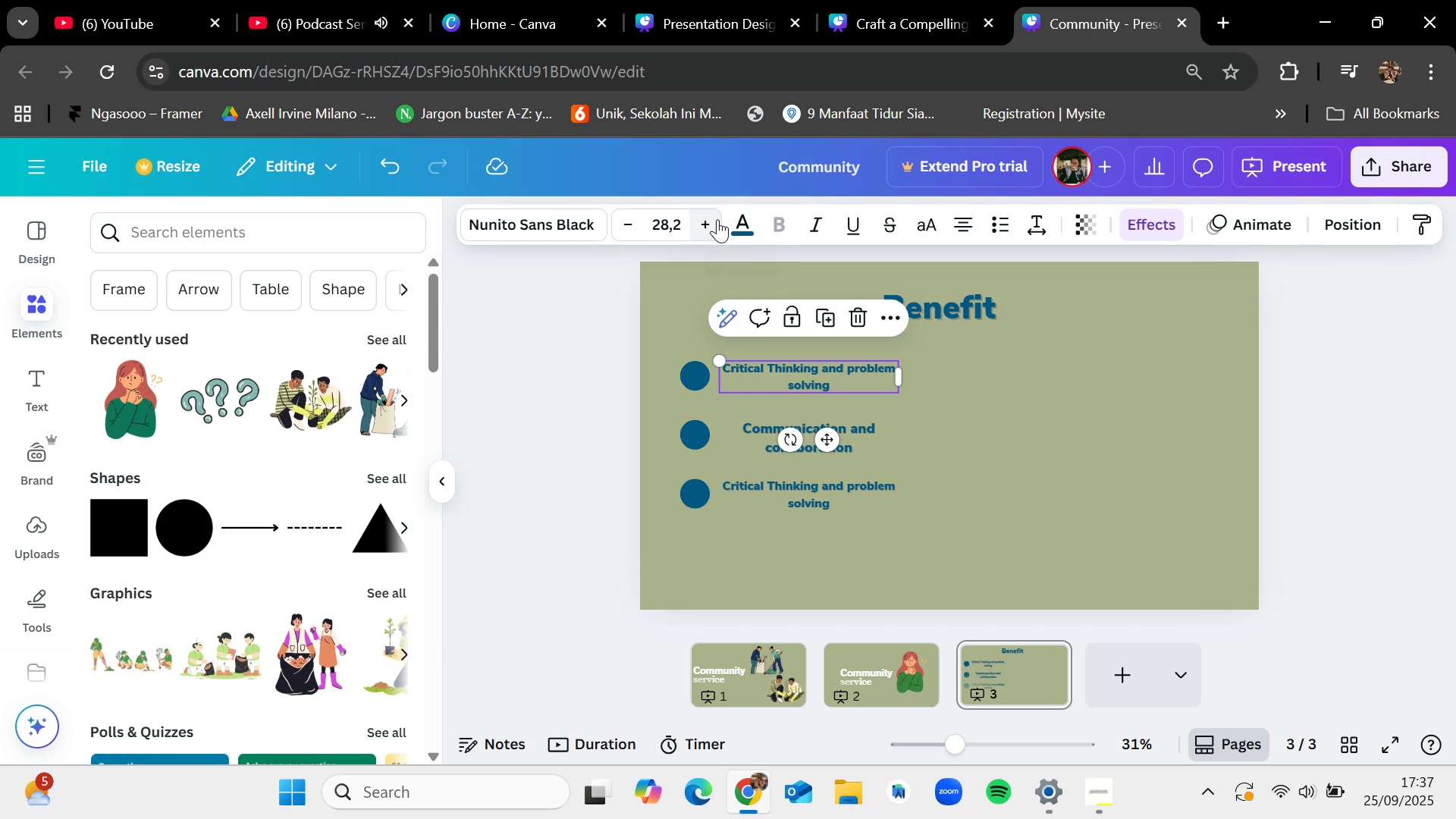 
double_click([717, 219])
 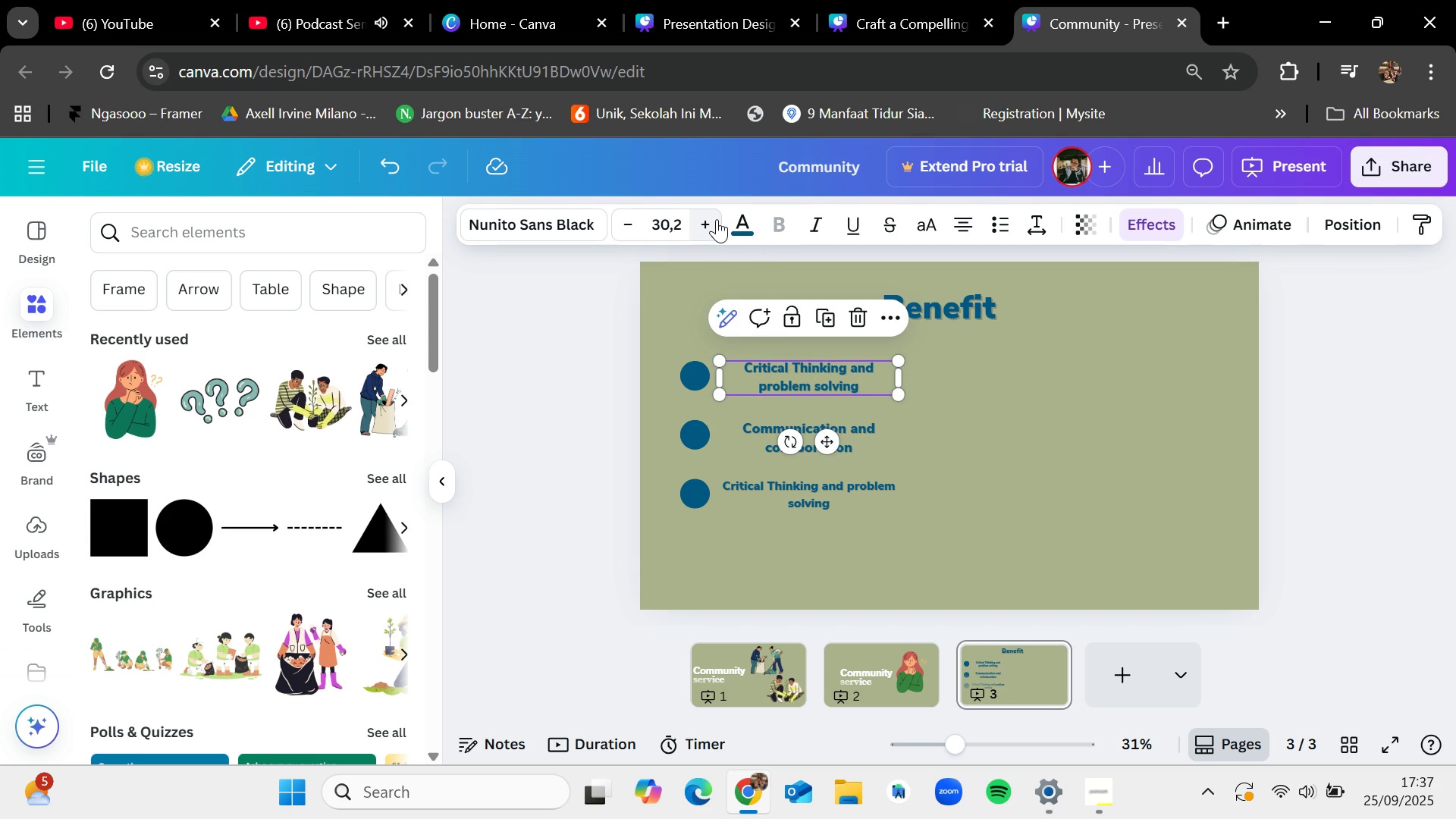 
left_click([717, 219])
 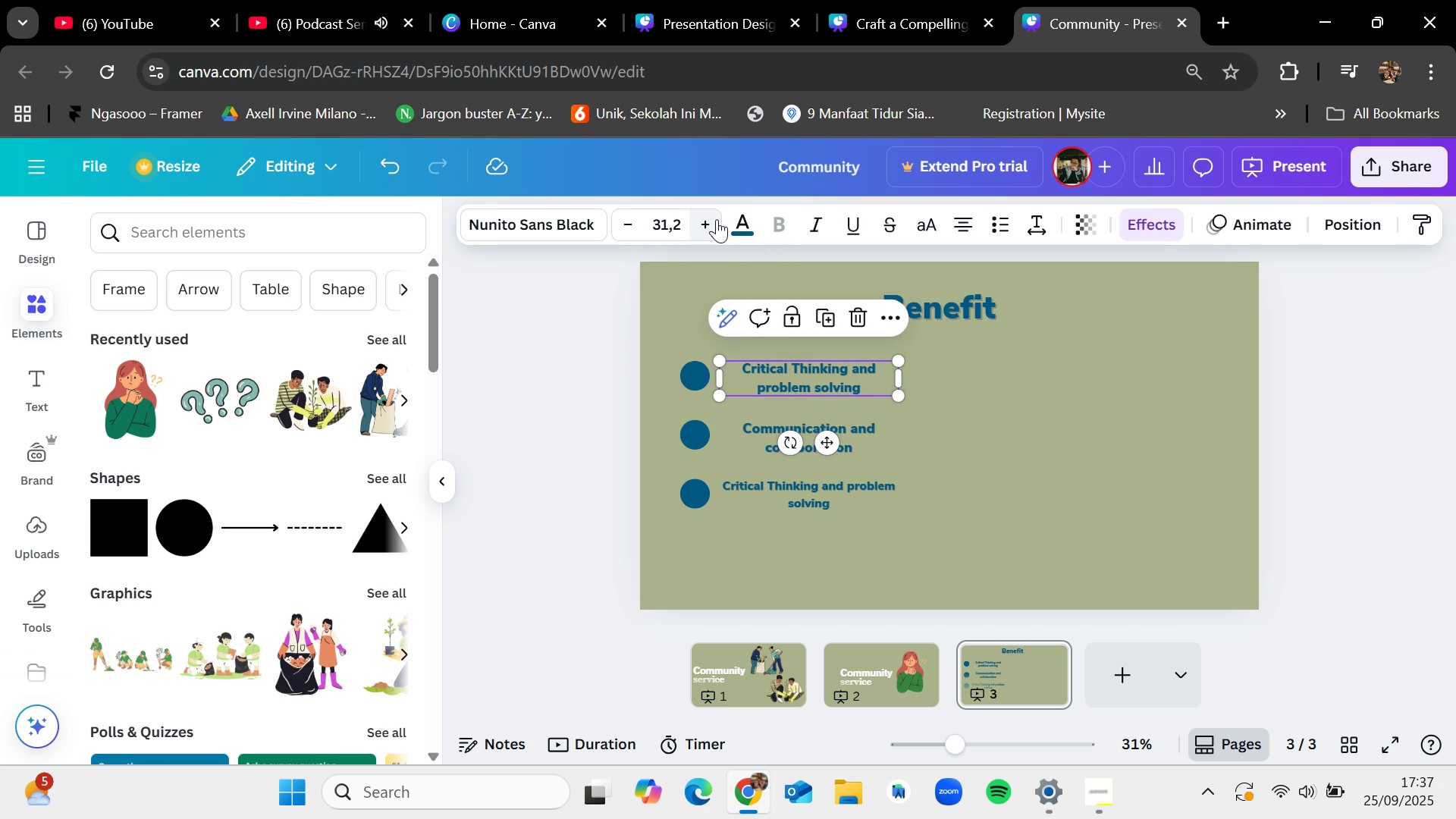 
left_click([717, 219])
 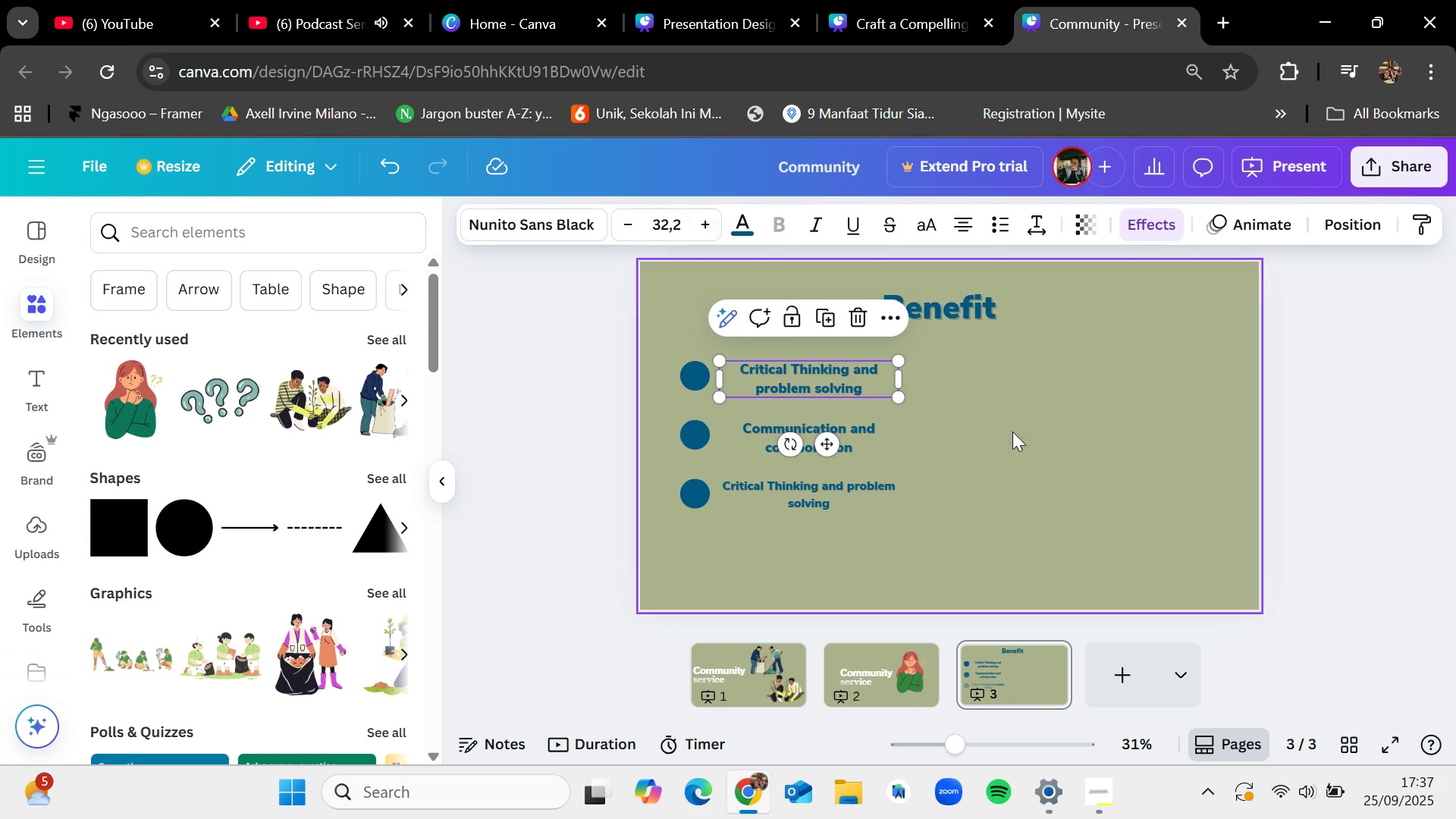 
left_click([1041, 456])
 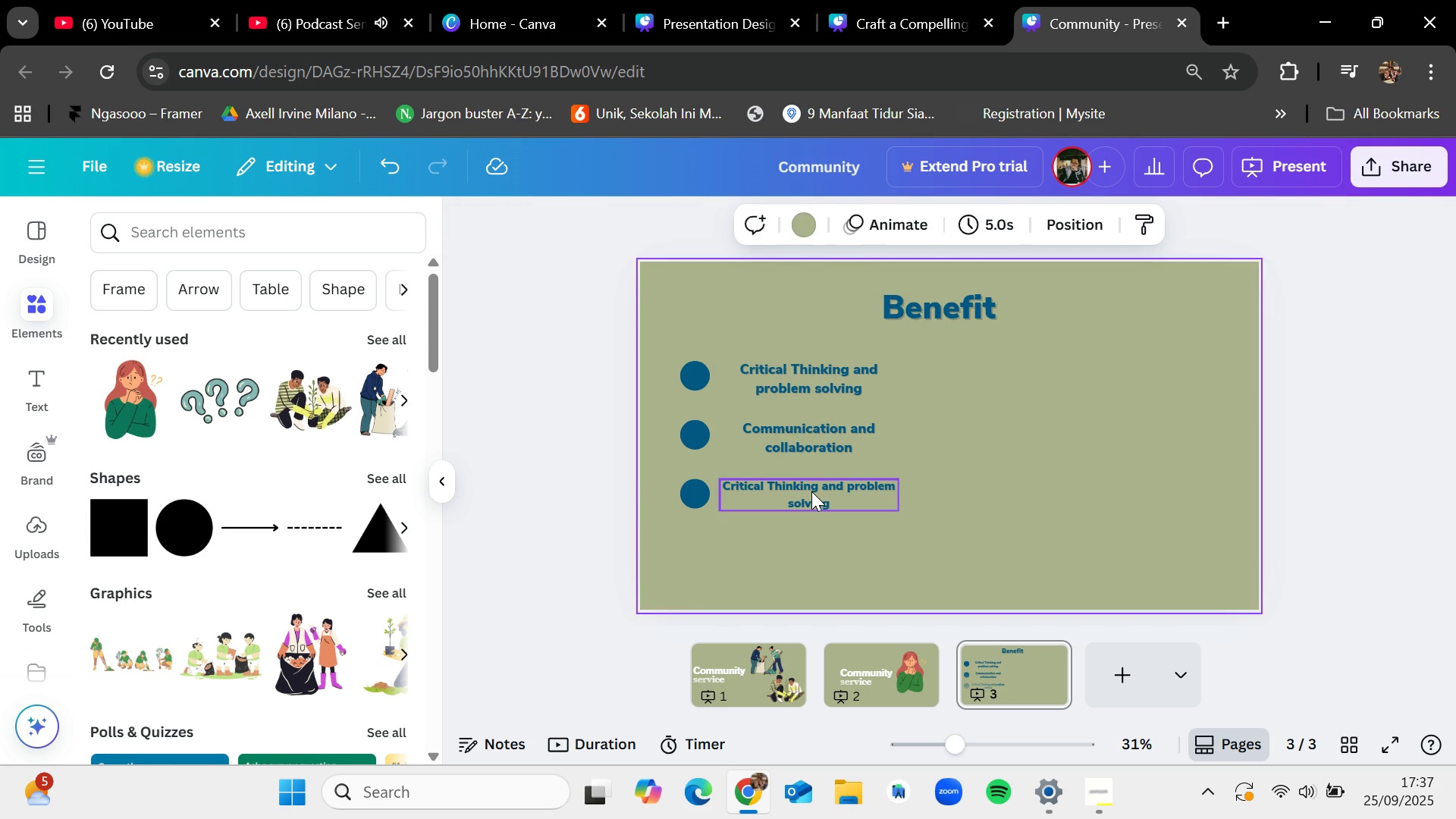 
left_click([811, 491])
 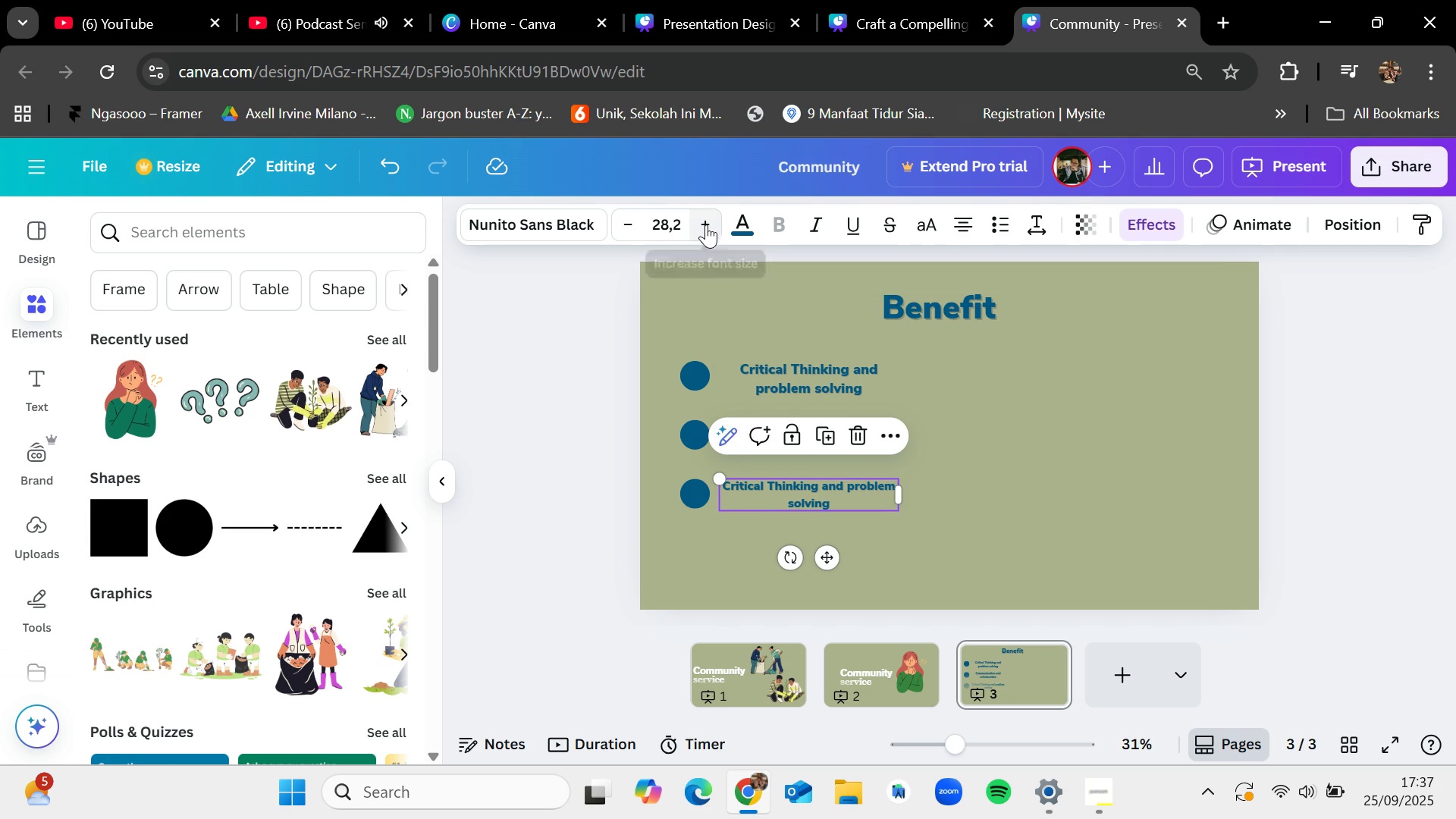 
double_click([704, 224])
 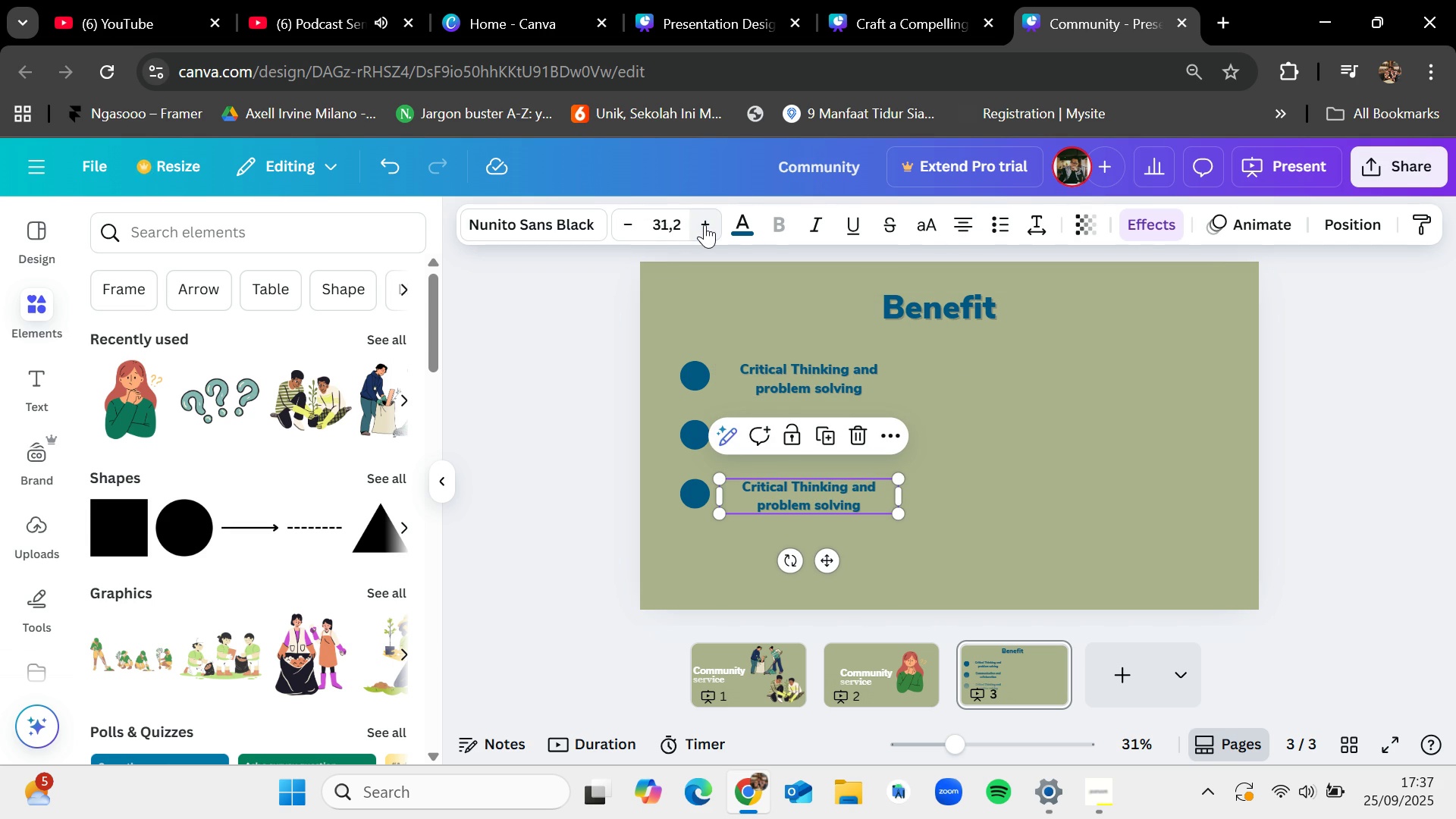 
double_click([704, 224])
 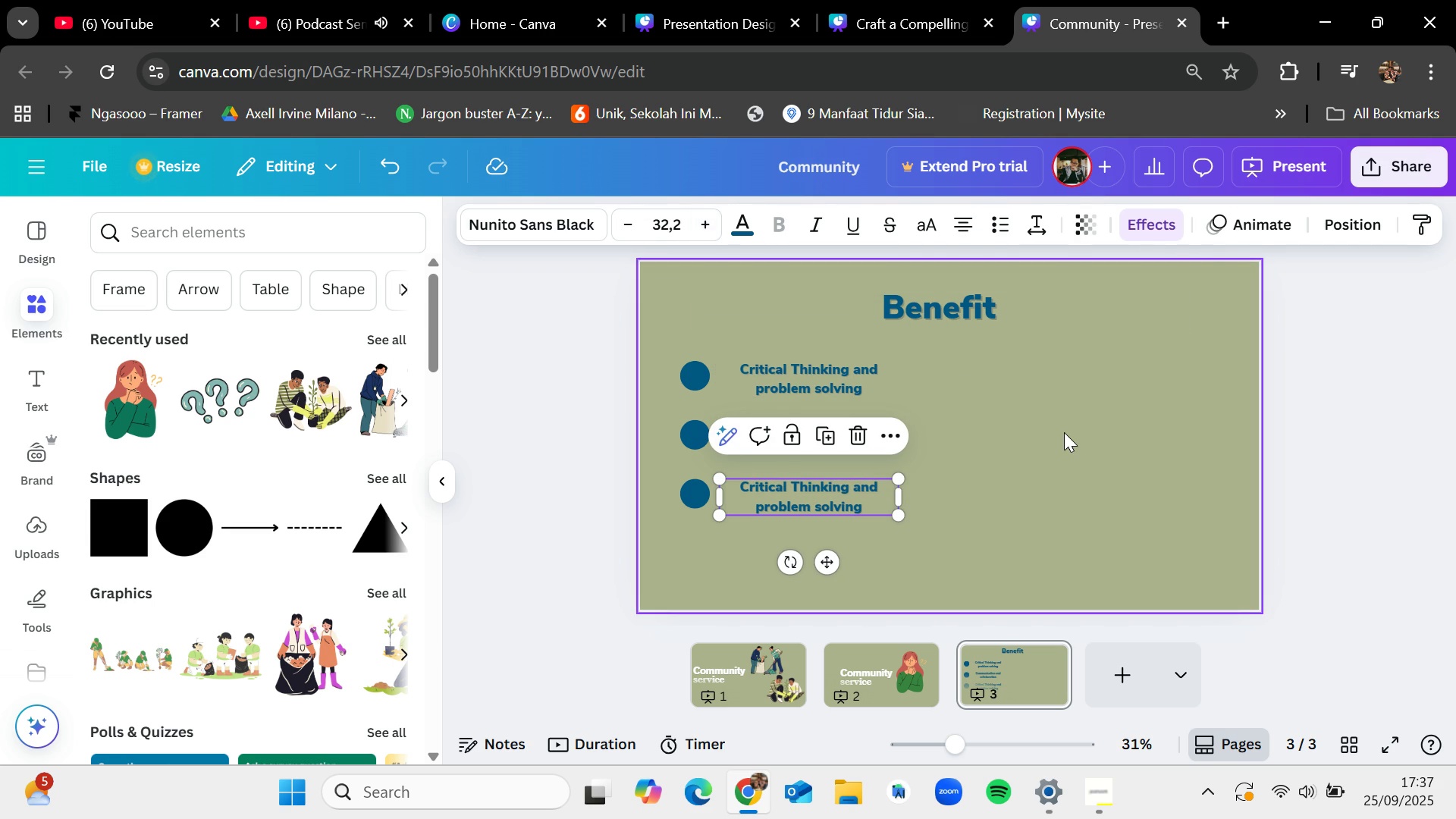 
left_click([1064, 432])
 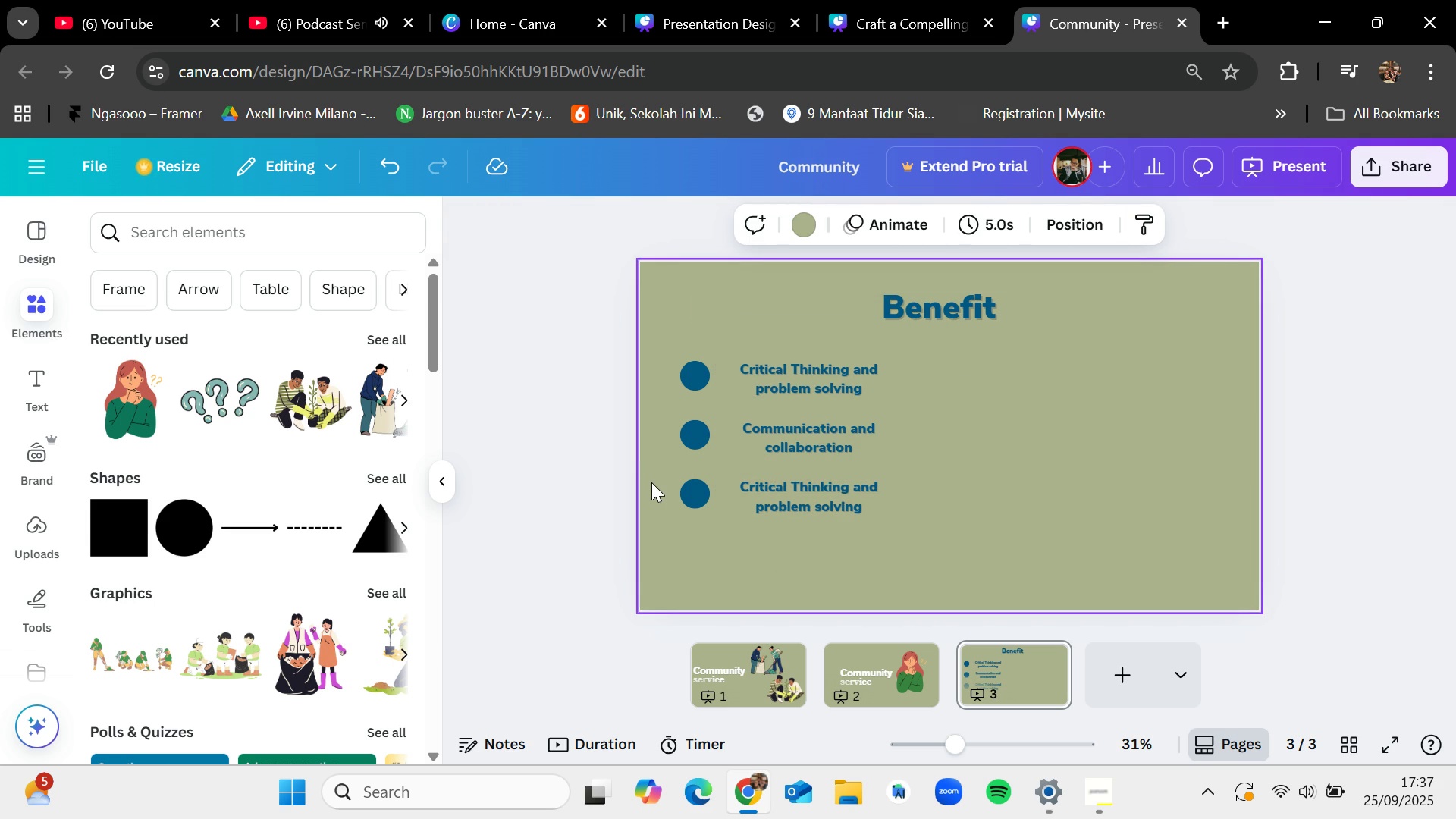 
left_click_drag(start_coordinate=[651, 482], to_coordinate=[918, 515])
 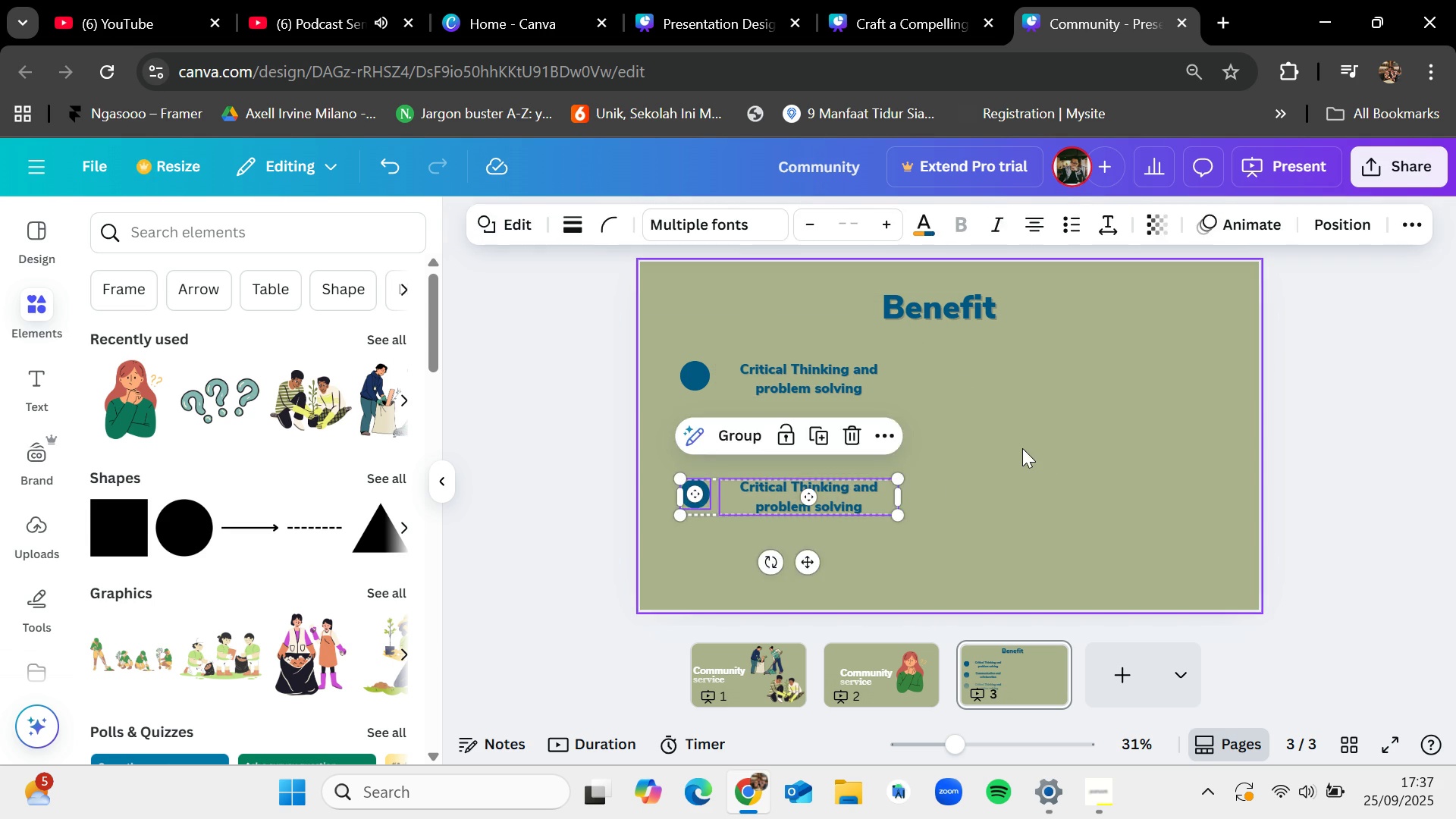 
left_click([1022, 448])
 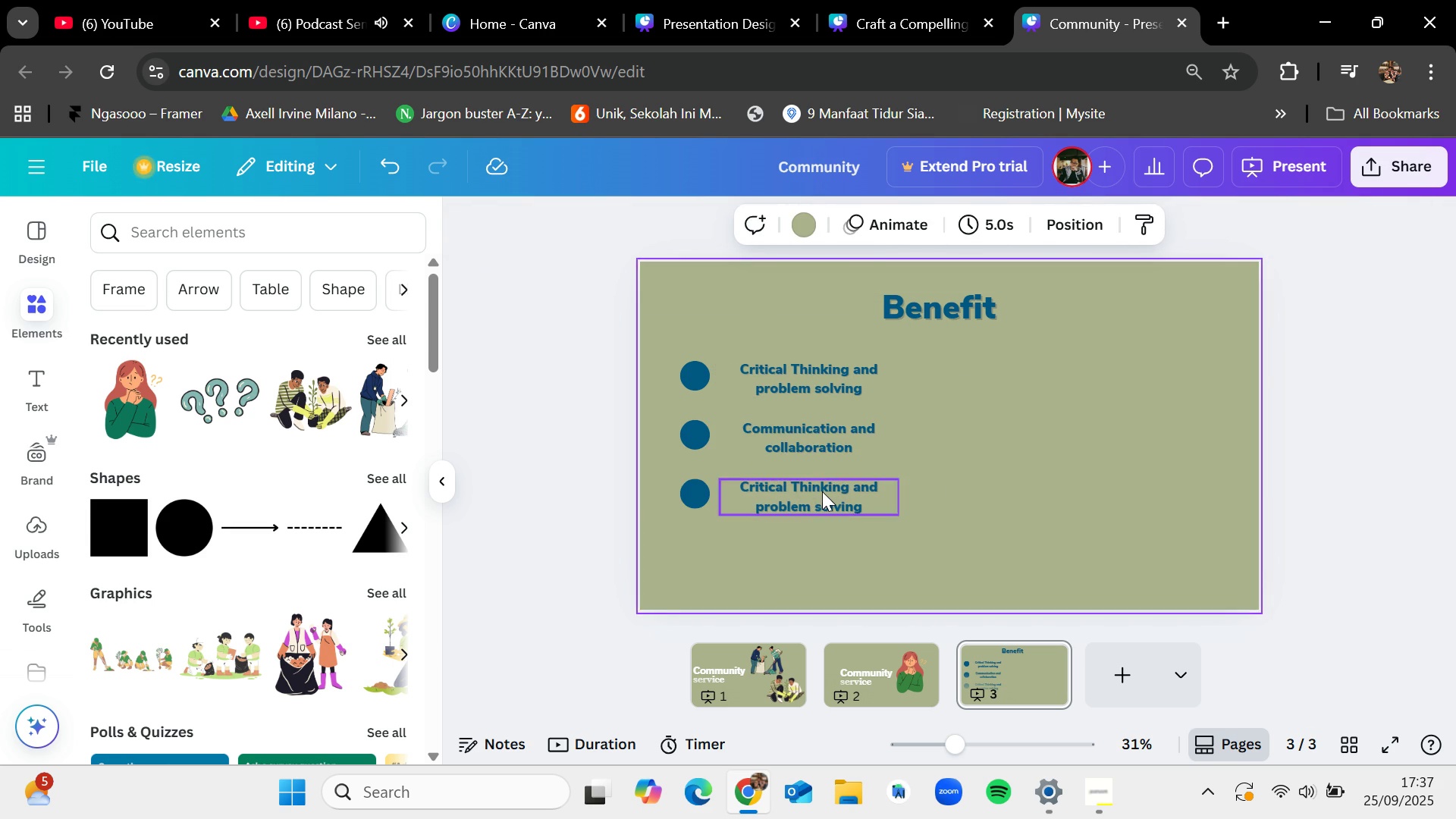 
double_click([821, 491])
 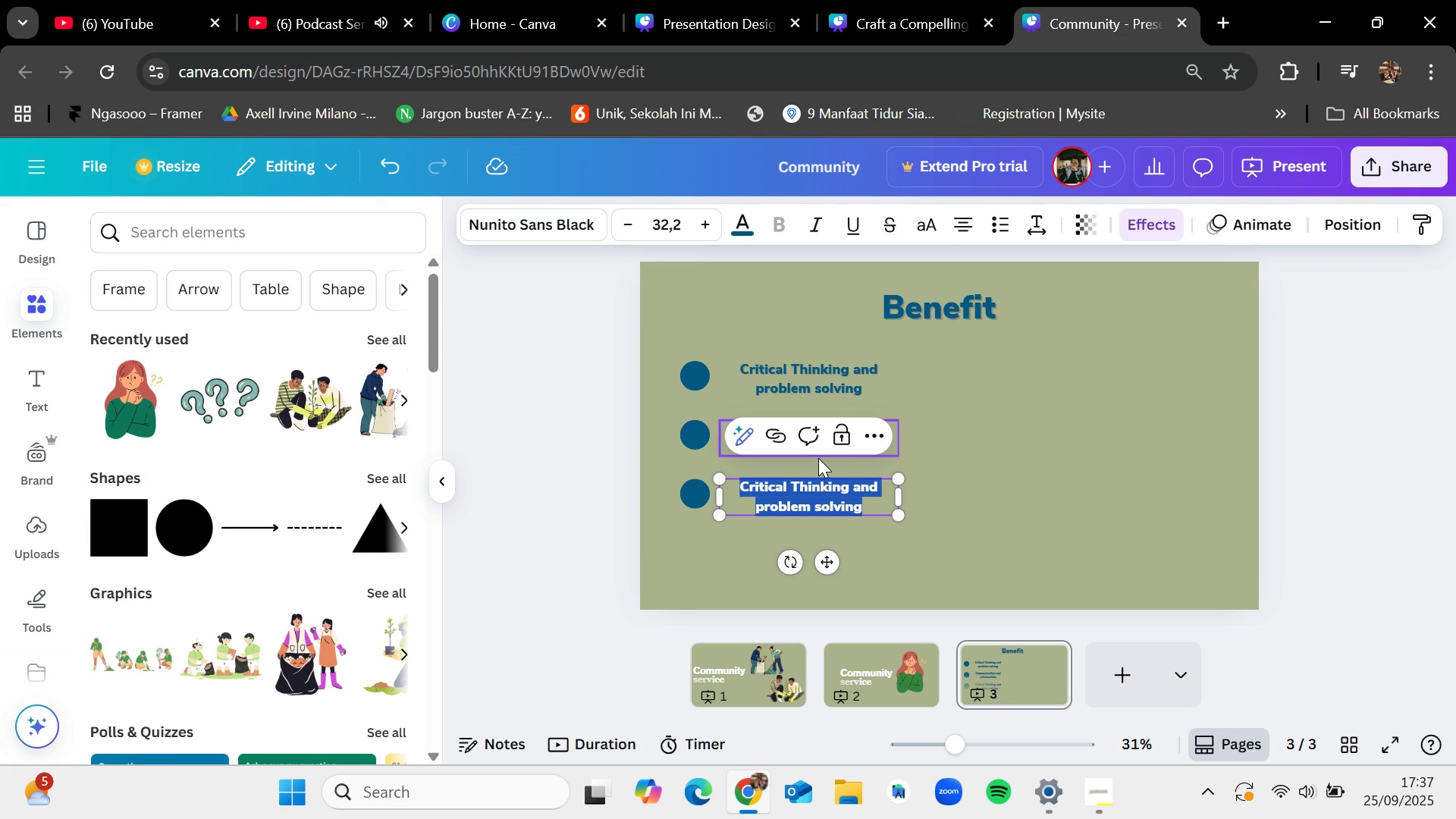 
wait(9.46)
 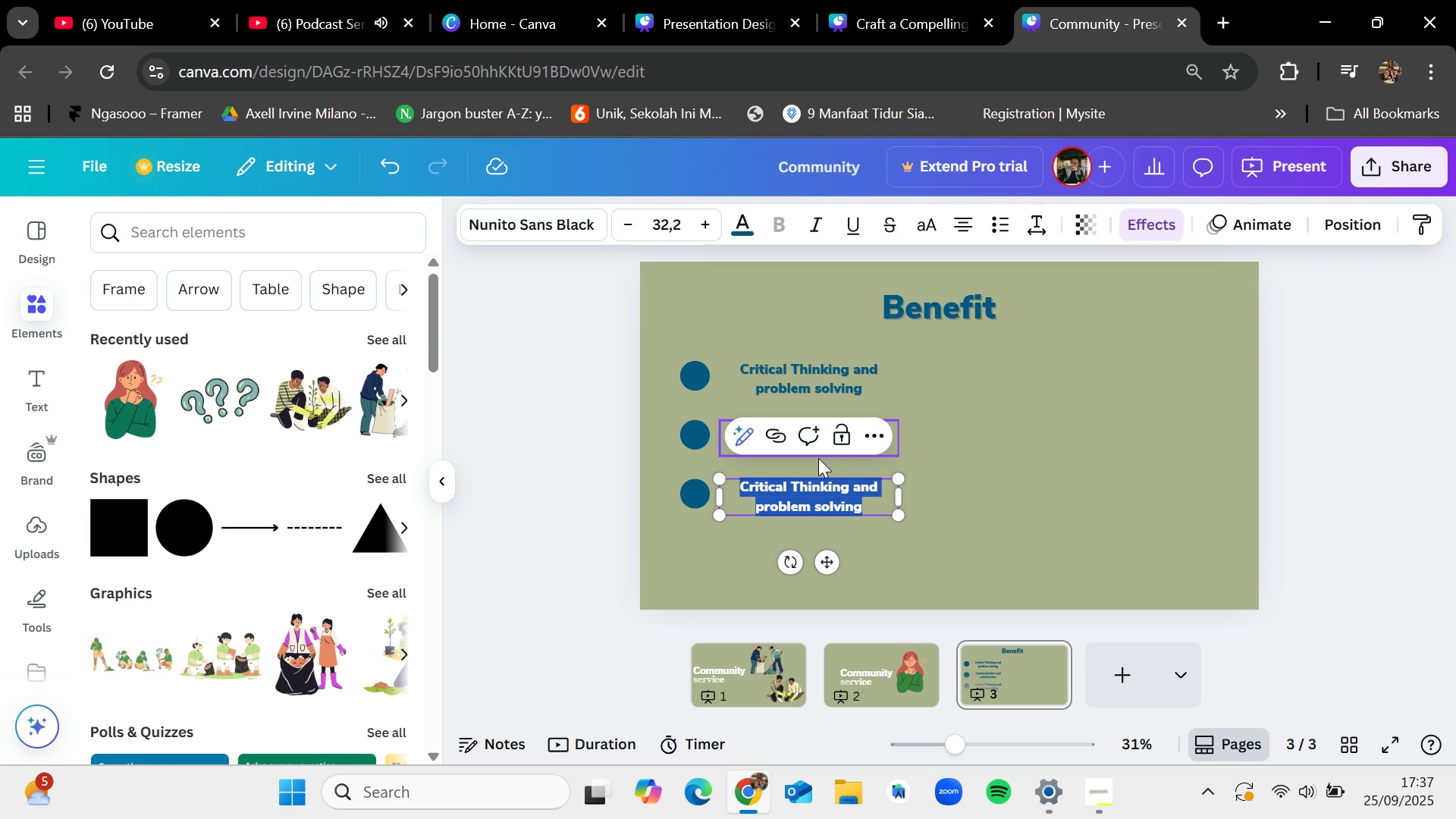 
key(Backspace)
type(Time management and )
 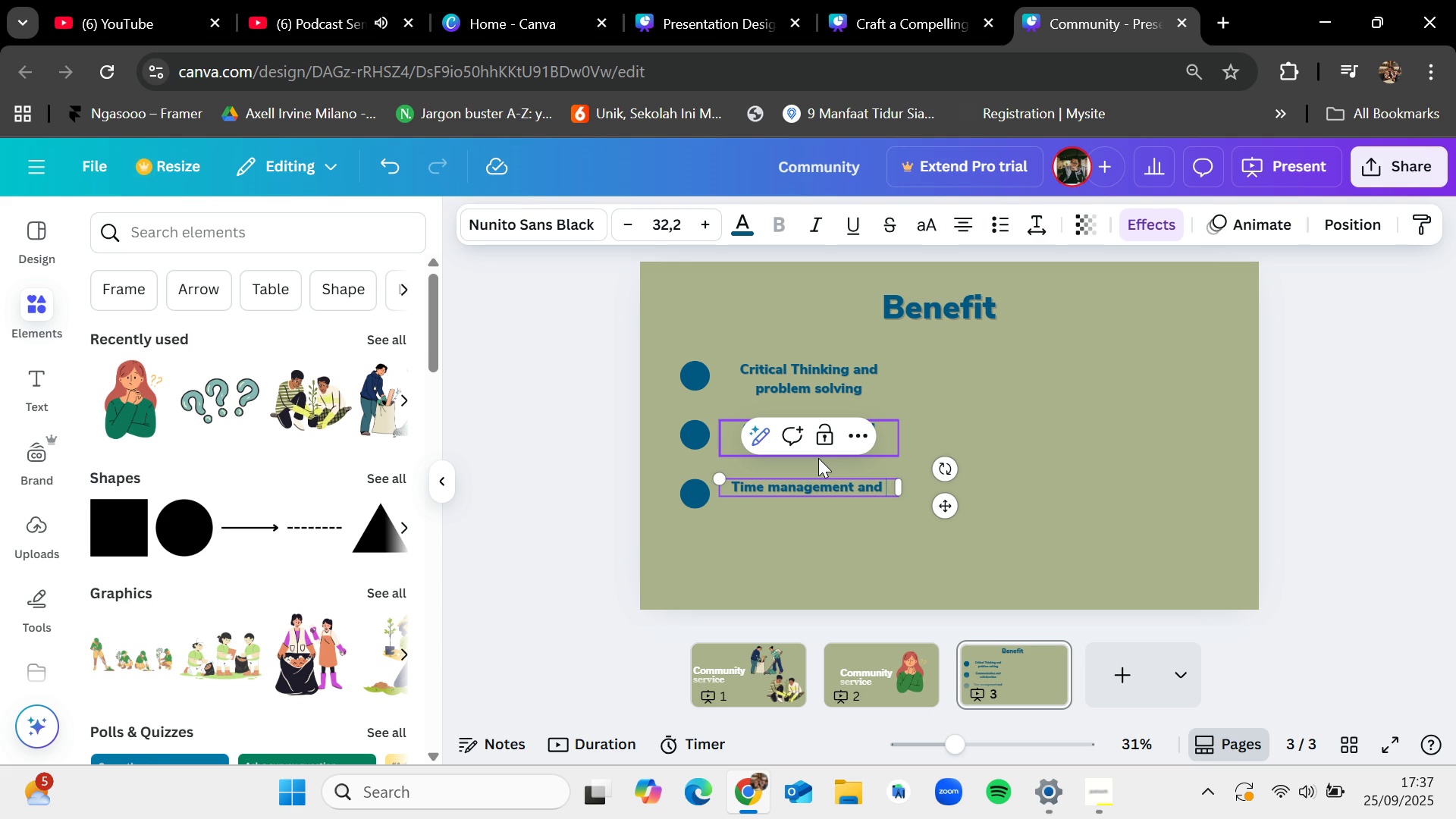 
type(account)
 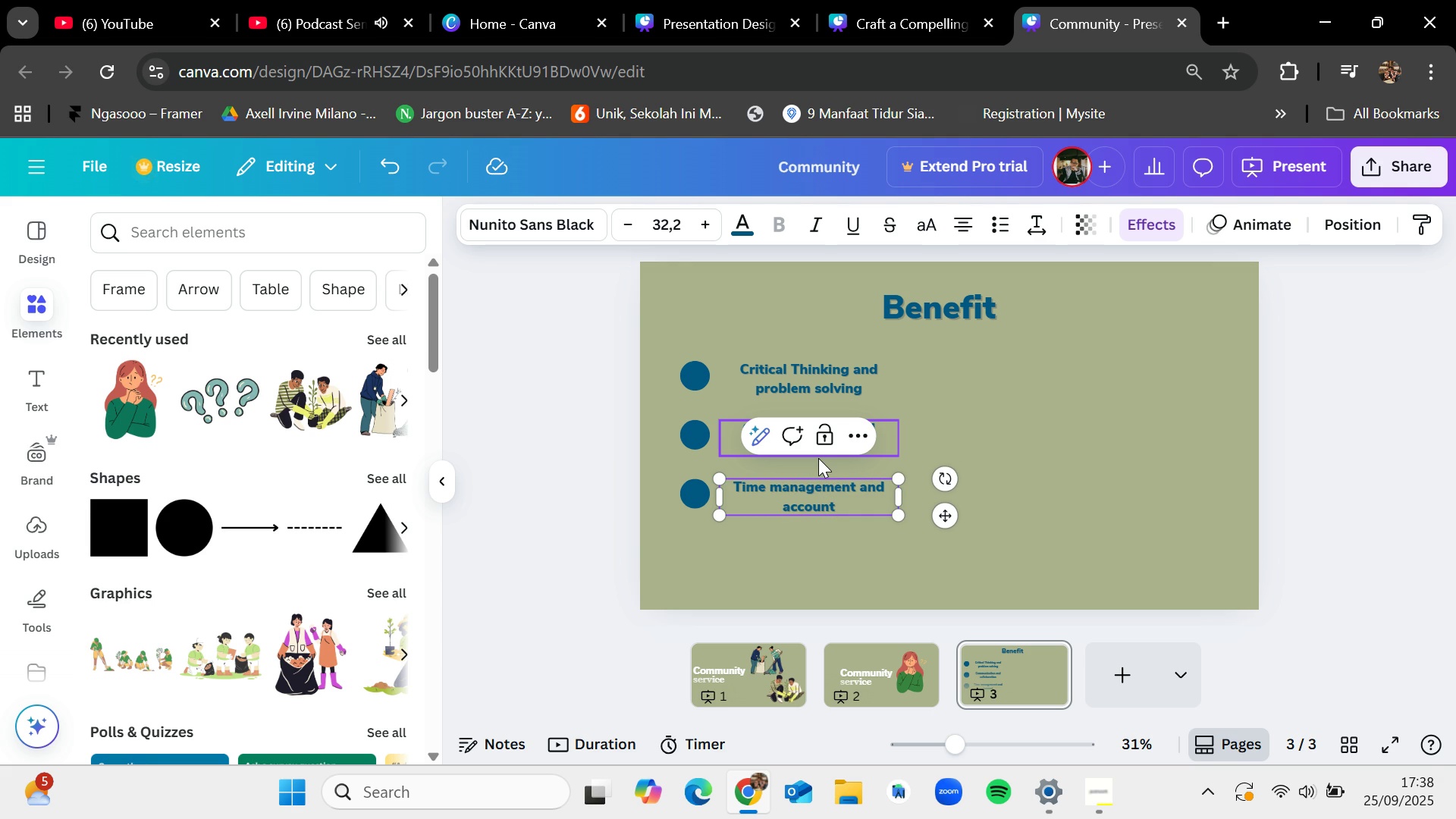 
type(ability)
 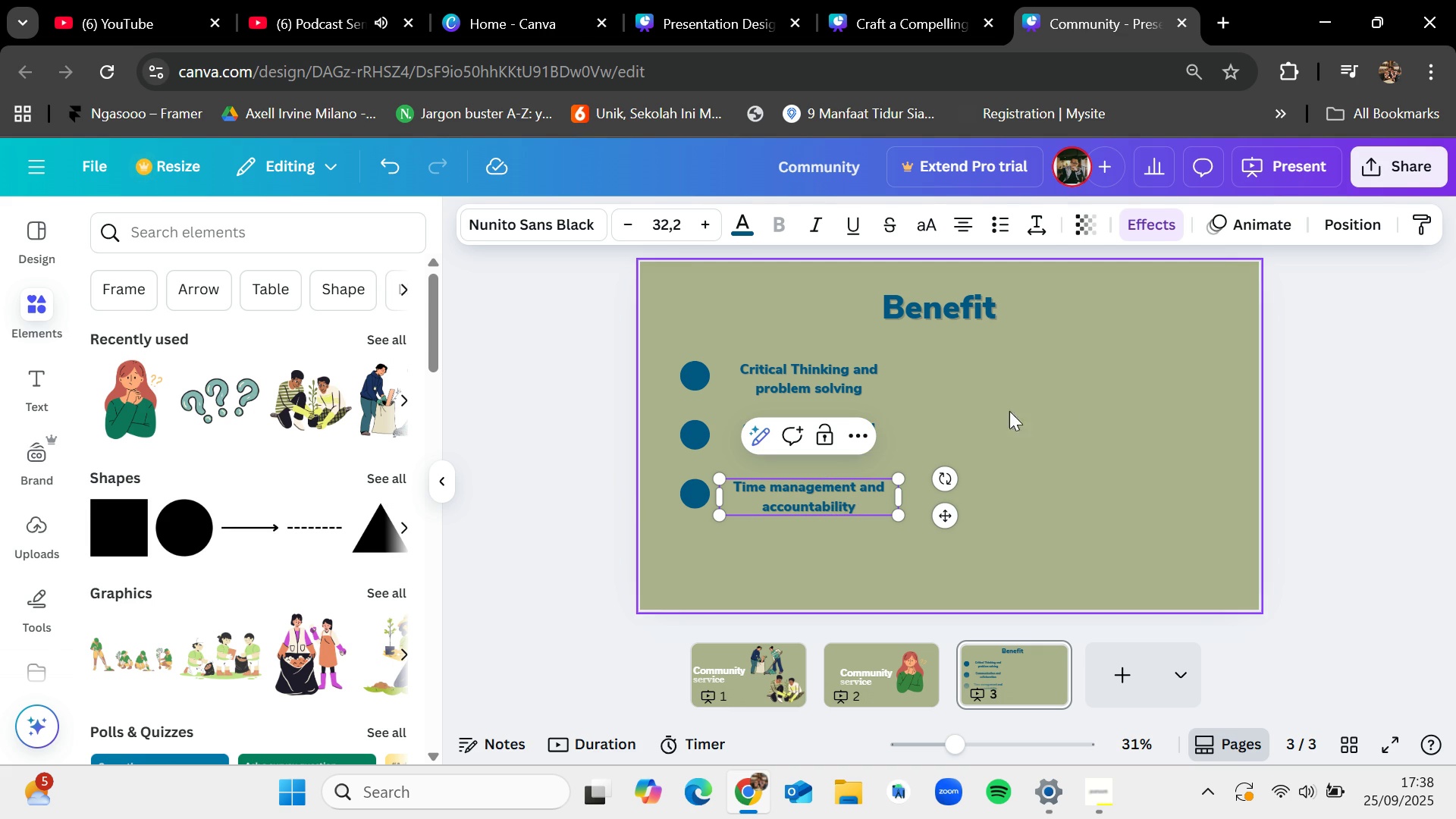 
left_click([1092, 405])
 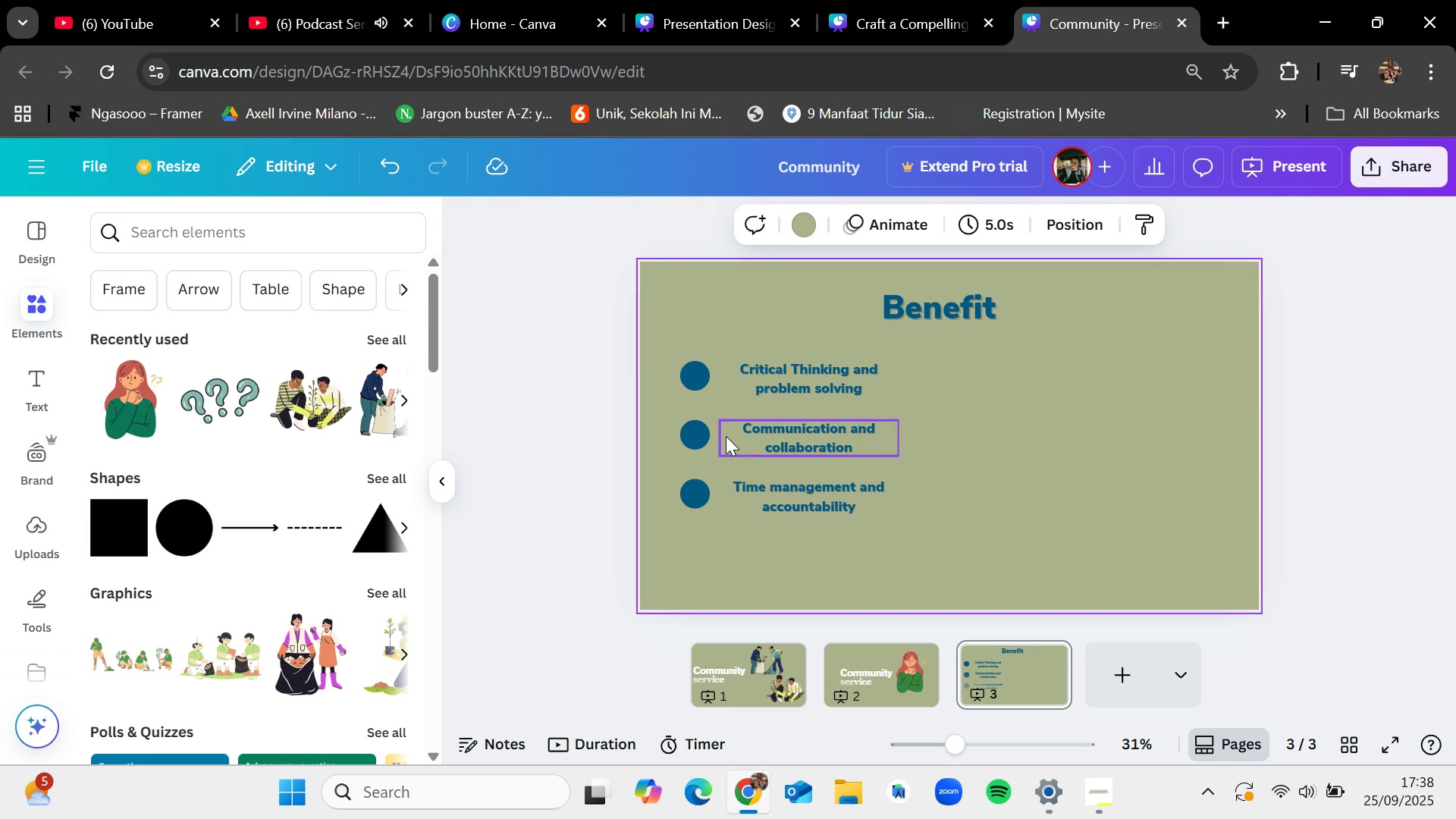 
left_click_drag(start_coordinate=[671, 422], to_coordinate=[943, 446])
 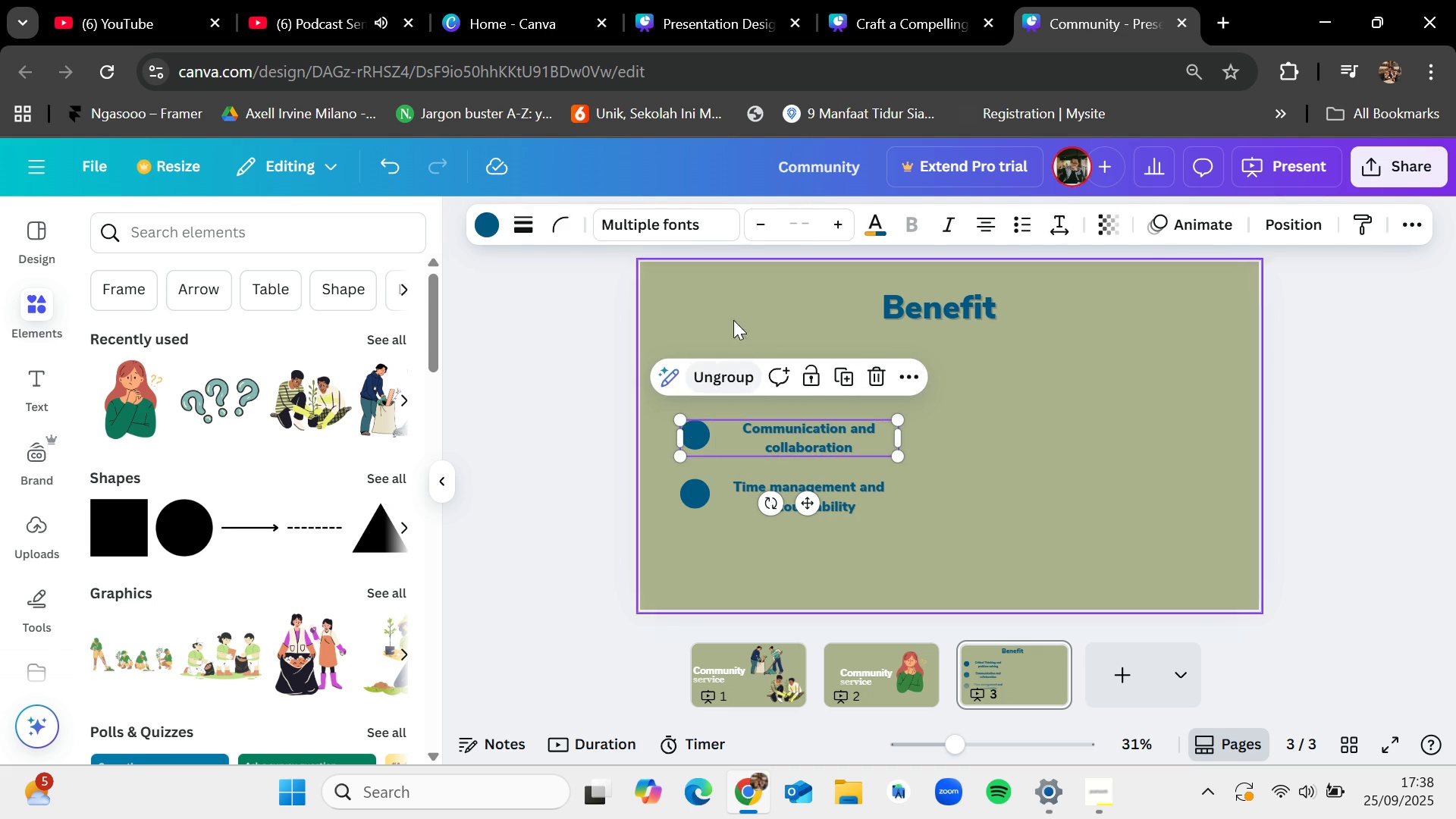 
double_click([736, 313])
 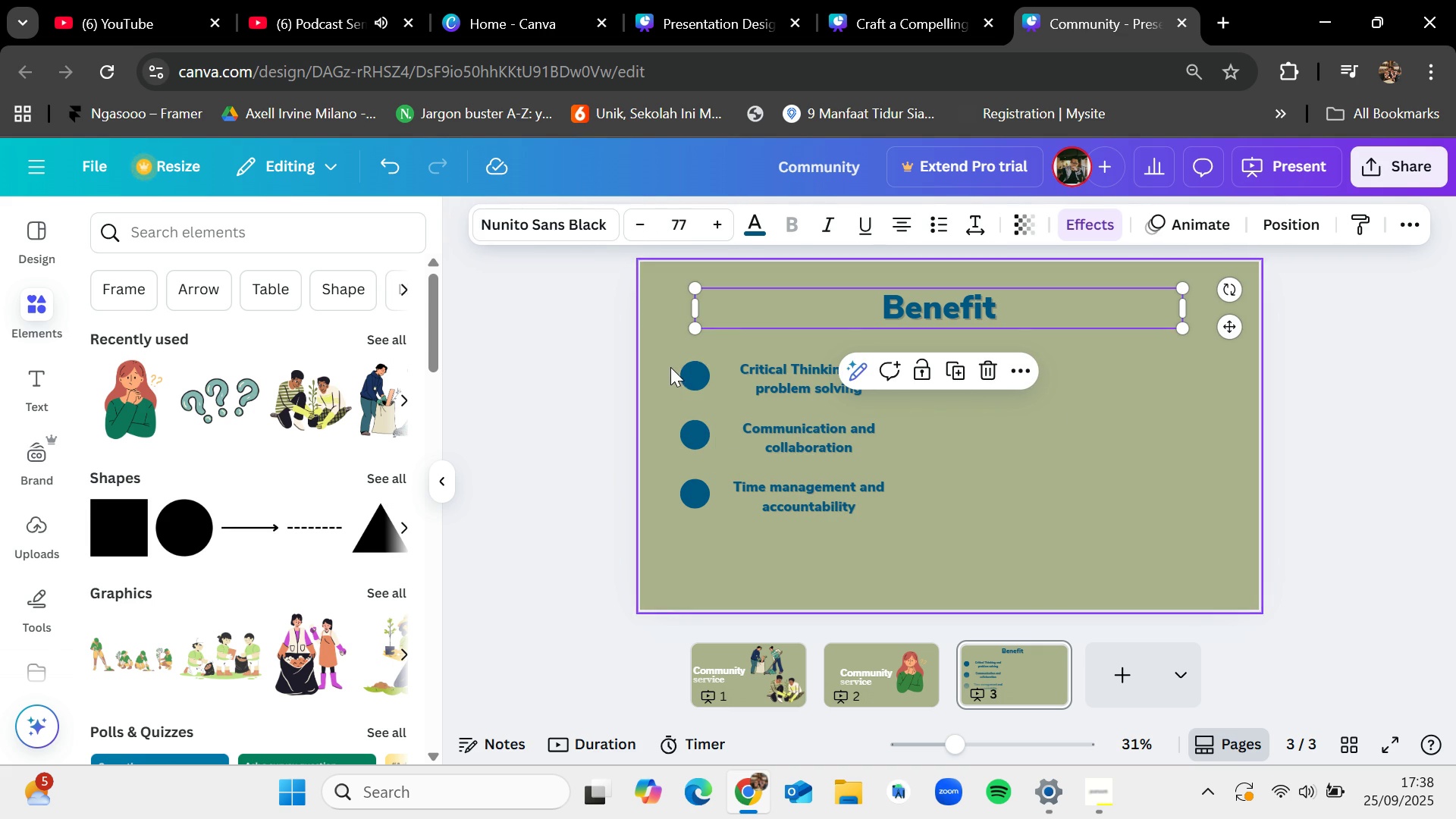 
left_click_drag(start_coordinate=[670, 367], to_coordinate=[903, 400])
 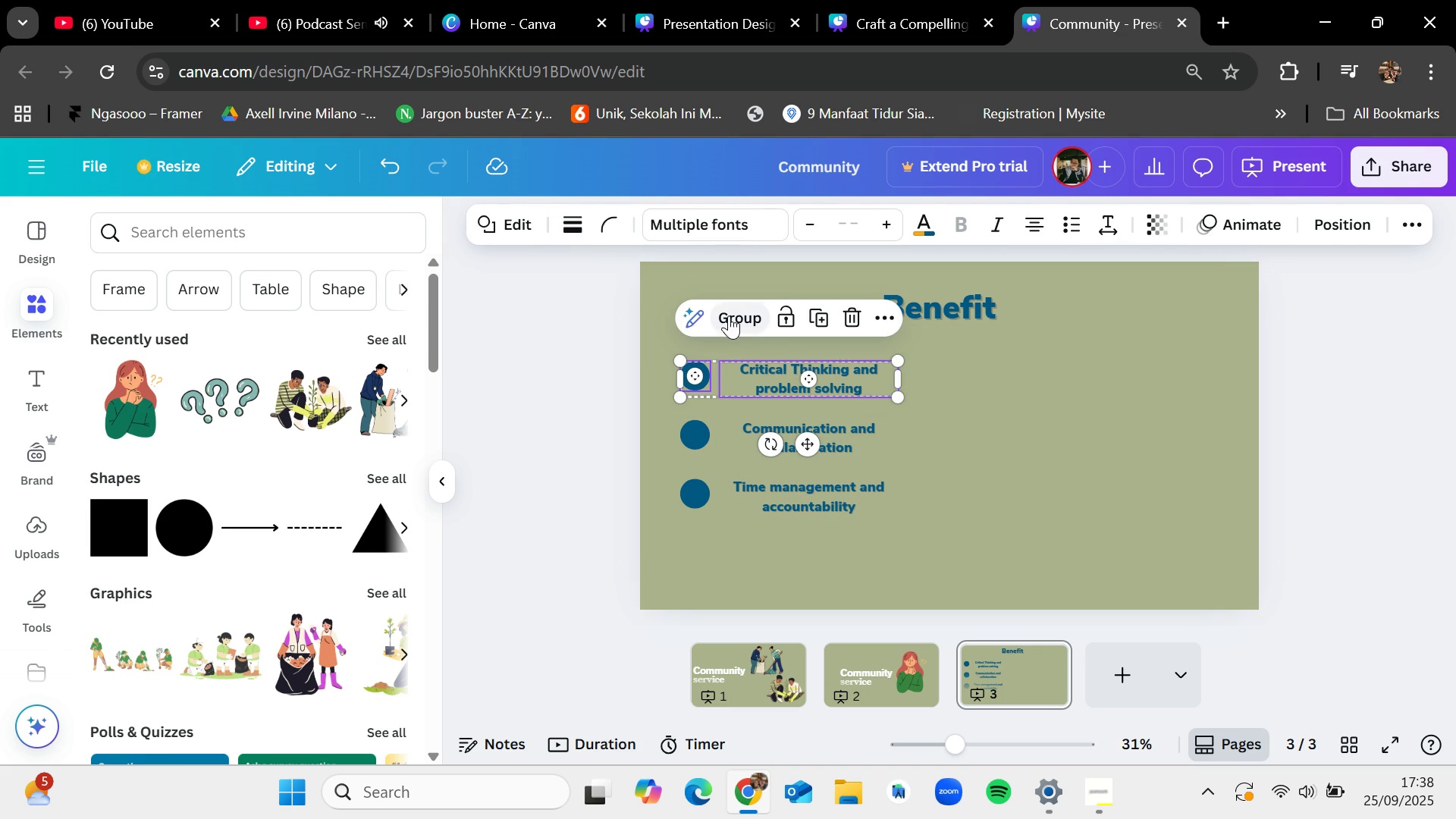 
left_click([729, 315])
 